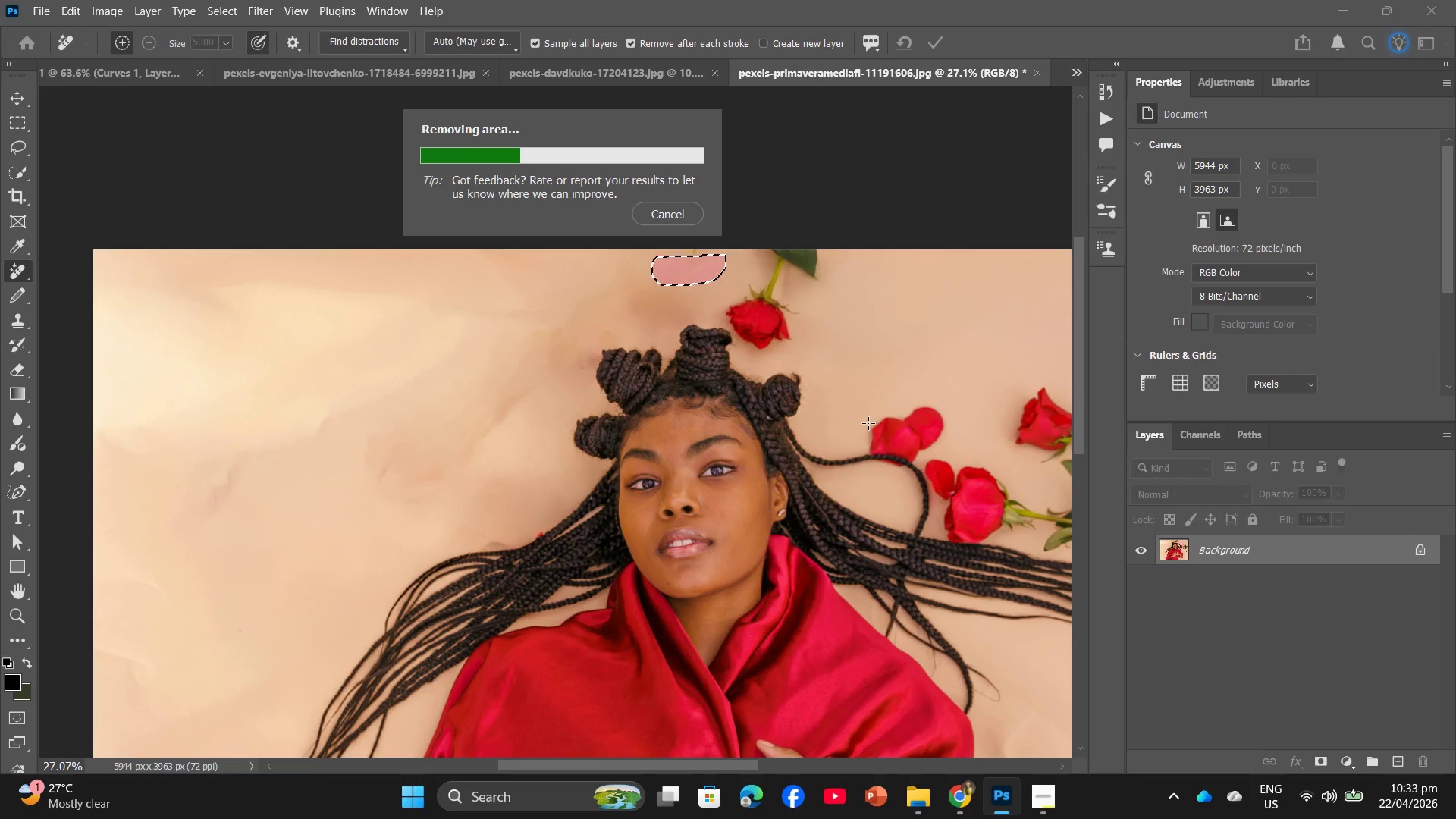 
wait(11.69)
 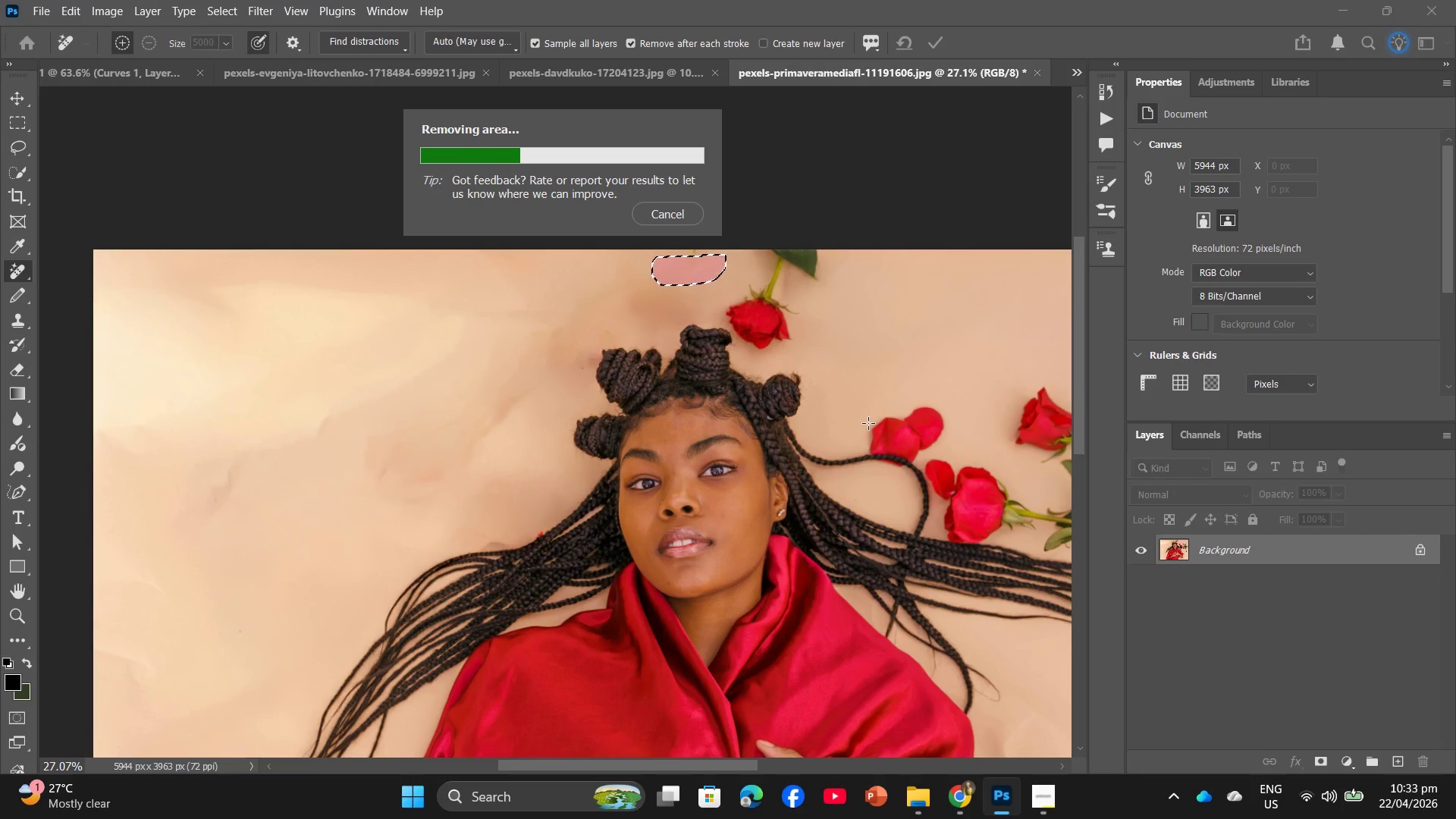 
hold_key(key=Space, duration=1.52)
 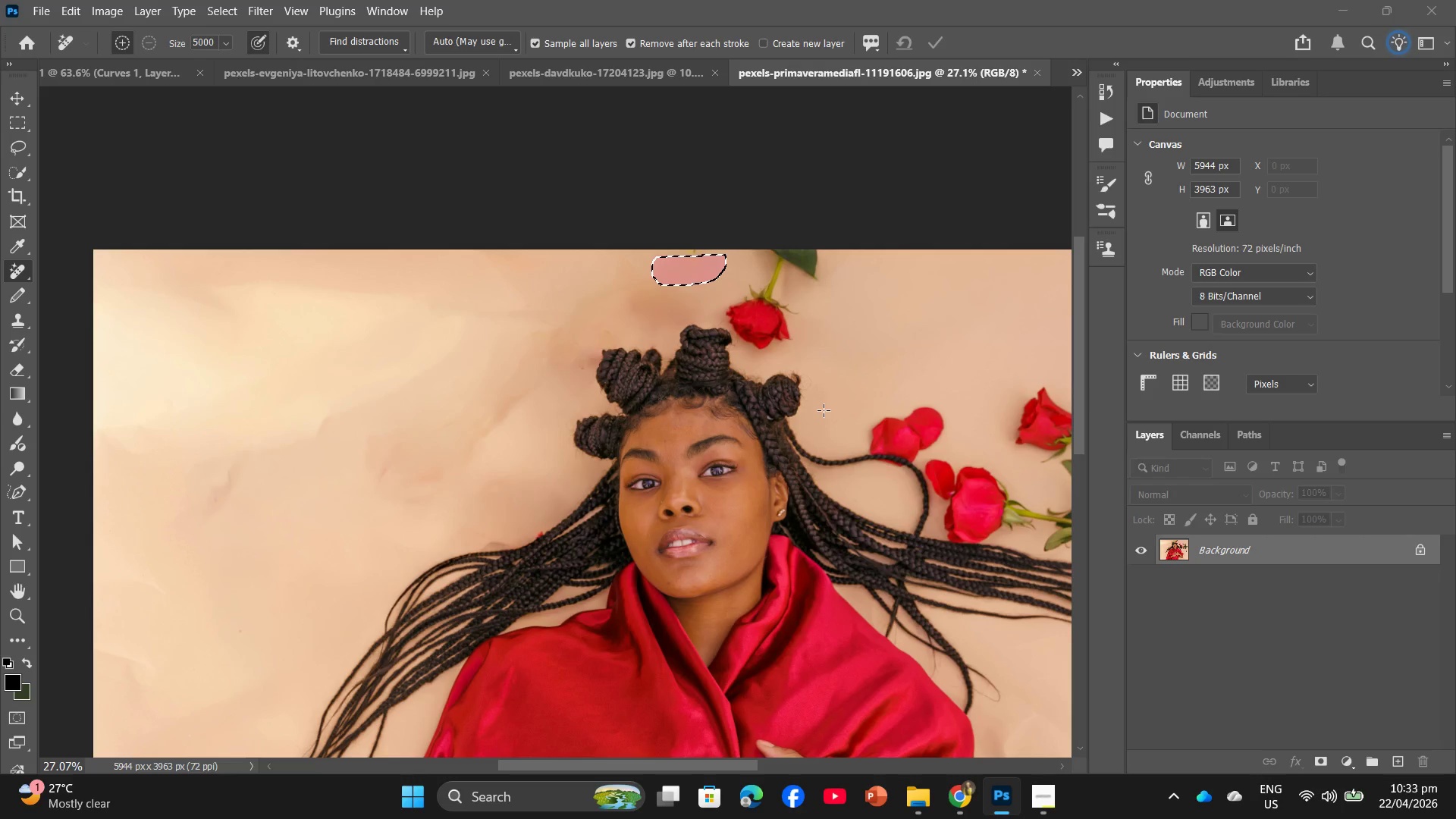 
left_click_drag(start_coordinate=[866, 423], to_coordinate=[841, 429])
 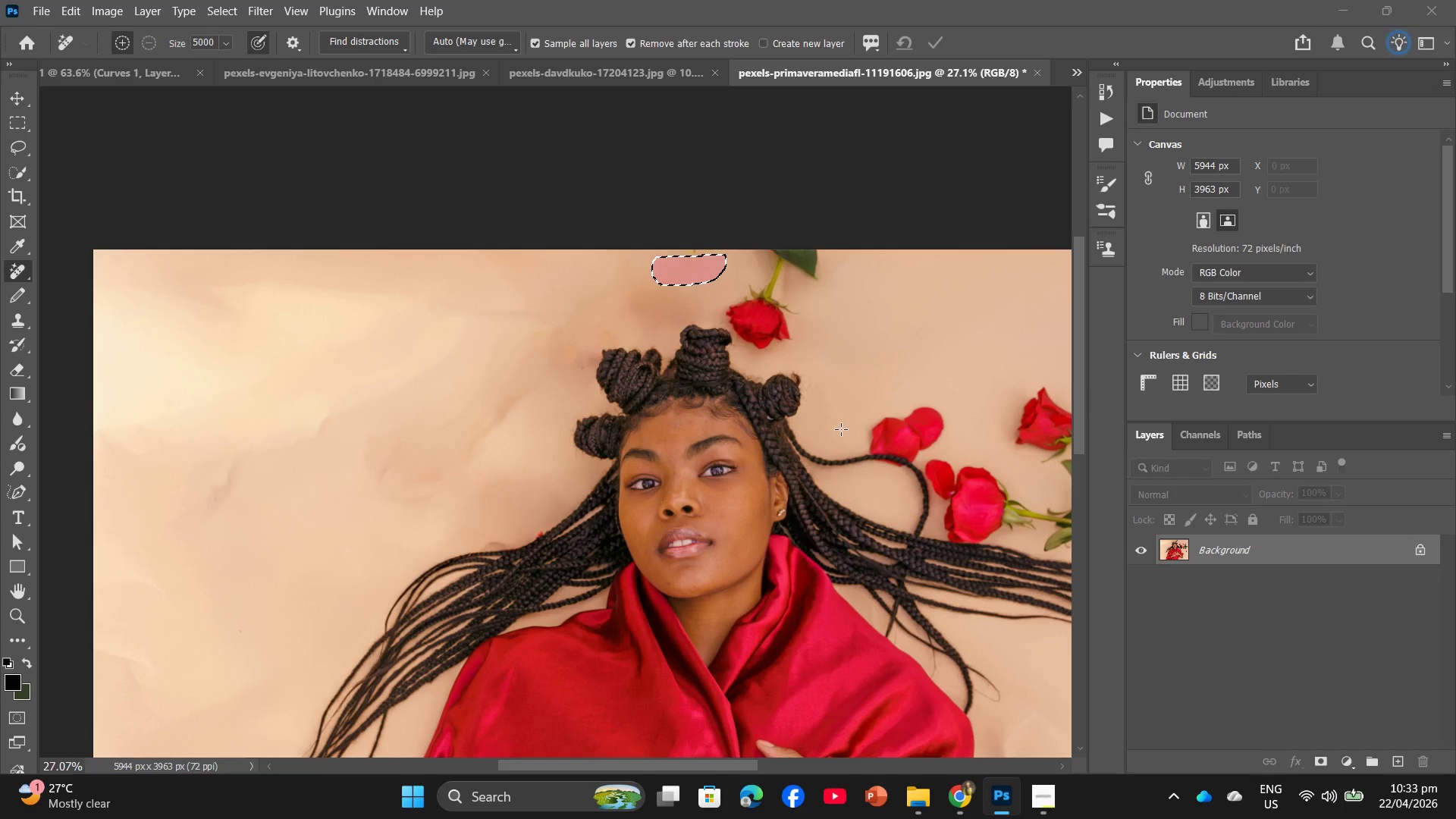 
hold_key(key=Space, duration=1.56)
 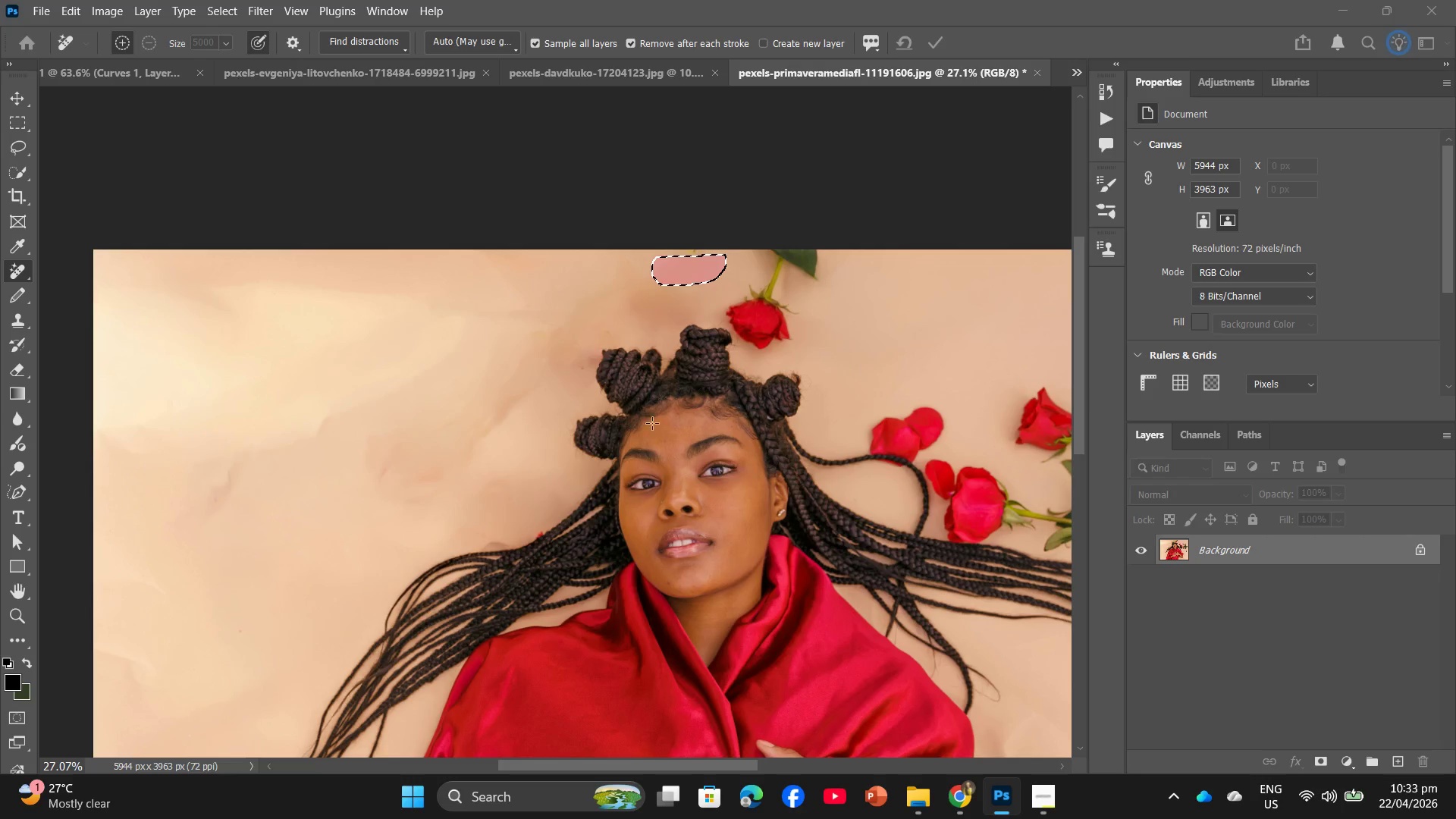 
hold_key(key=Space, duration=1.33)
 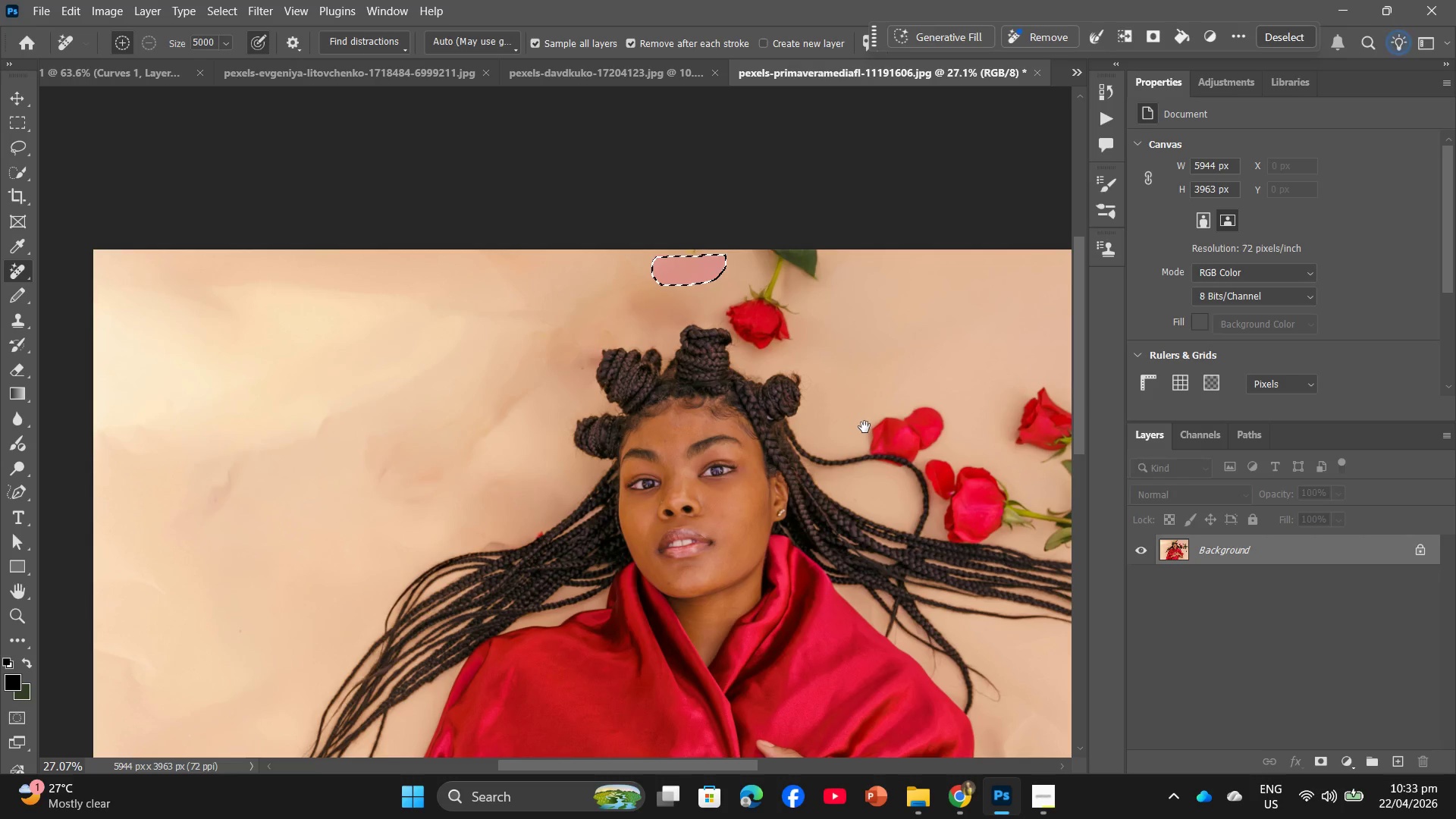 
hold_key(key=Space, duration=0.39)
 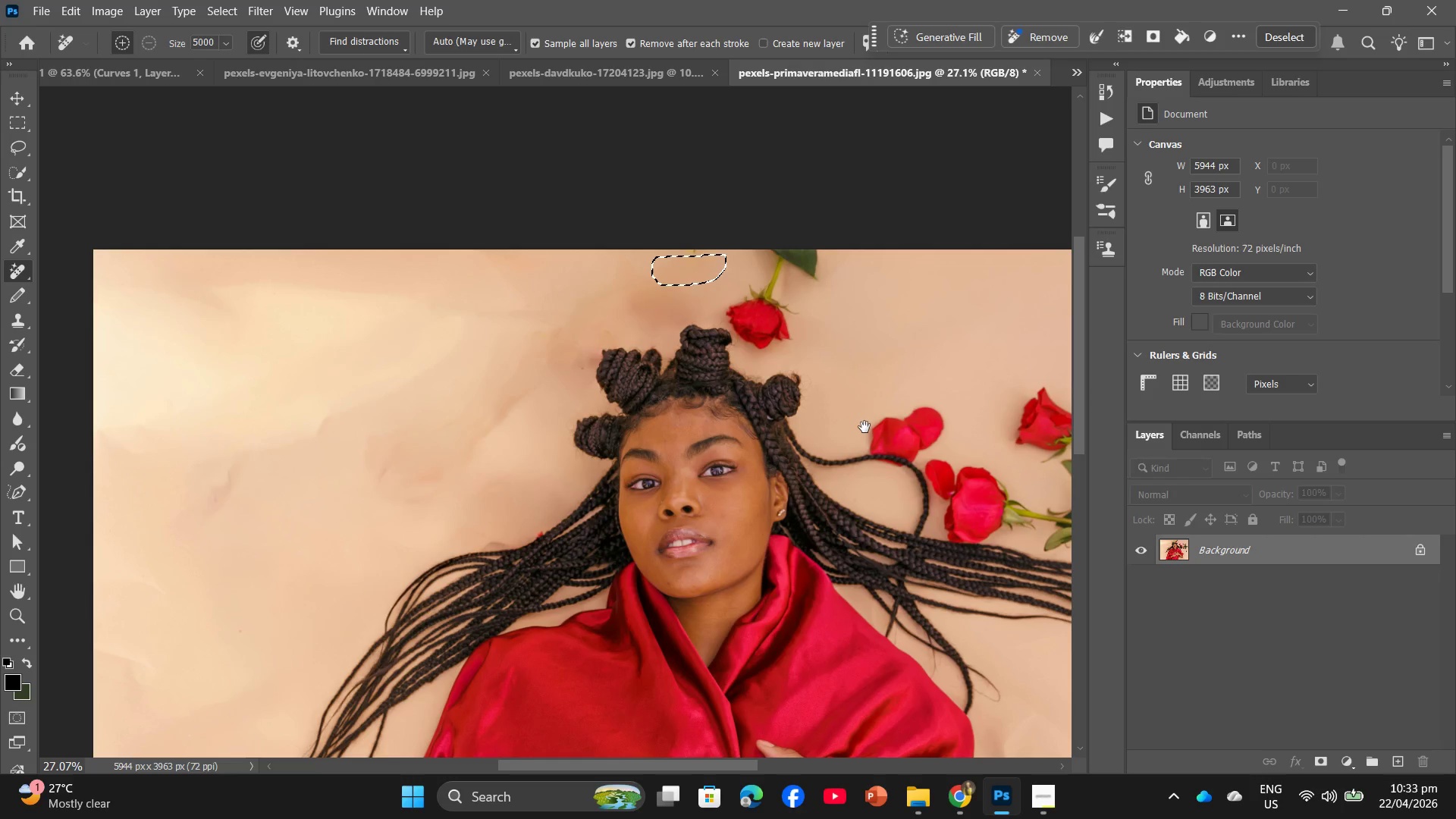 
left_click_drag(start_coordinate=[864, 427], to_coordinate=[610, 310])
 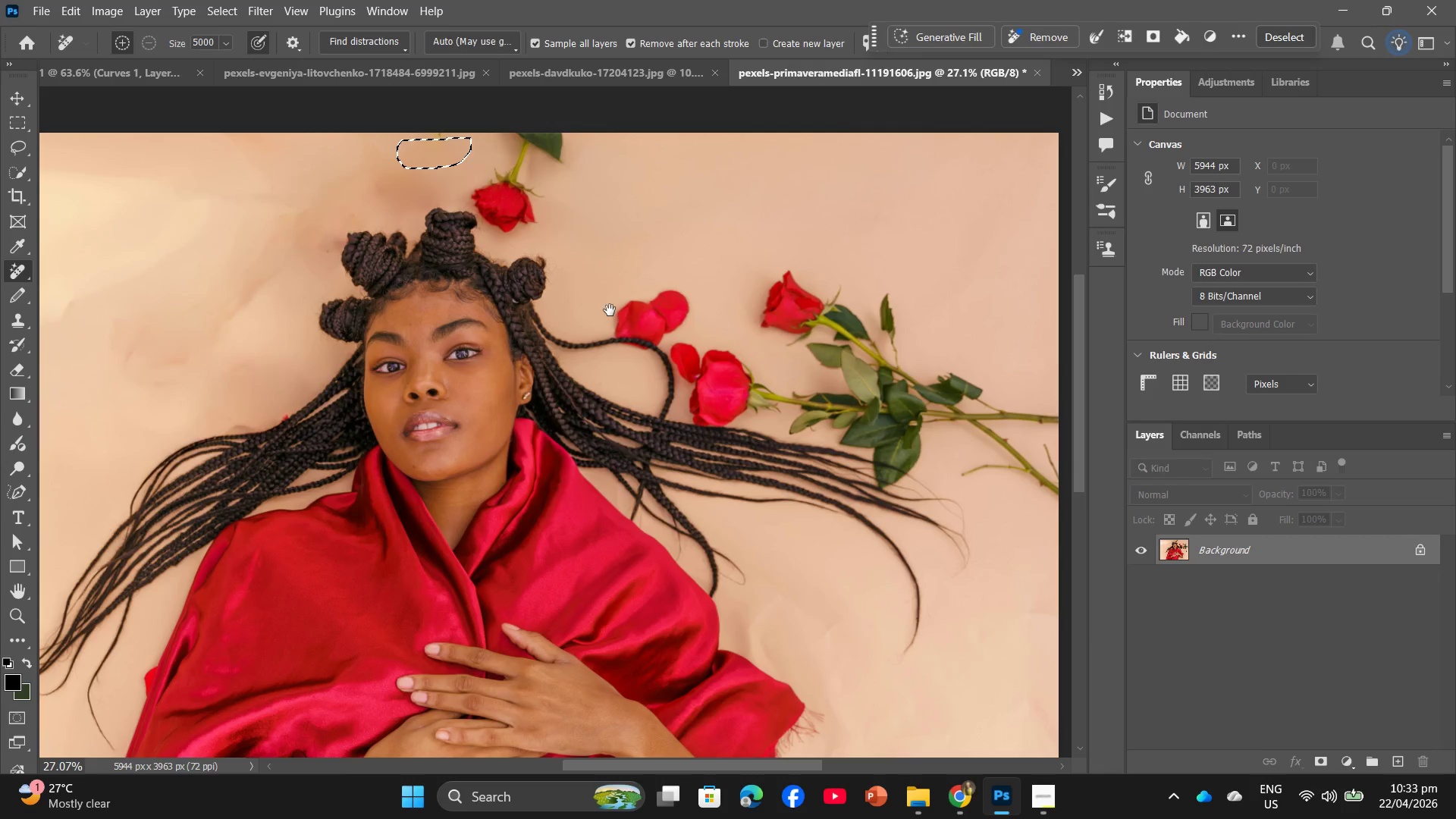 
hold_key(key=Space, duration=0.98)
 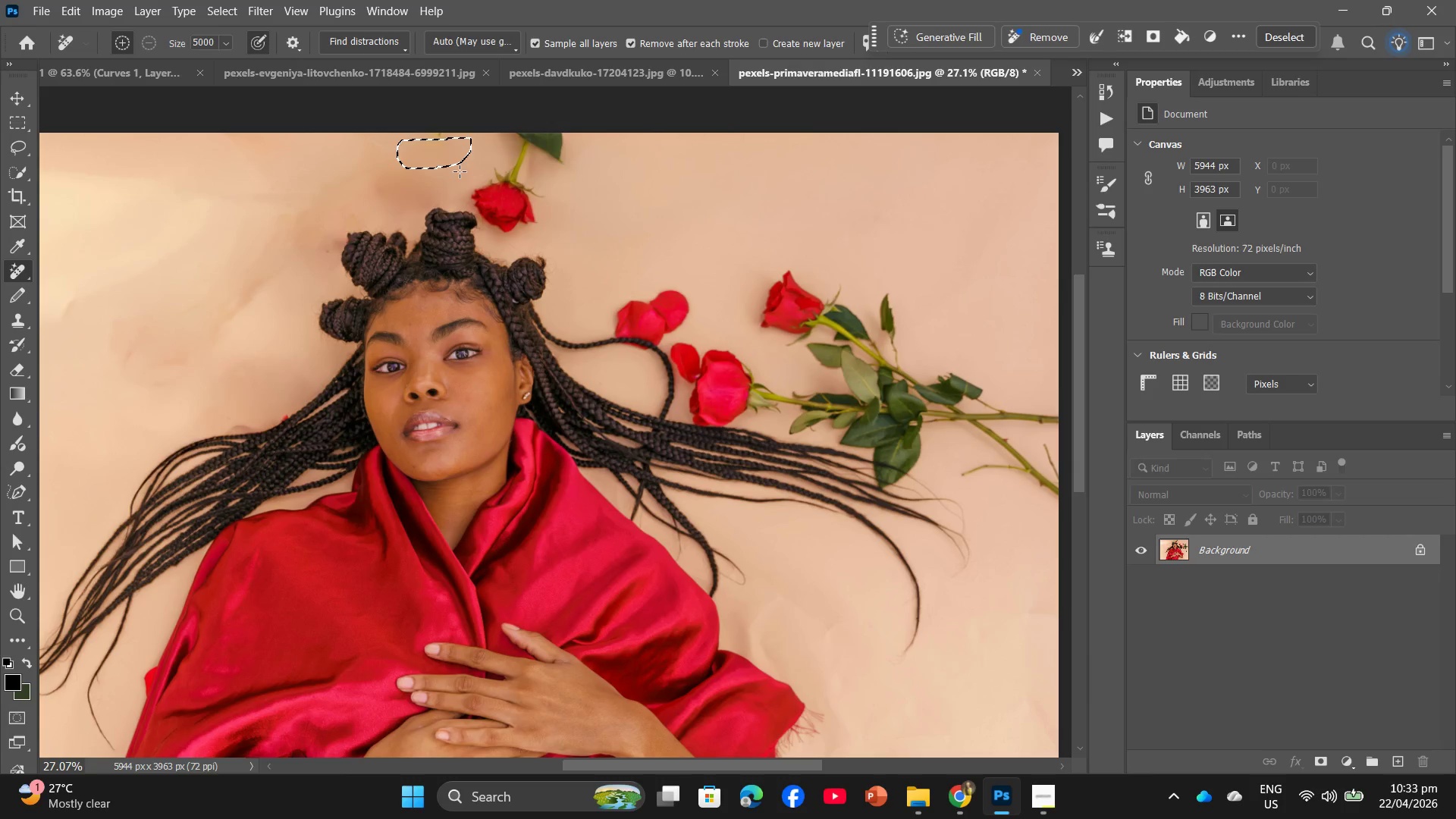 
left_click([10, 485])
 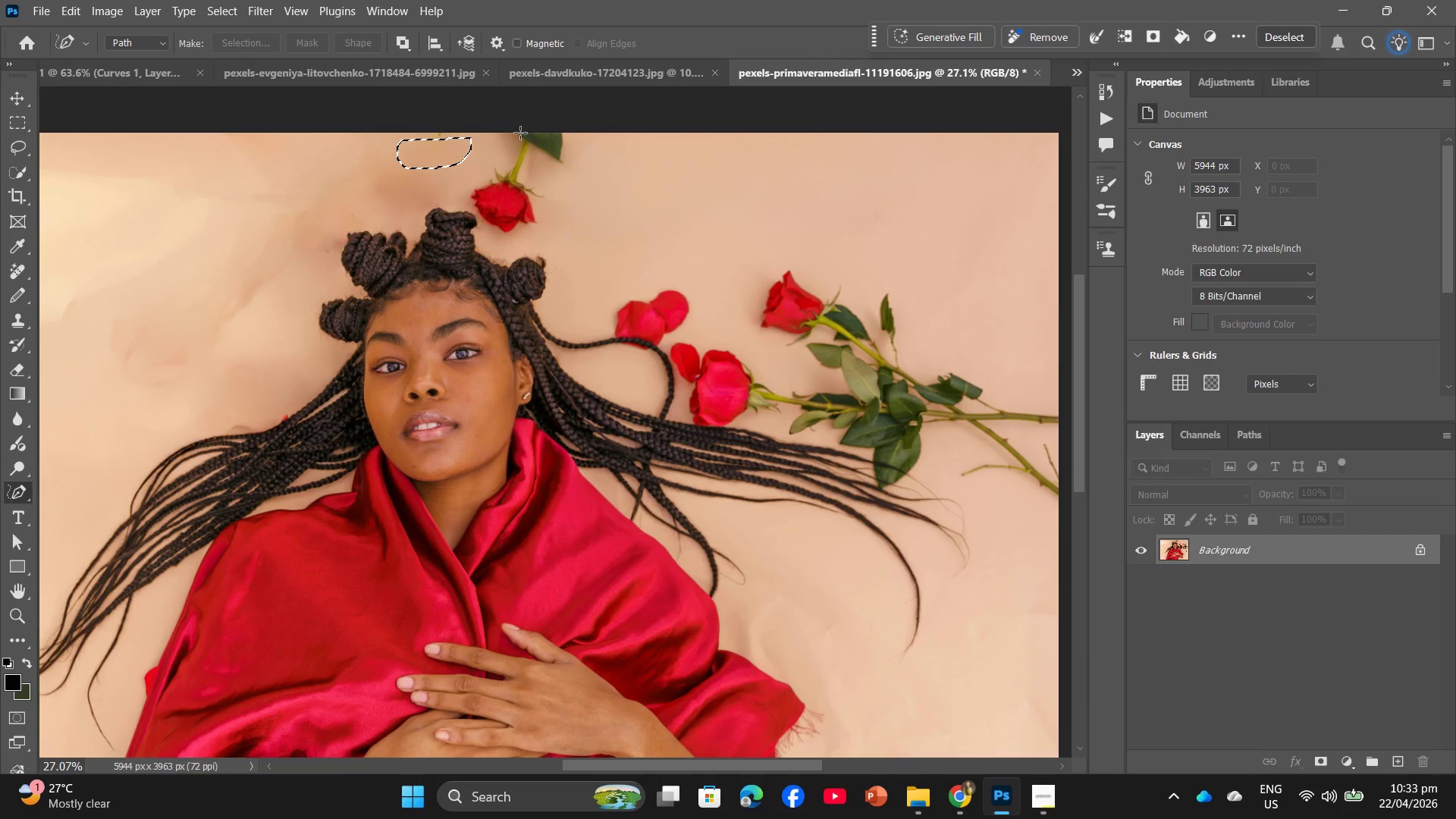 
left_click_drag(start_coordinate=[518, 133], to_coordinate=[578, 138])
 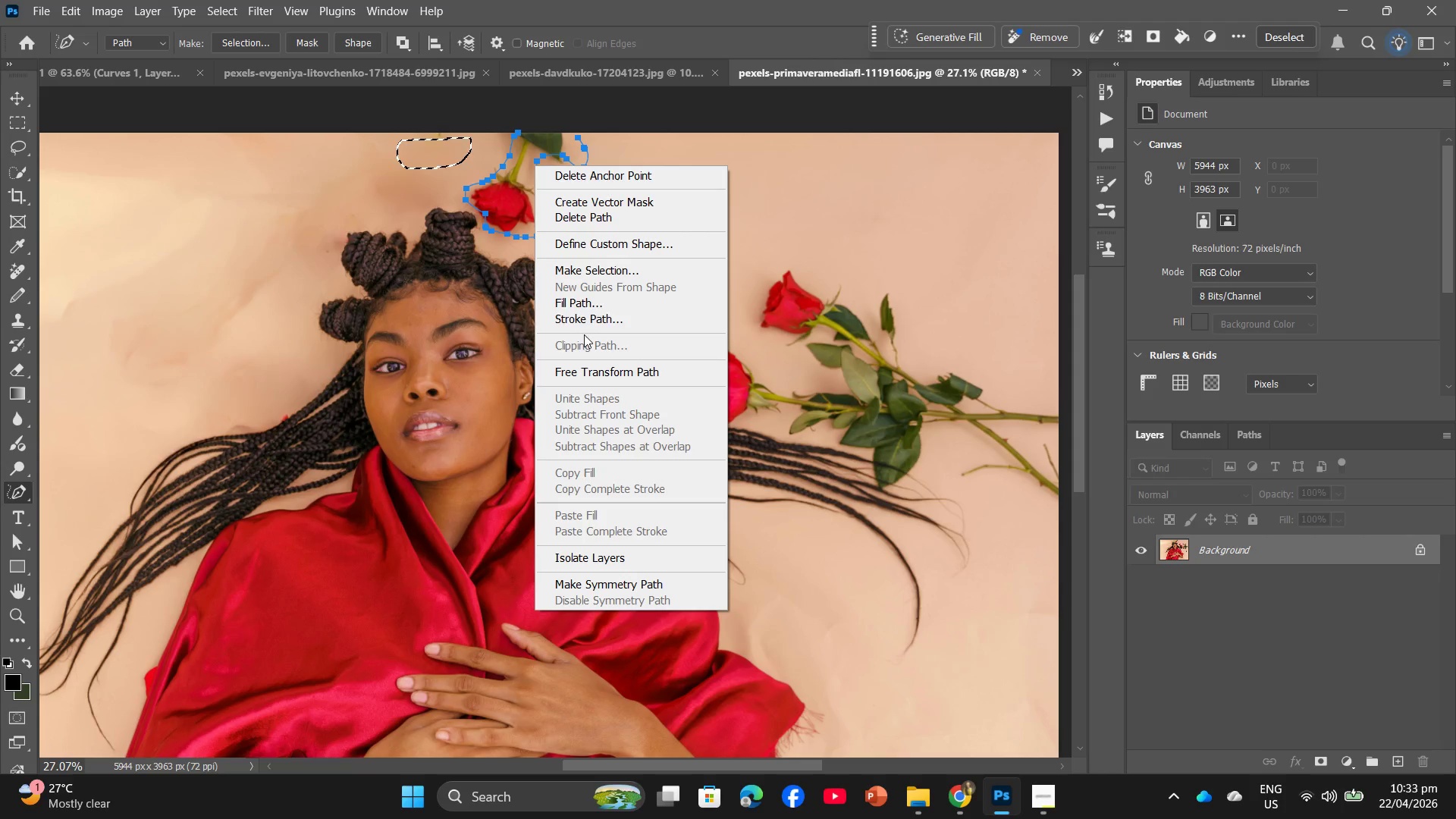 
left_click([576, 270])
 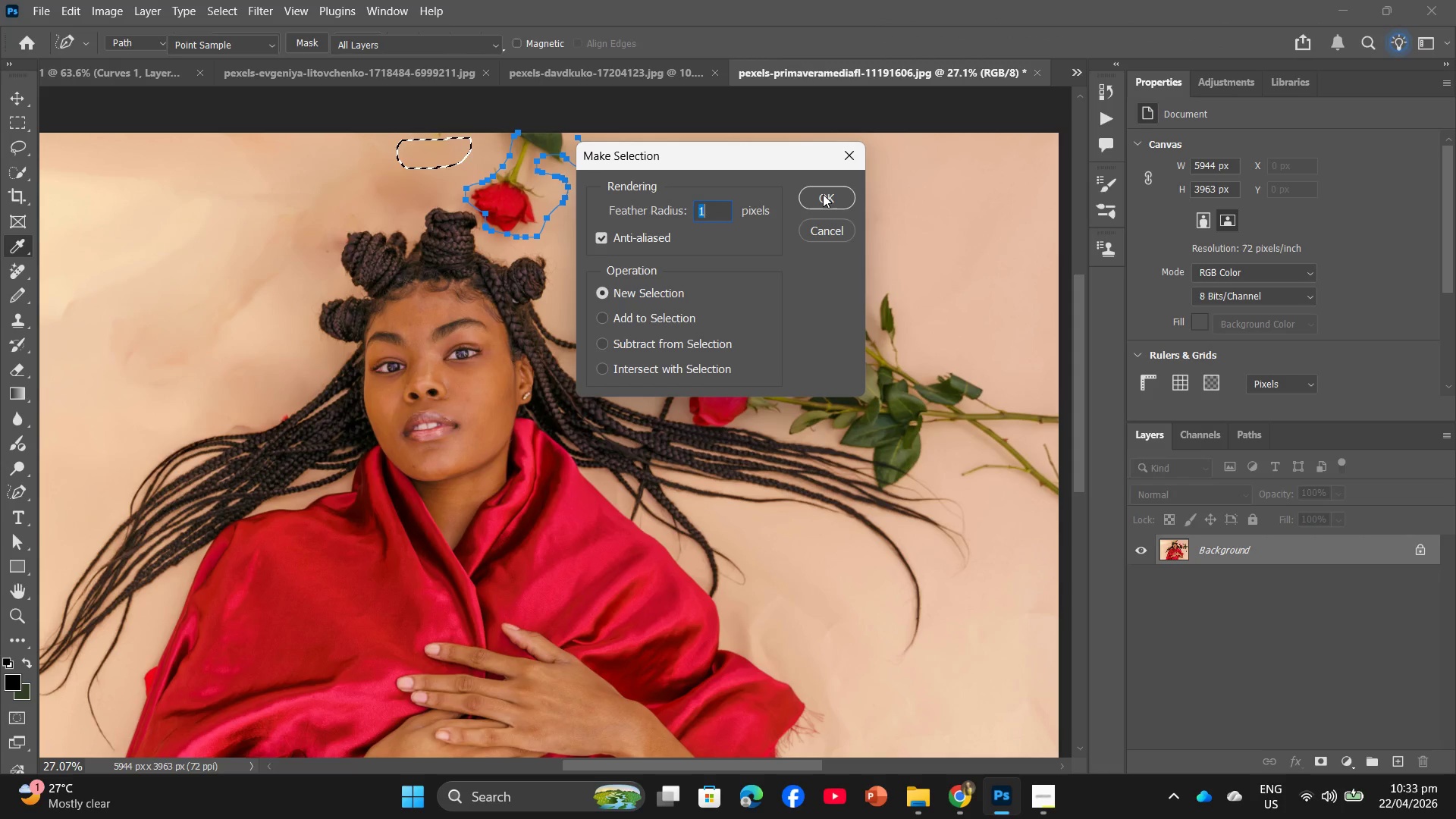 
left_click([823, 194])
 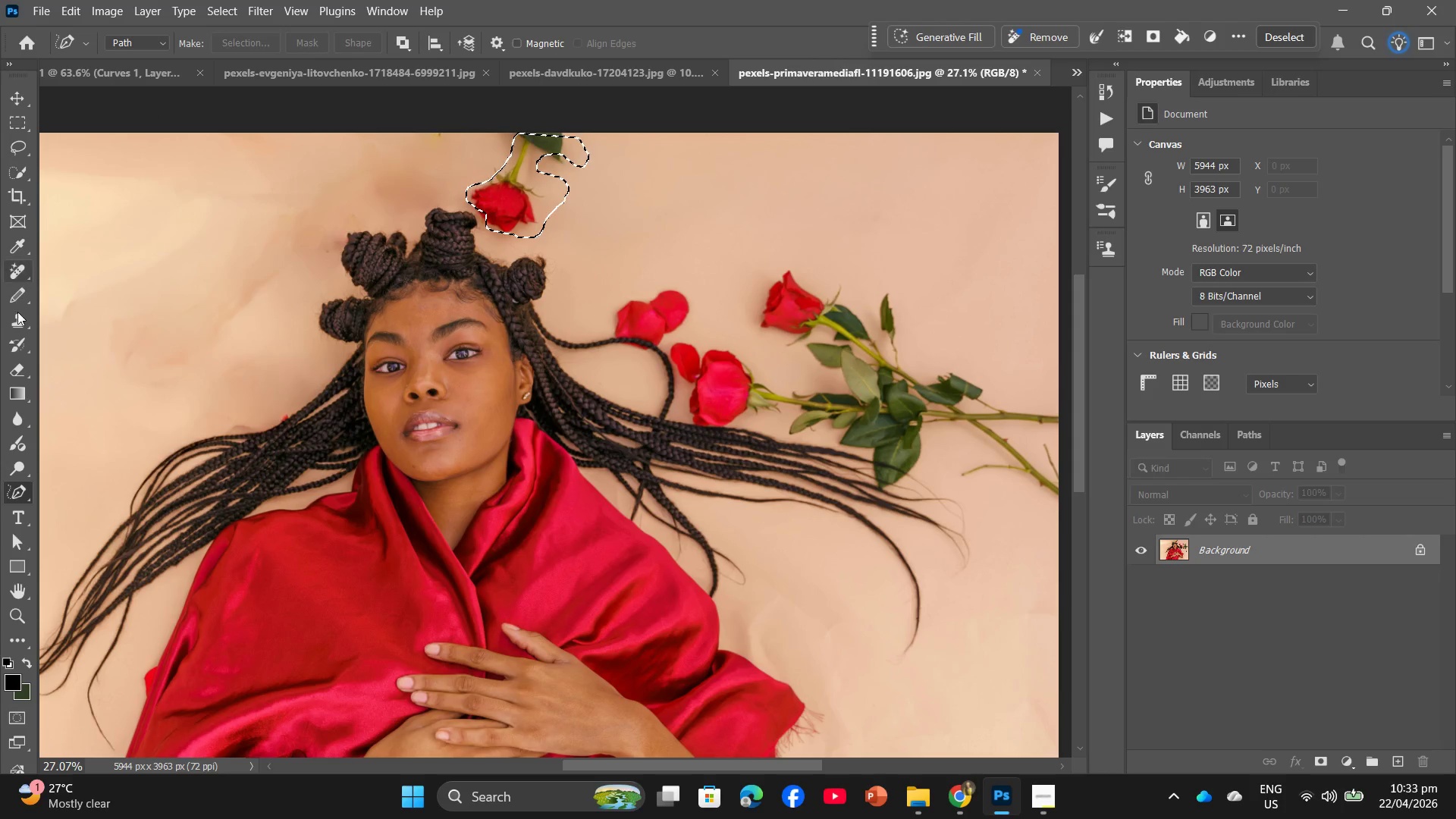 
left_click([24, 268])
 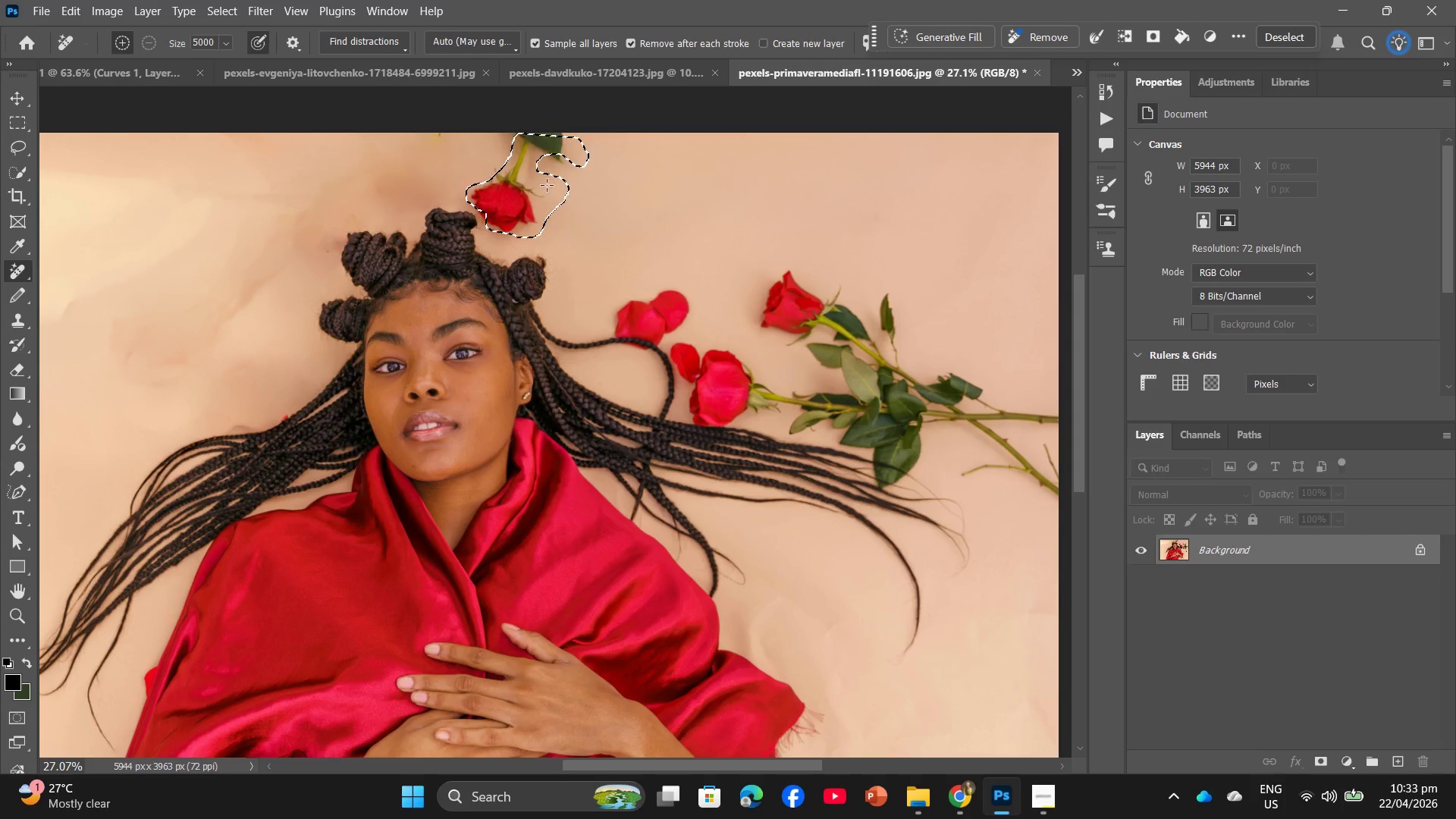 
left_click_drag(start_coordinate=[549, 180], to_coordinate=[529, 165])
 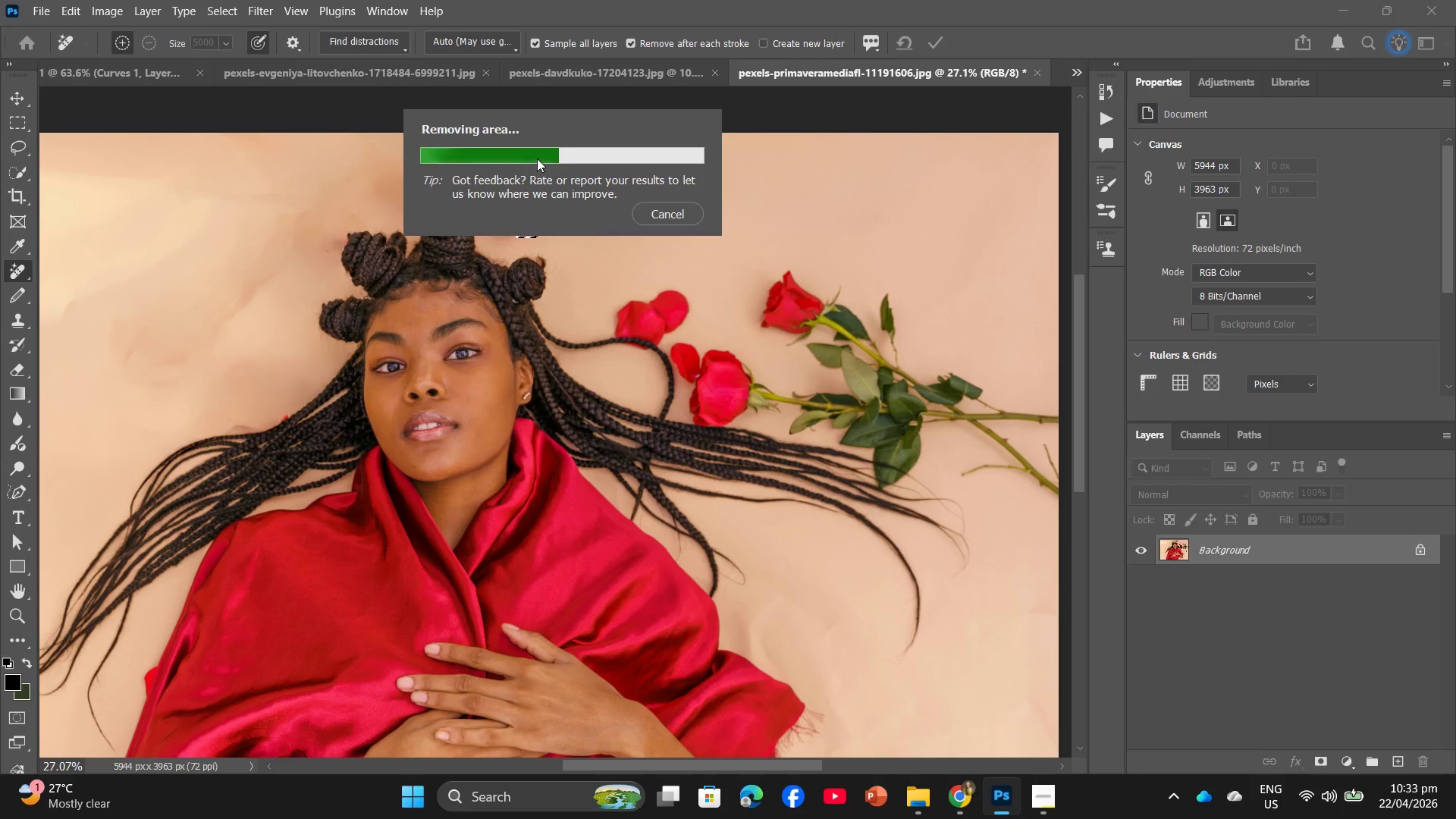 
wait(16.92)
 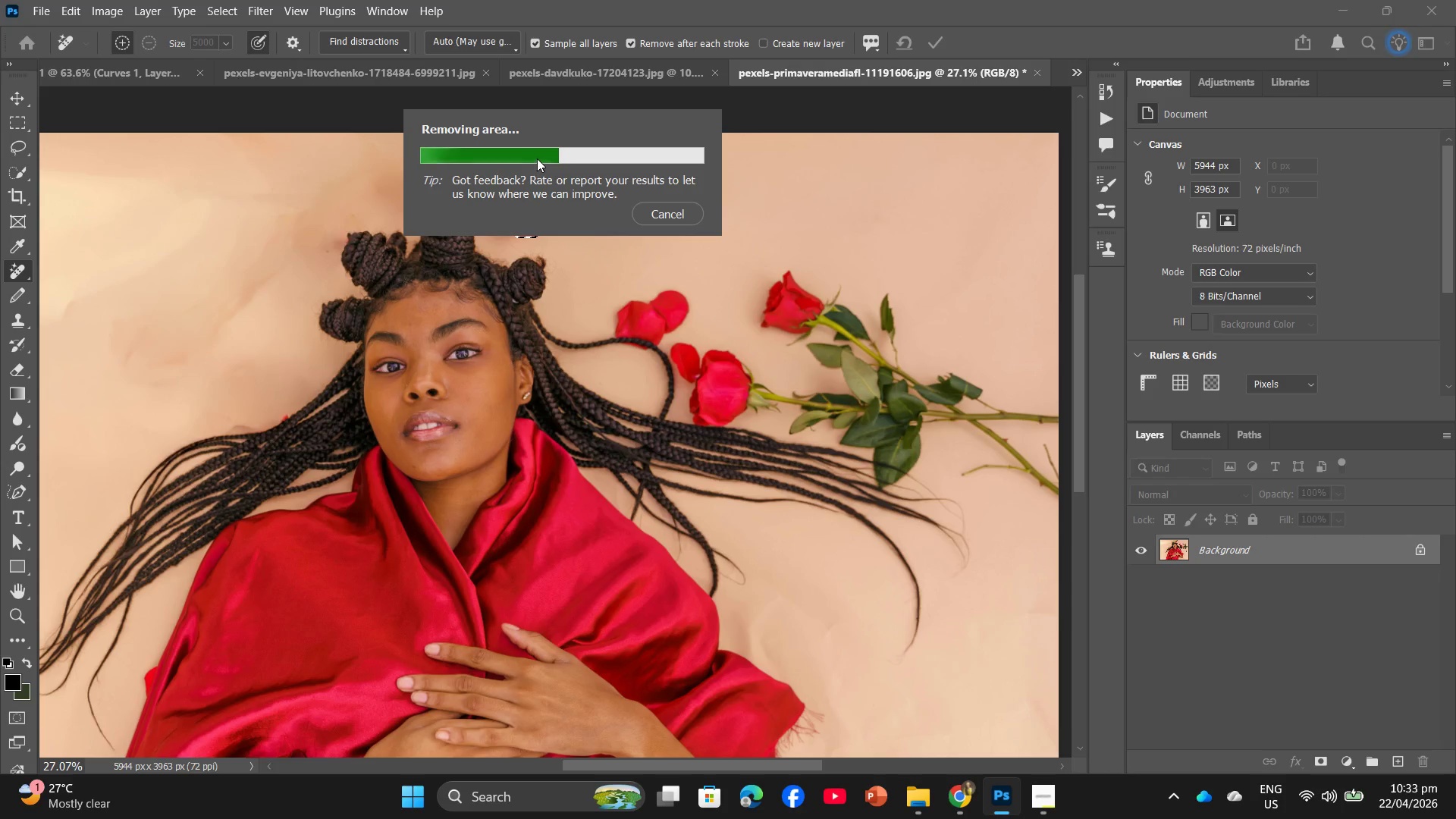 
hold_key(key=AltLeft, duration=1.42)
scroll: coordinate [506, 262], scroll_direction: up, amount: 12.0
 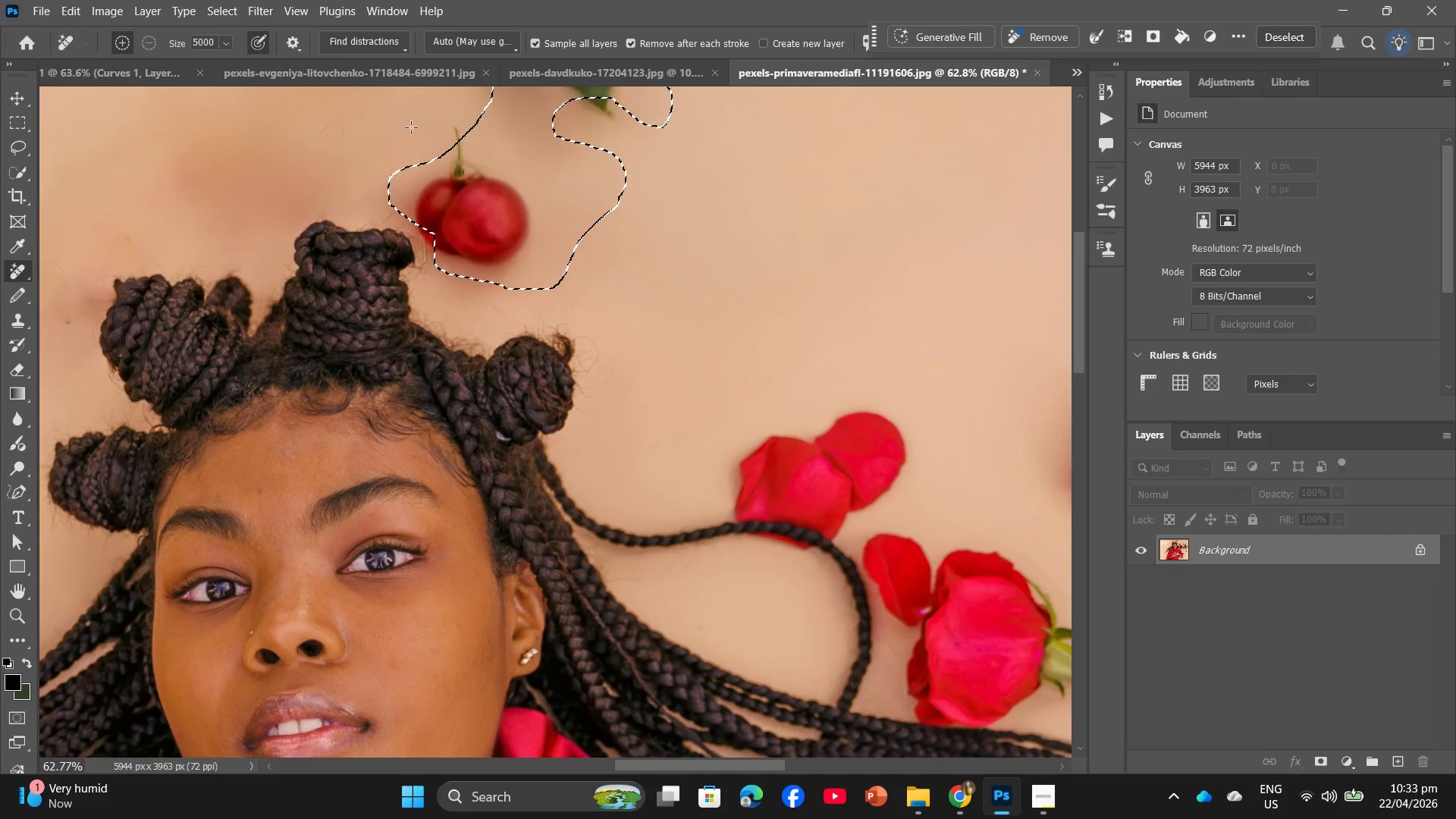 
left_click_drag(start_coordinate=[421, 124], to_coordinate=[416, 171])
 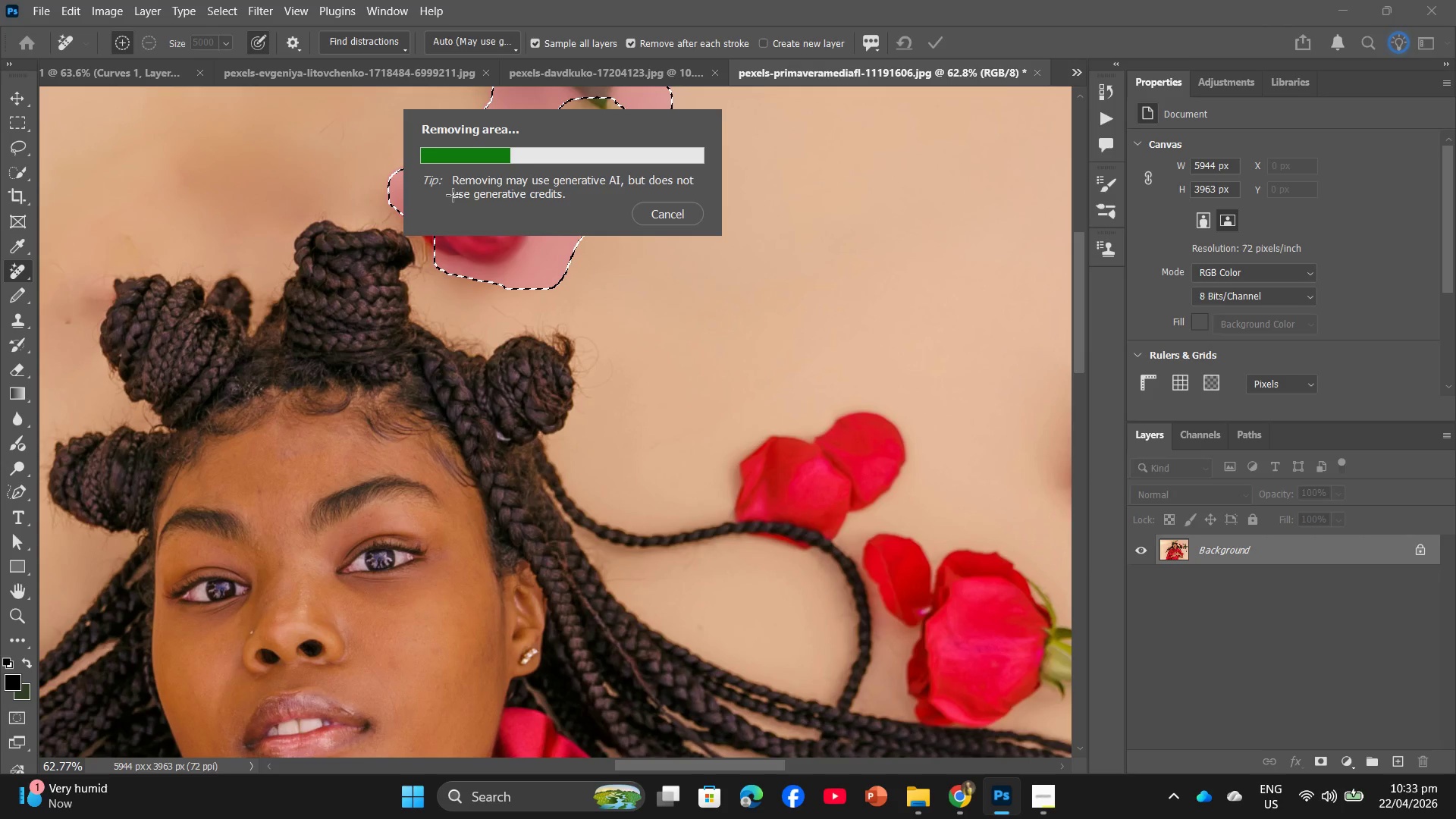 
wait(11.92)
 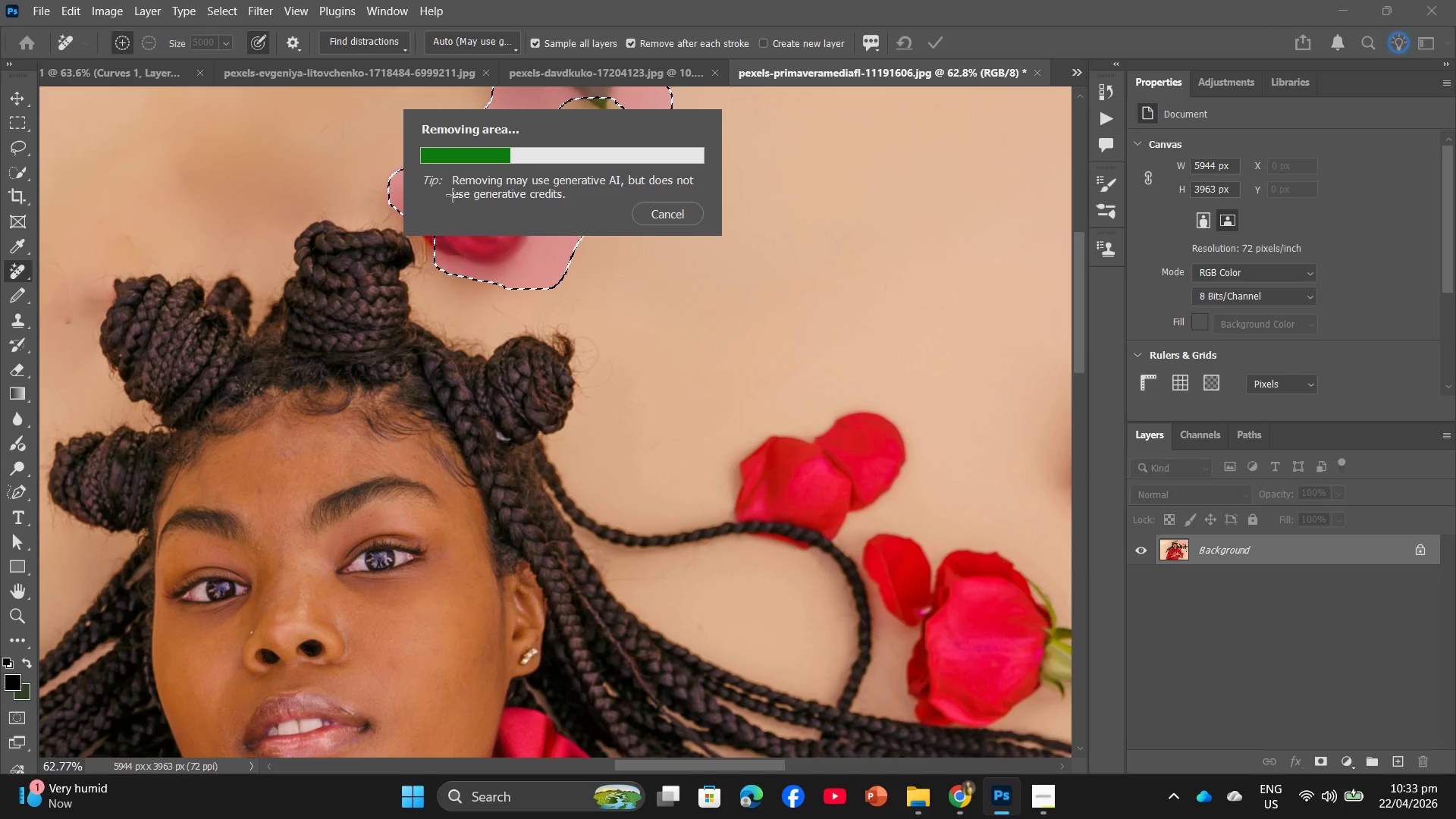 
left_click([20, 499])
 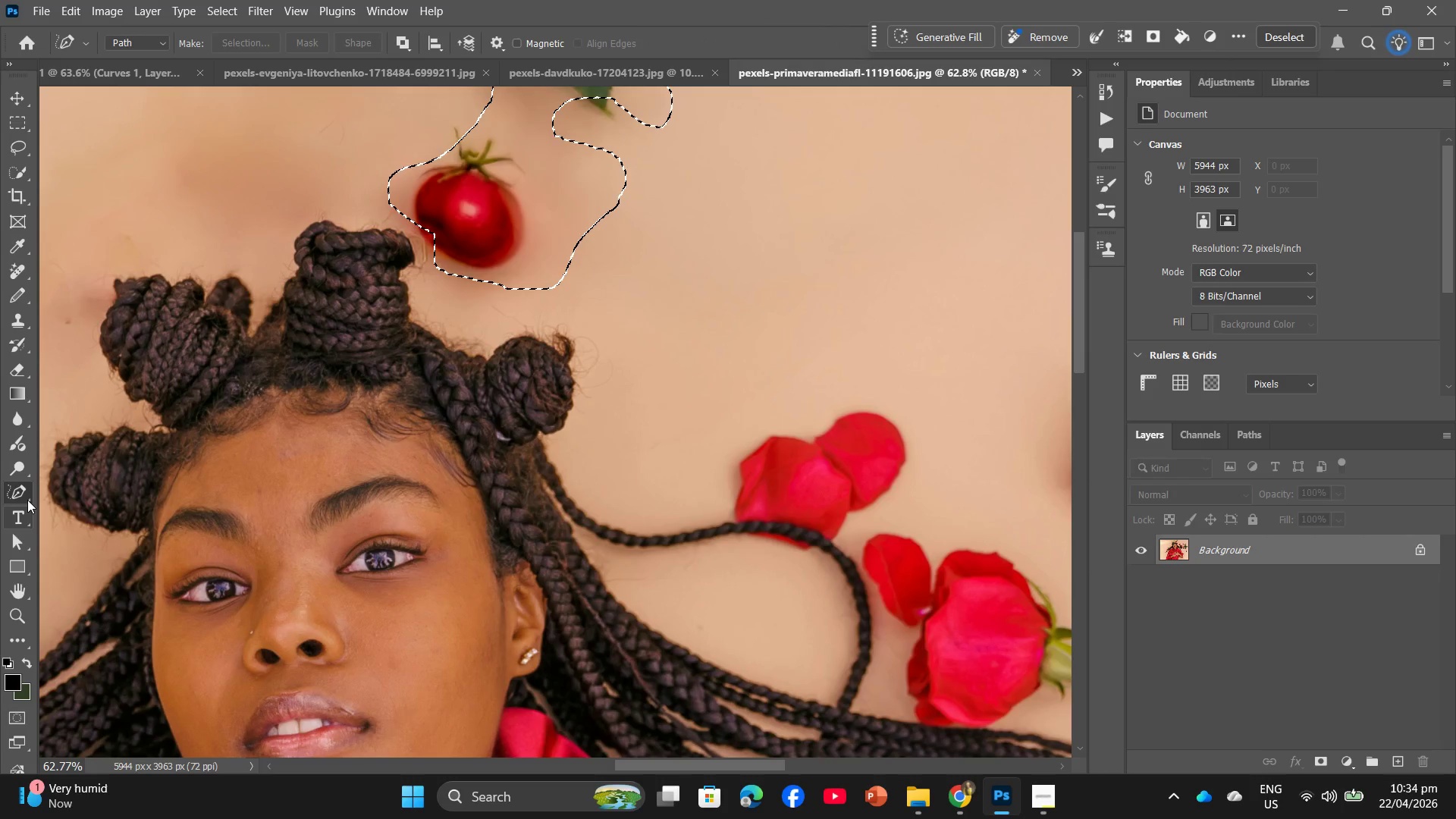 
left_click_drag(start_coordinate=[27, 494], to_coordinate=[58, 493])
 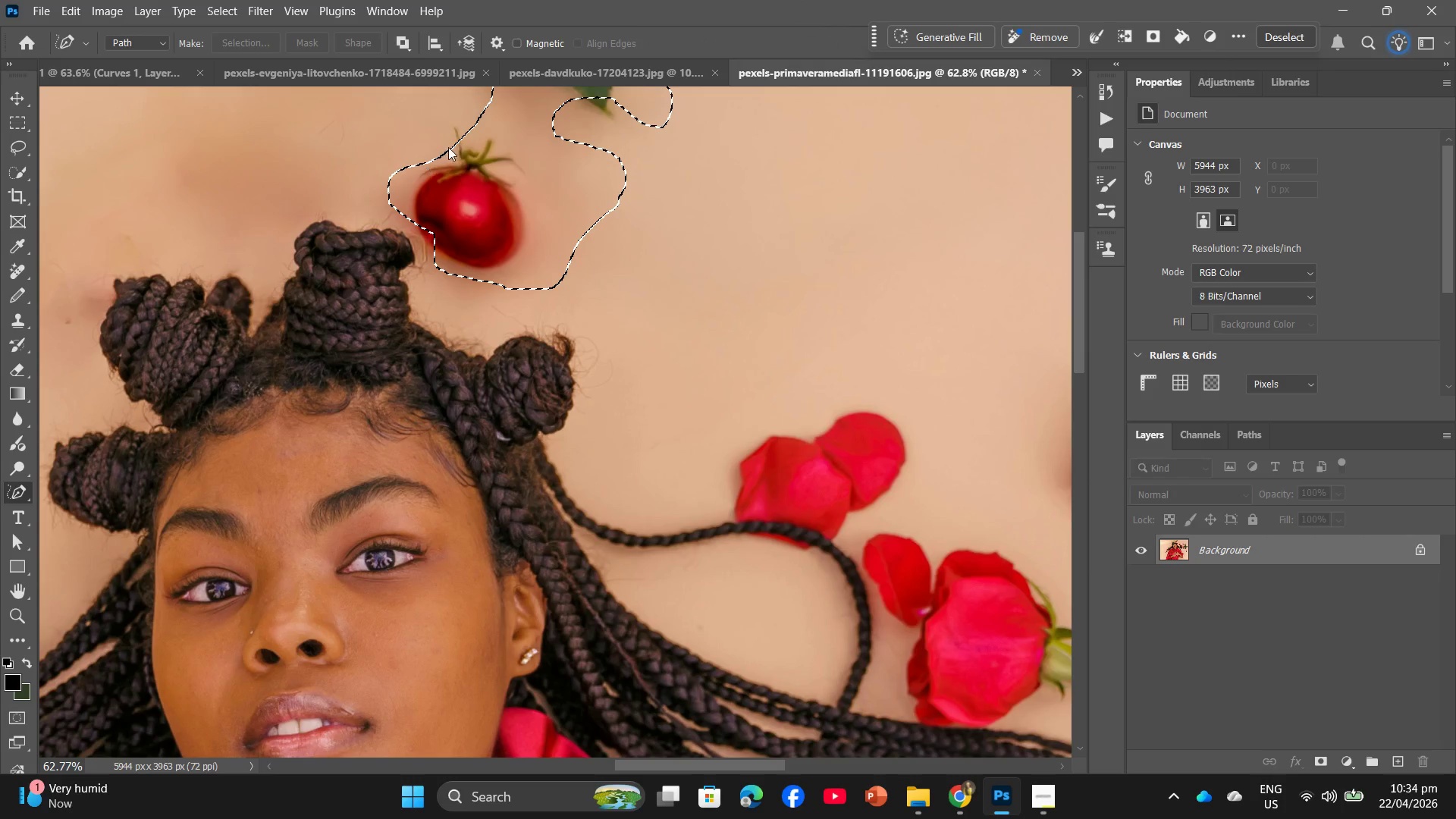 
left_click_drag(start_coordinate=[448, 147], to_coordinate=[432, 175])
 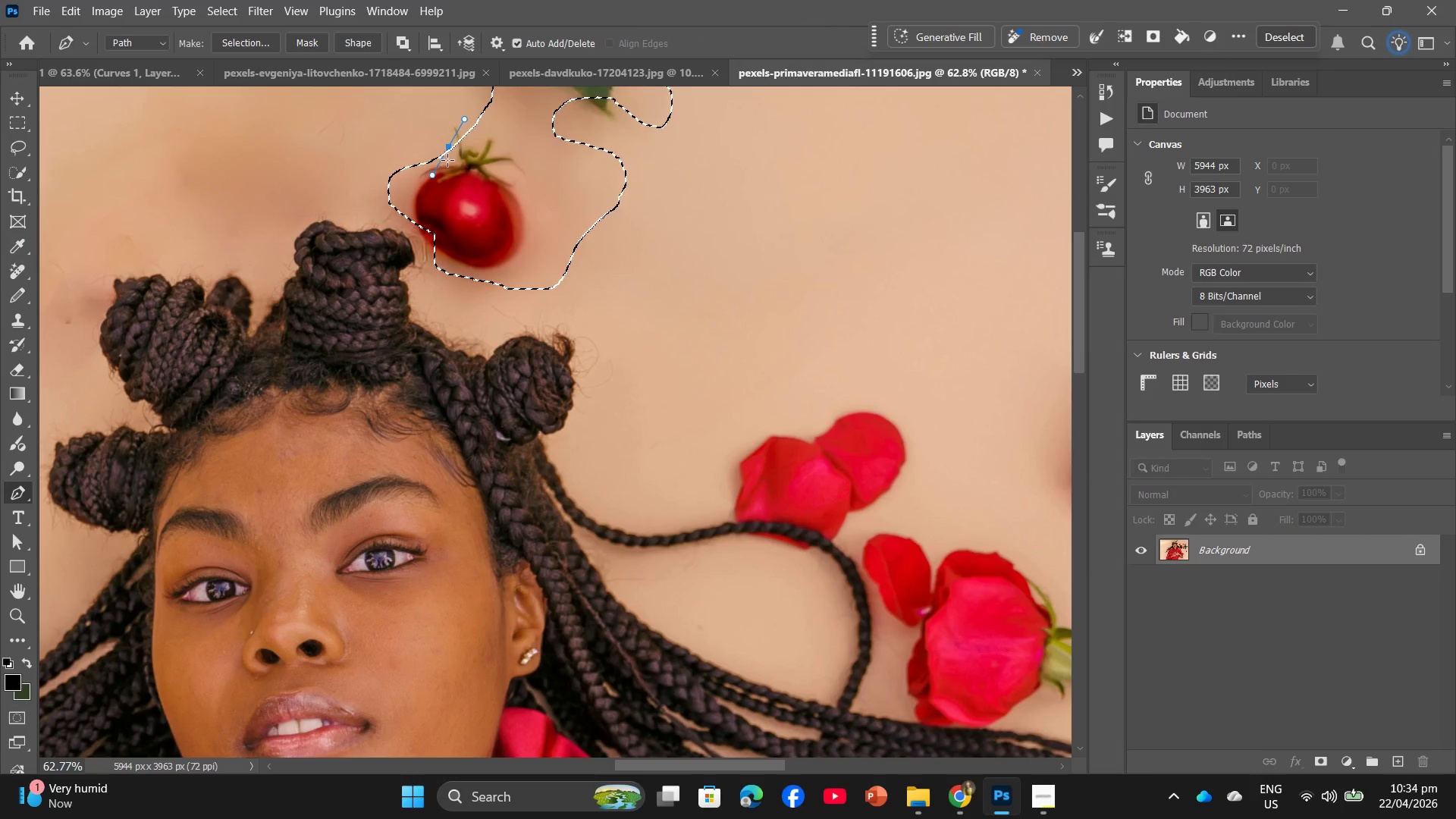 
key(Control+Z)
 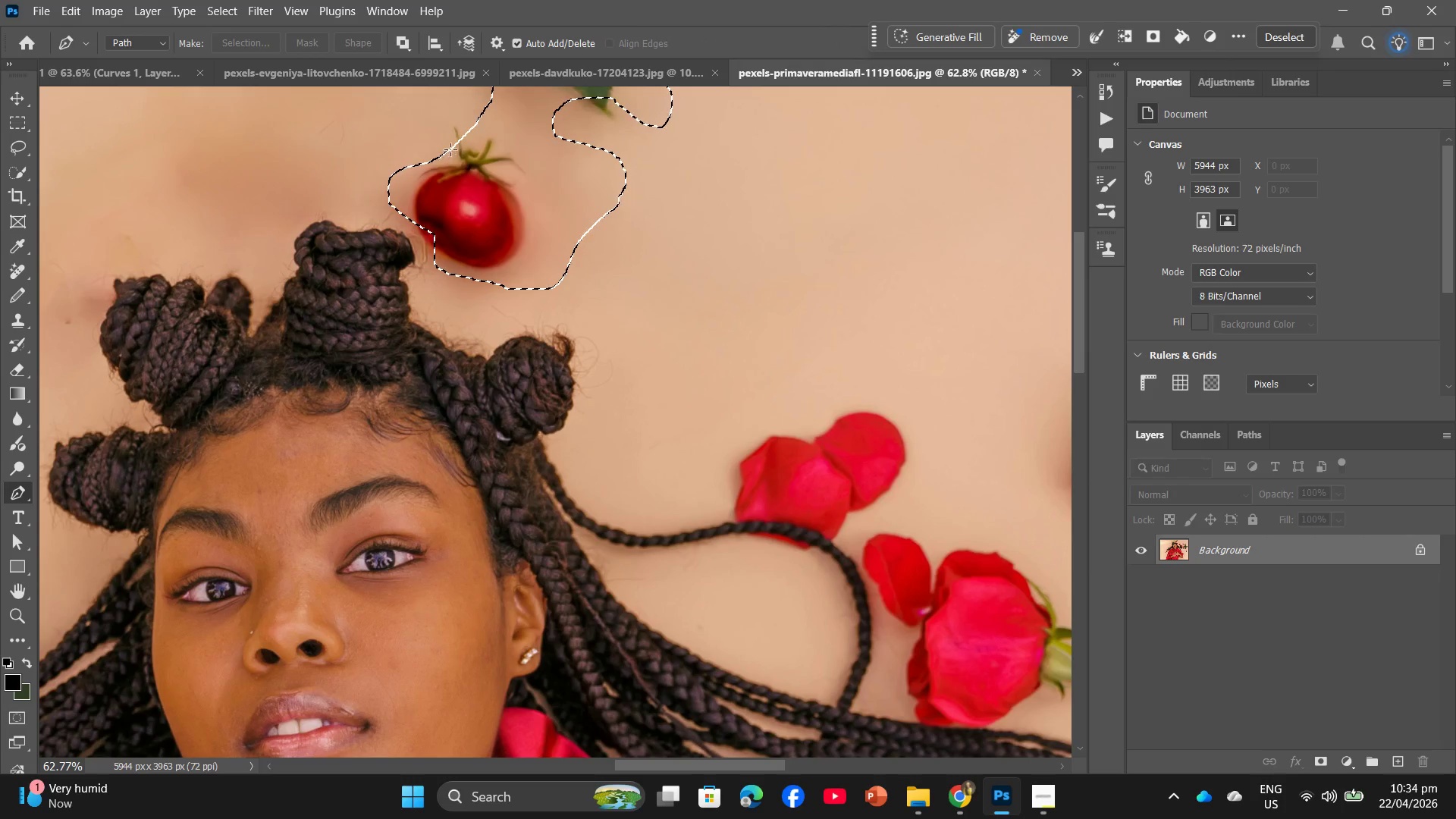 
left_click([450, 136])
 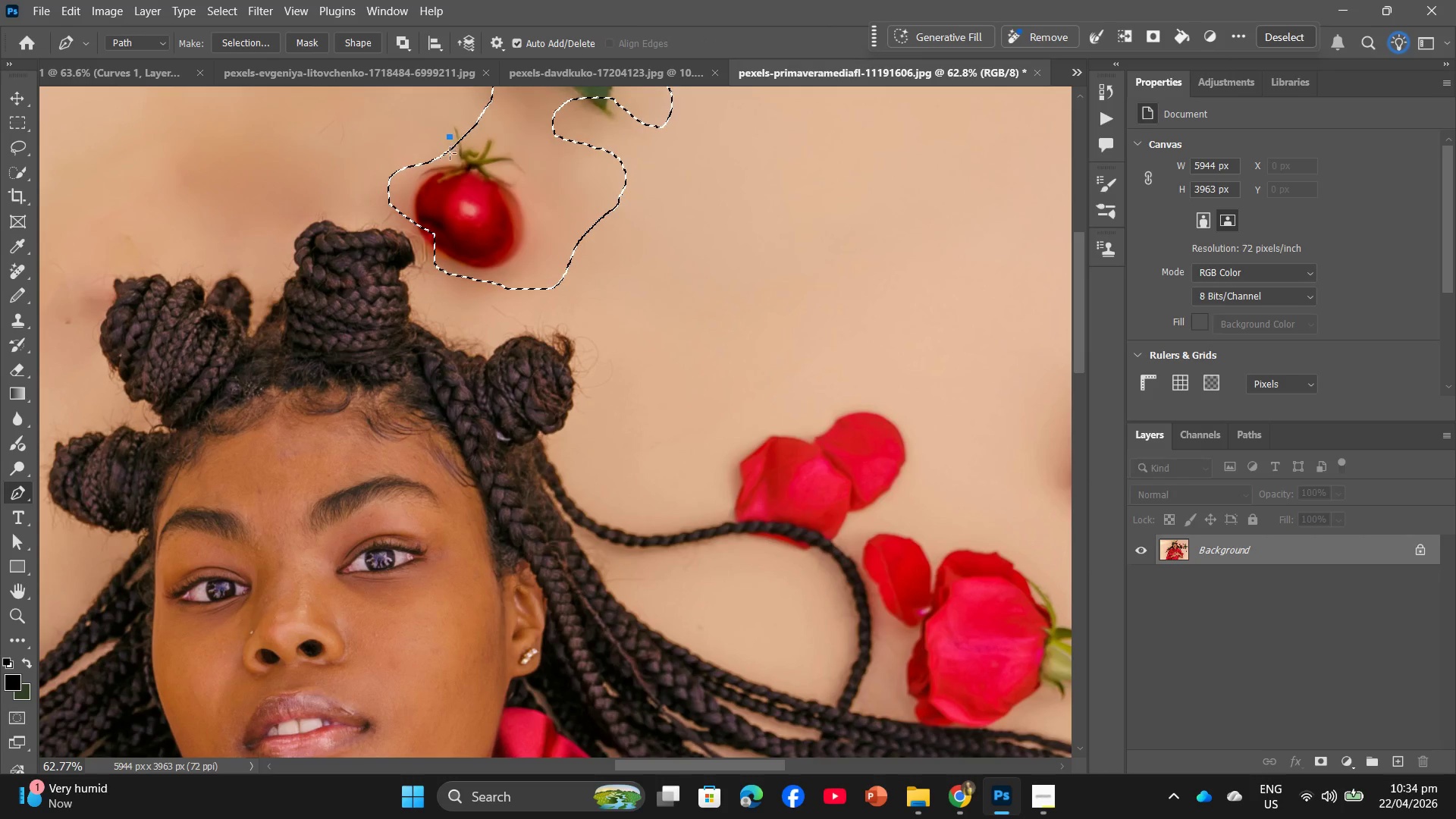 
left_click([450, 157])
 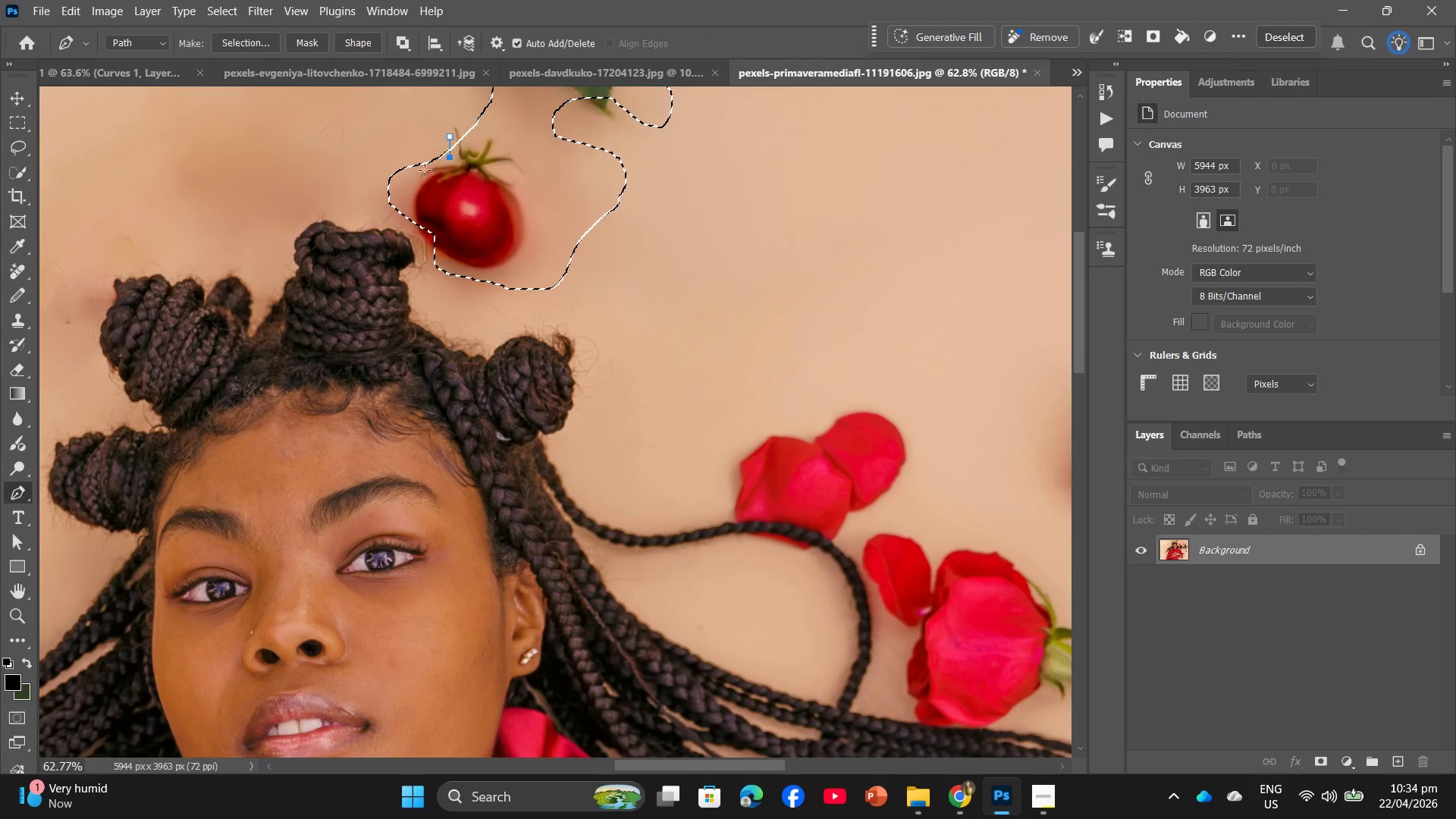 
left_click([422, 172])
 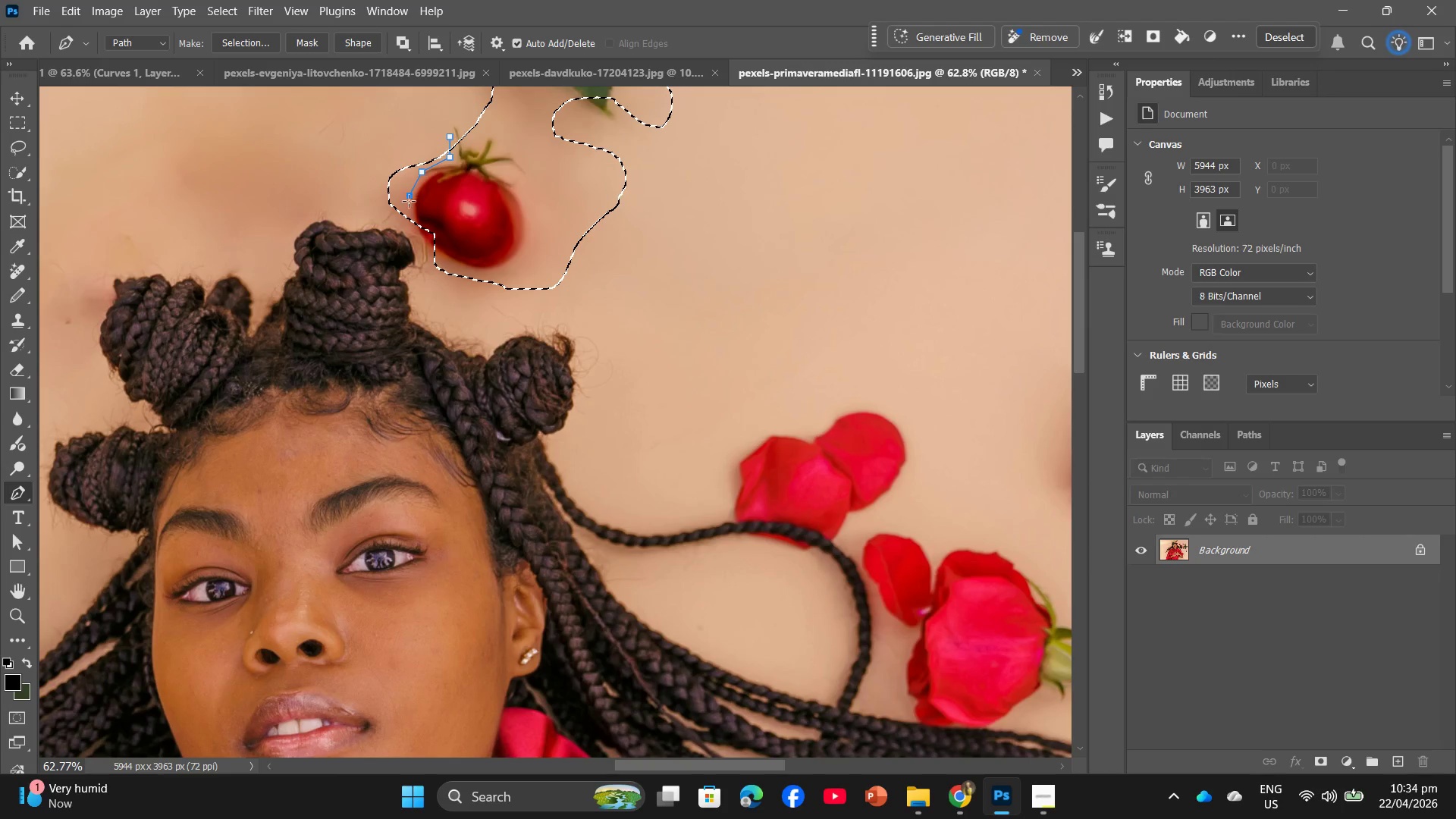 
double_click([406, 212])
 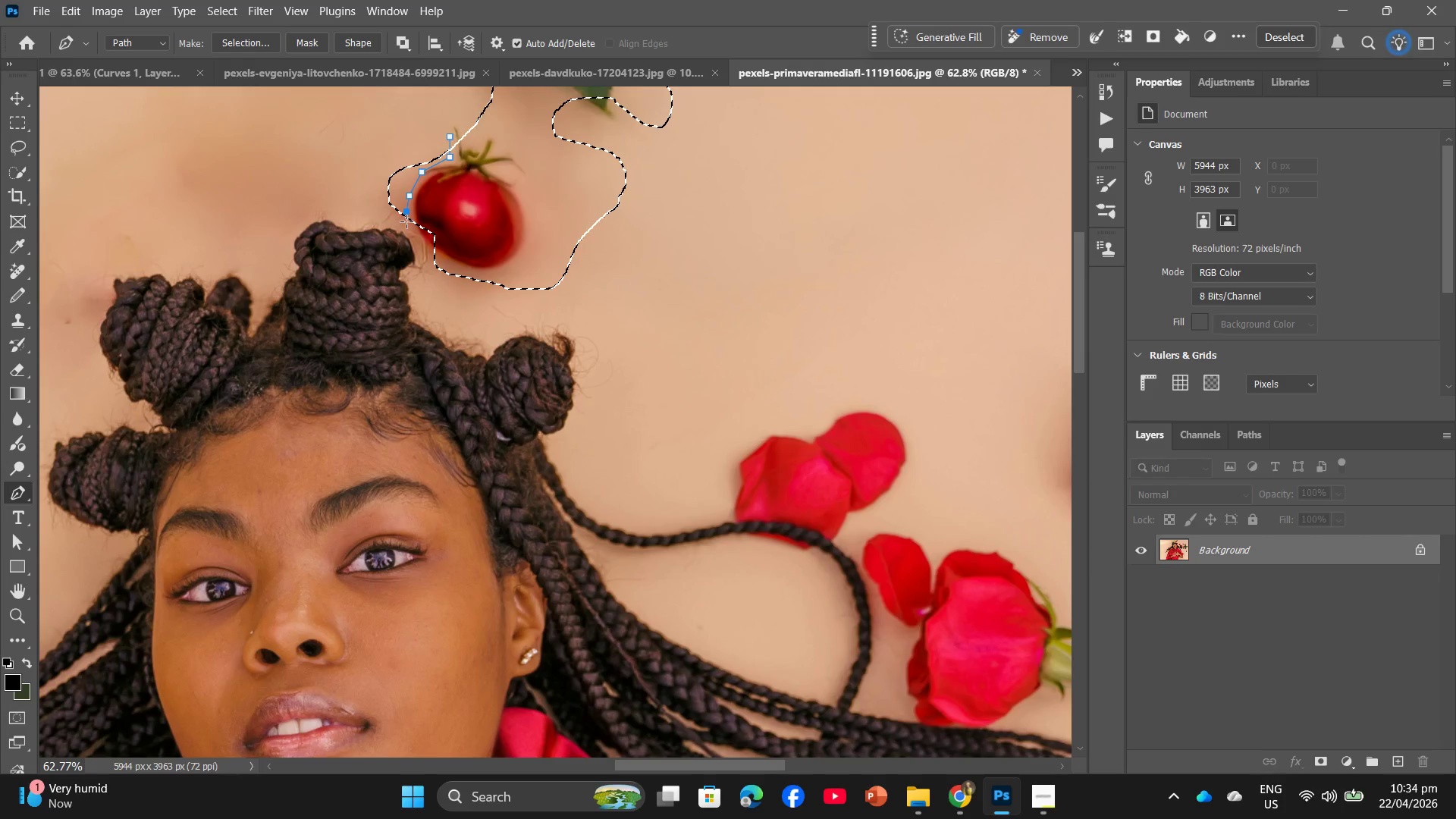 
triple_click([406, 221])
 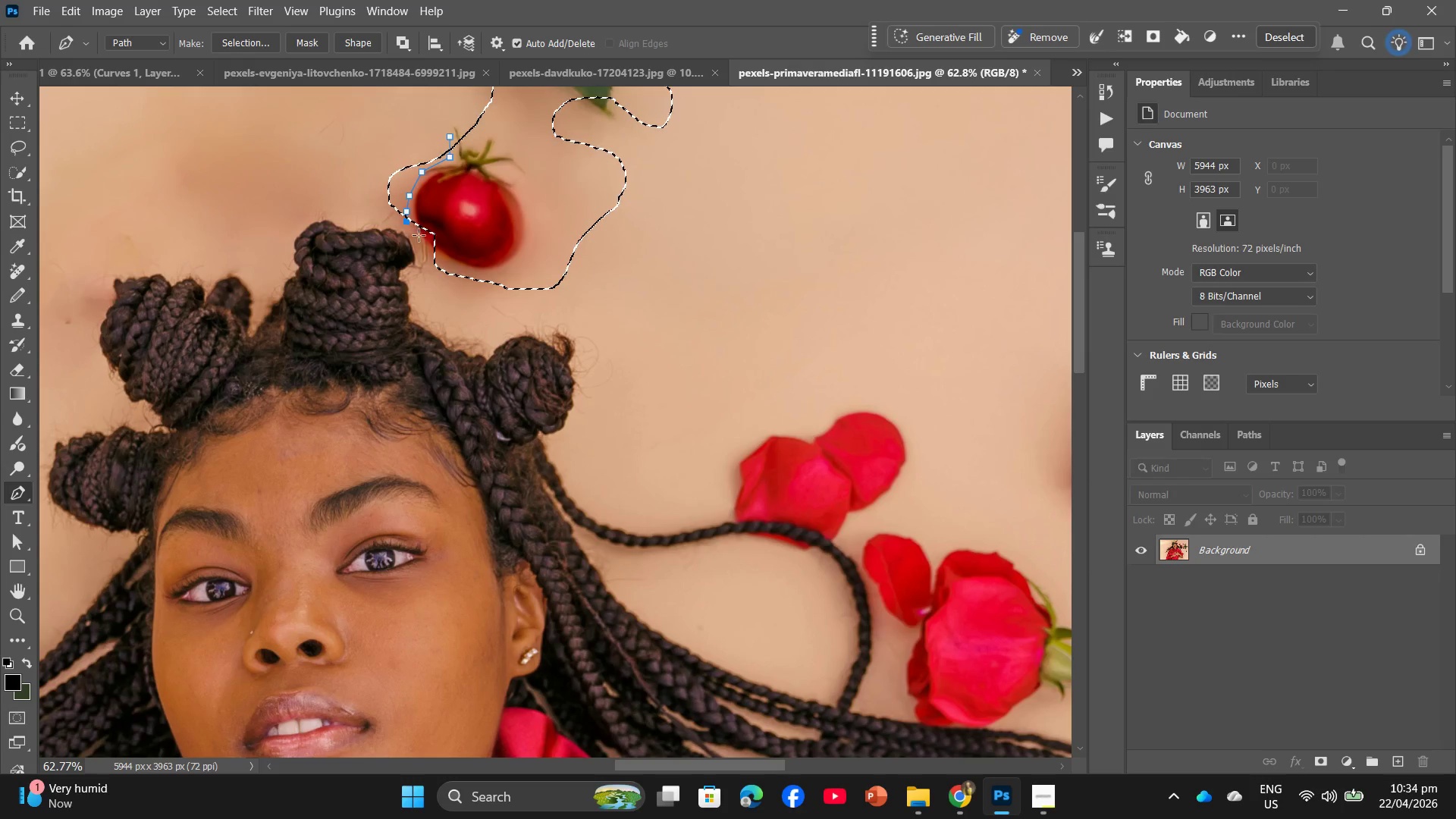 
left_click_drag(start_coordinate=[419, 238], to_coordinate=[422, 242])
 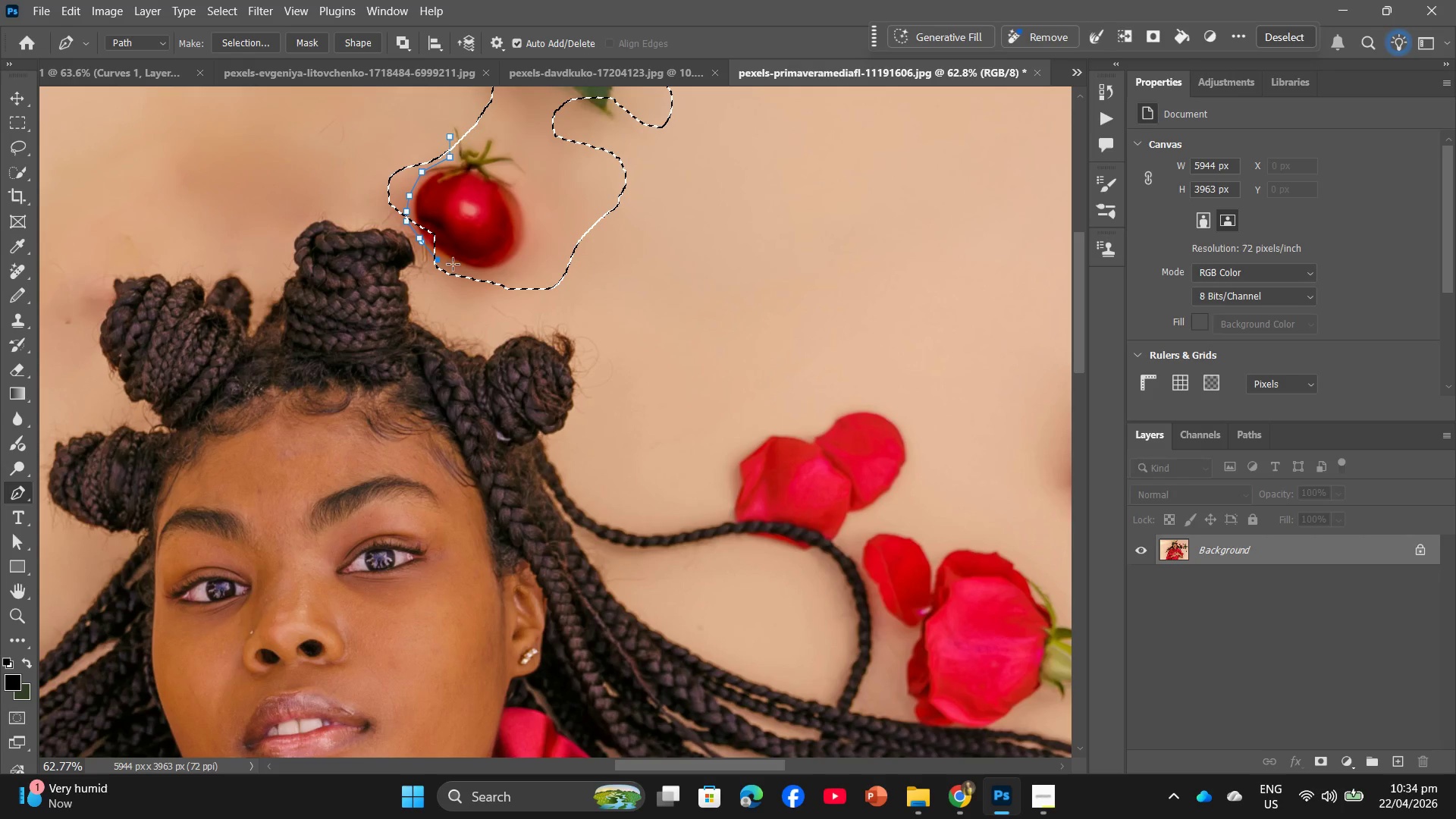 
left_click_drag(start_coordinate=[460, 266], to_coordinate=[463, 267])
 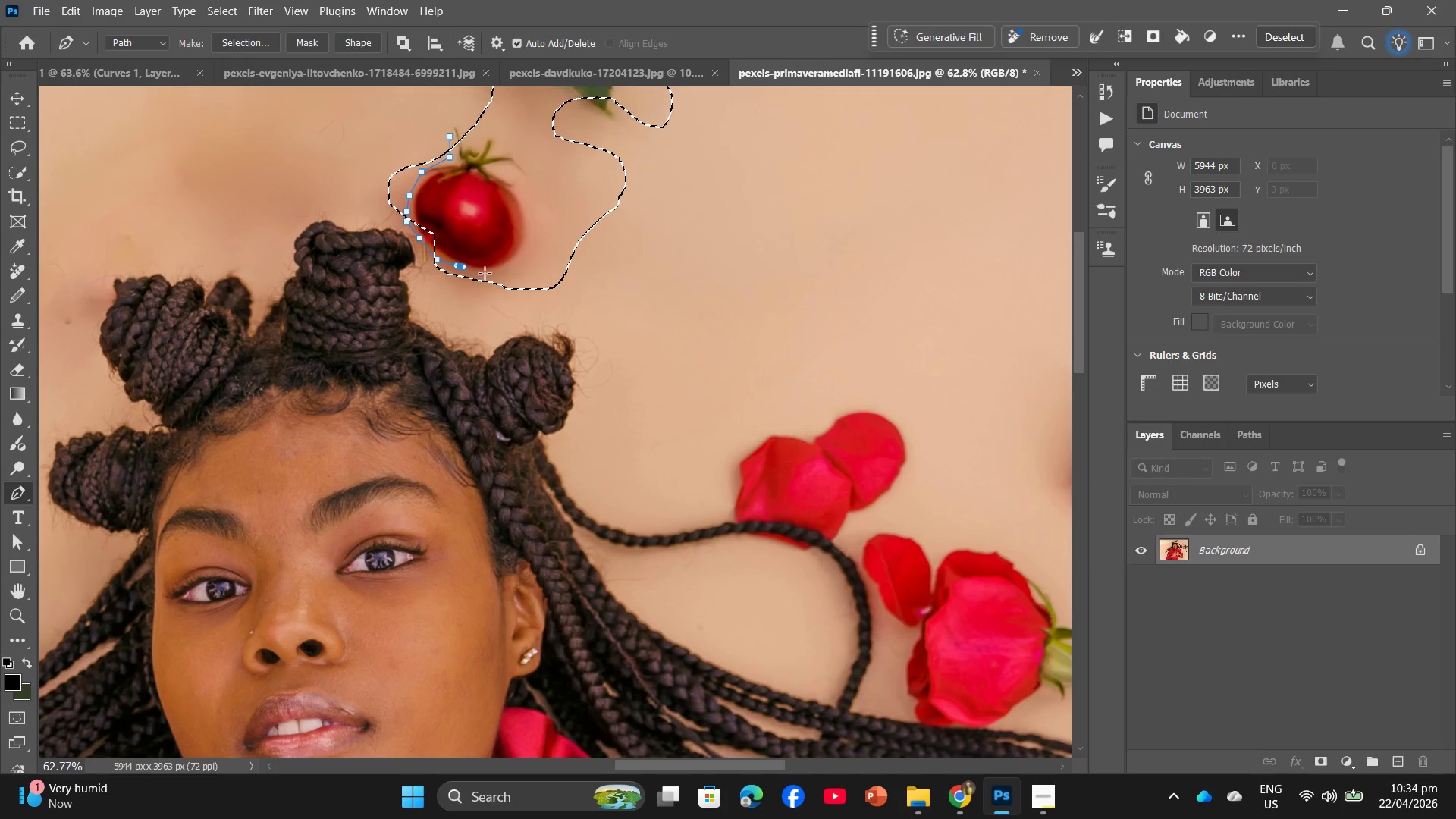 
left_click_drag(start_coordinate=[485, 273], to_coordinate=[489, 273])
 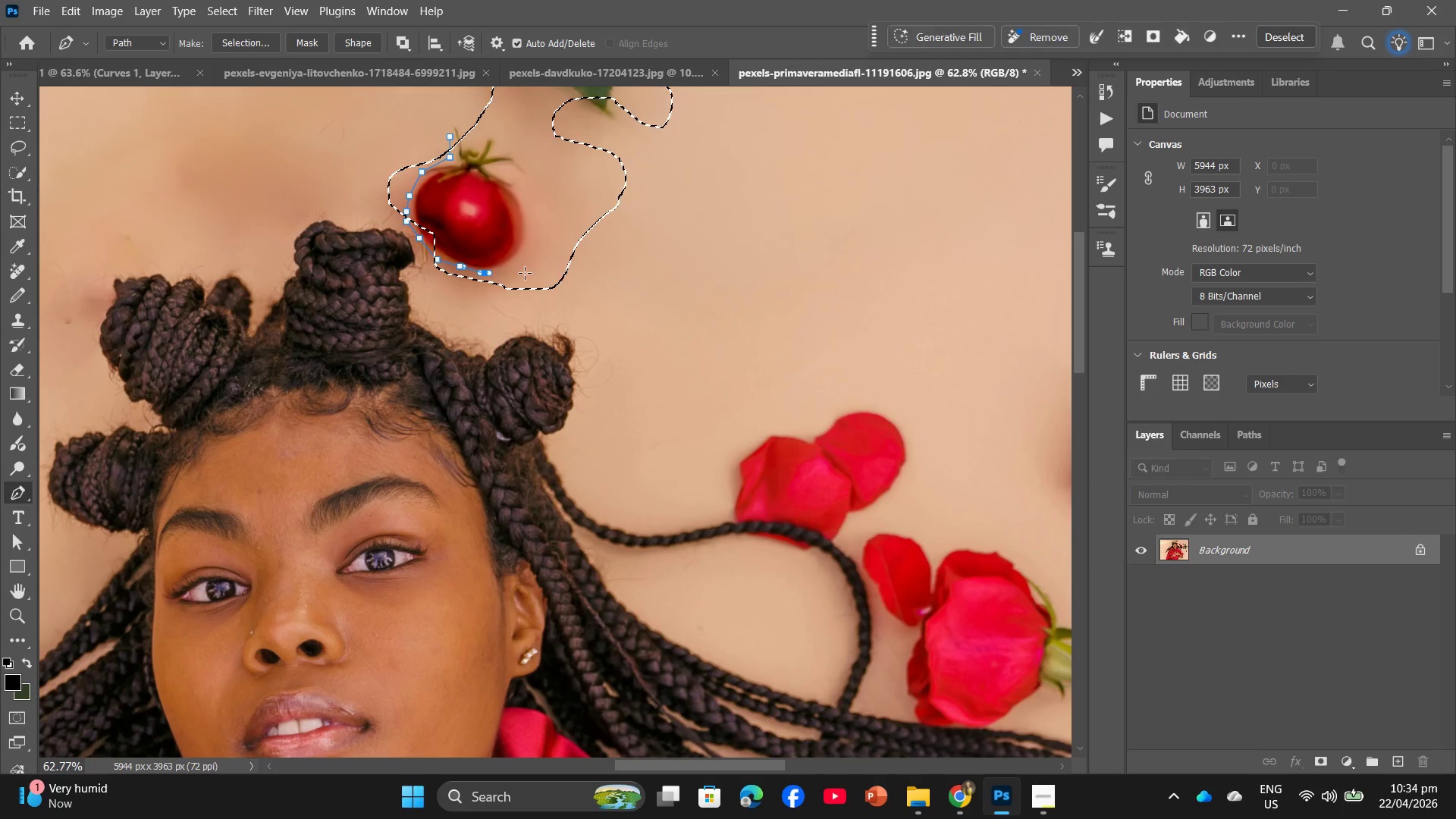 
triple_click([526, 273])
 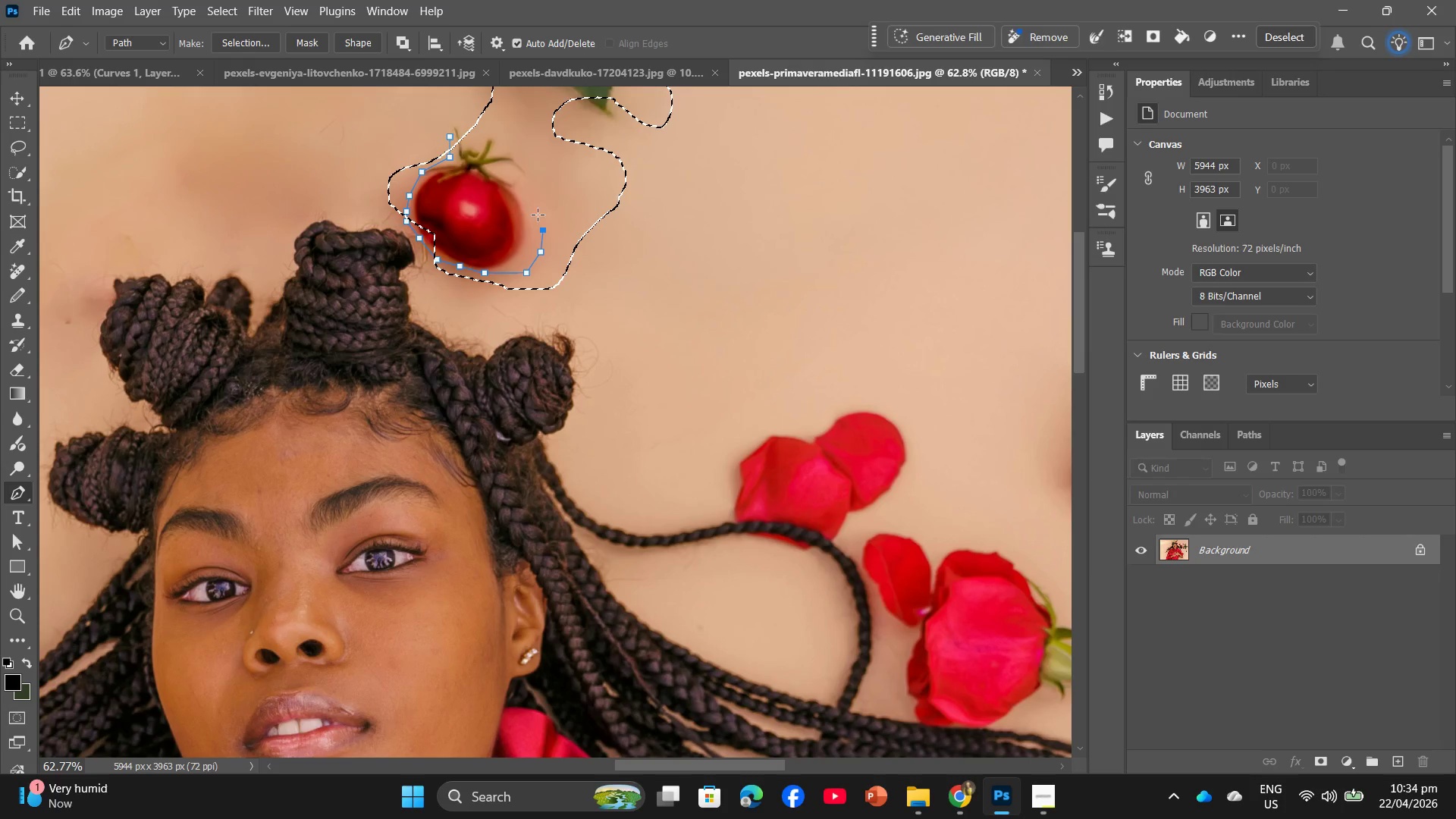 
triple_click([533, 202])
 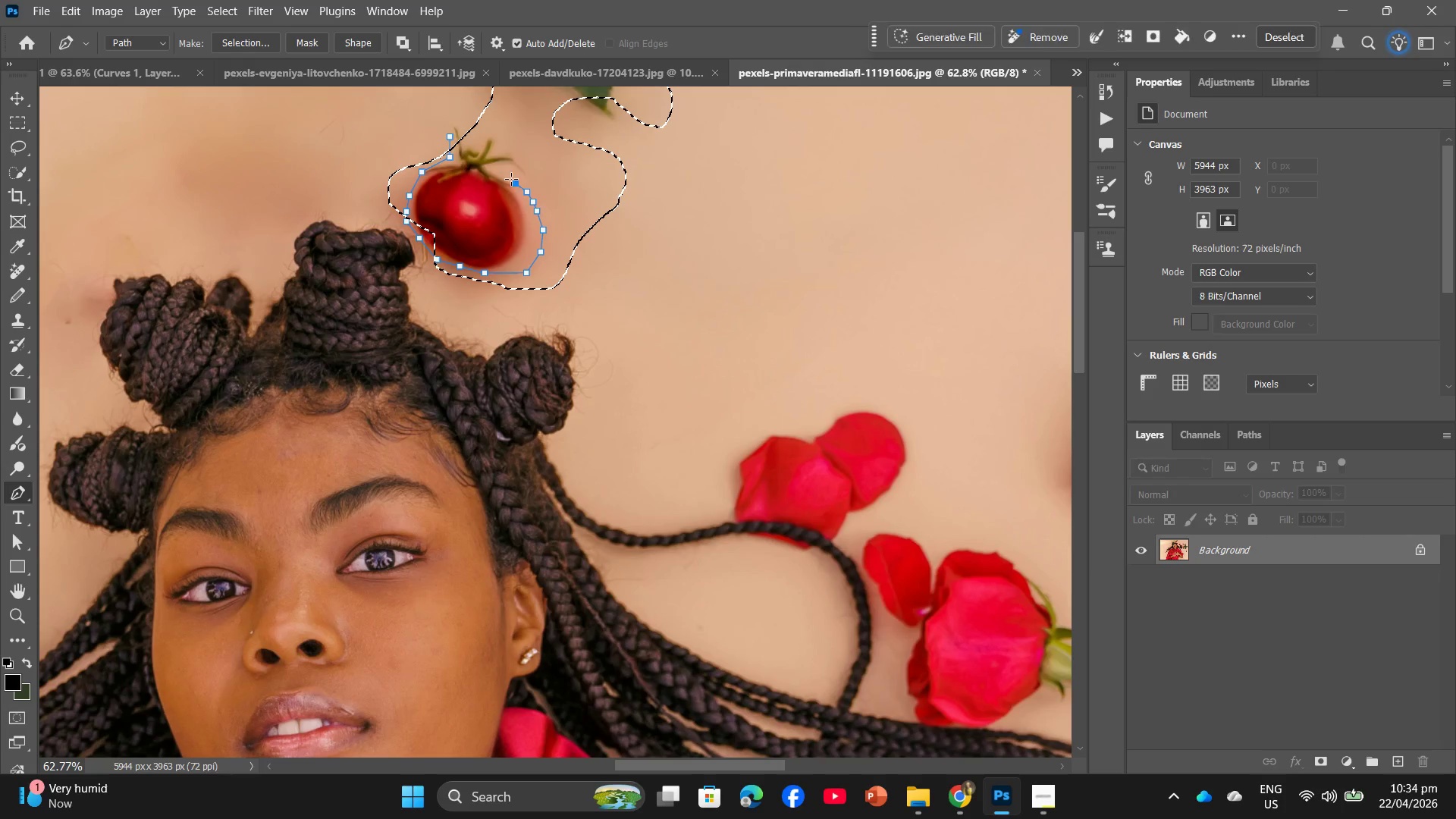 
triple_click([510, 174])
 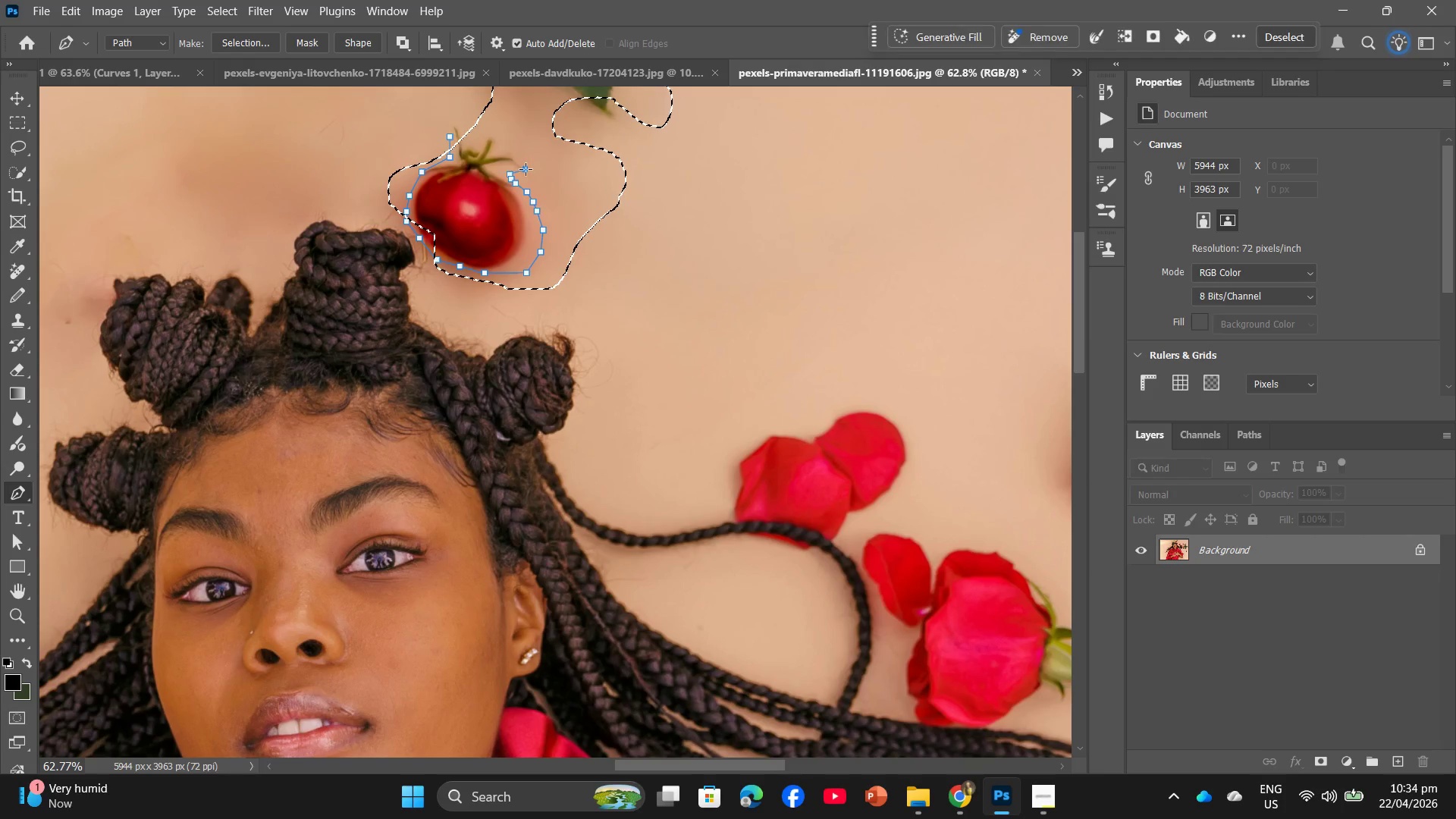 
left_click_drag(start_coordinate=[541, 165], to_coordinate=[543, 162])
 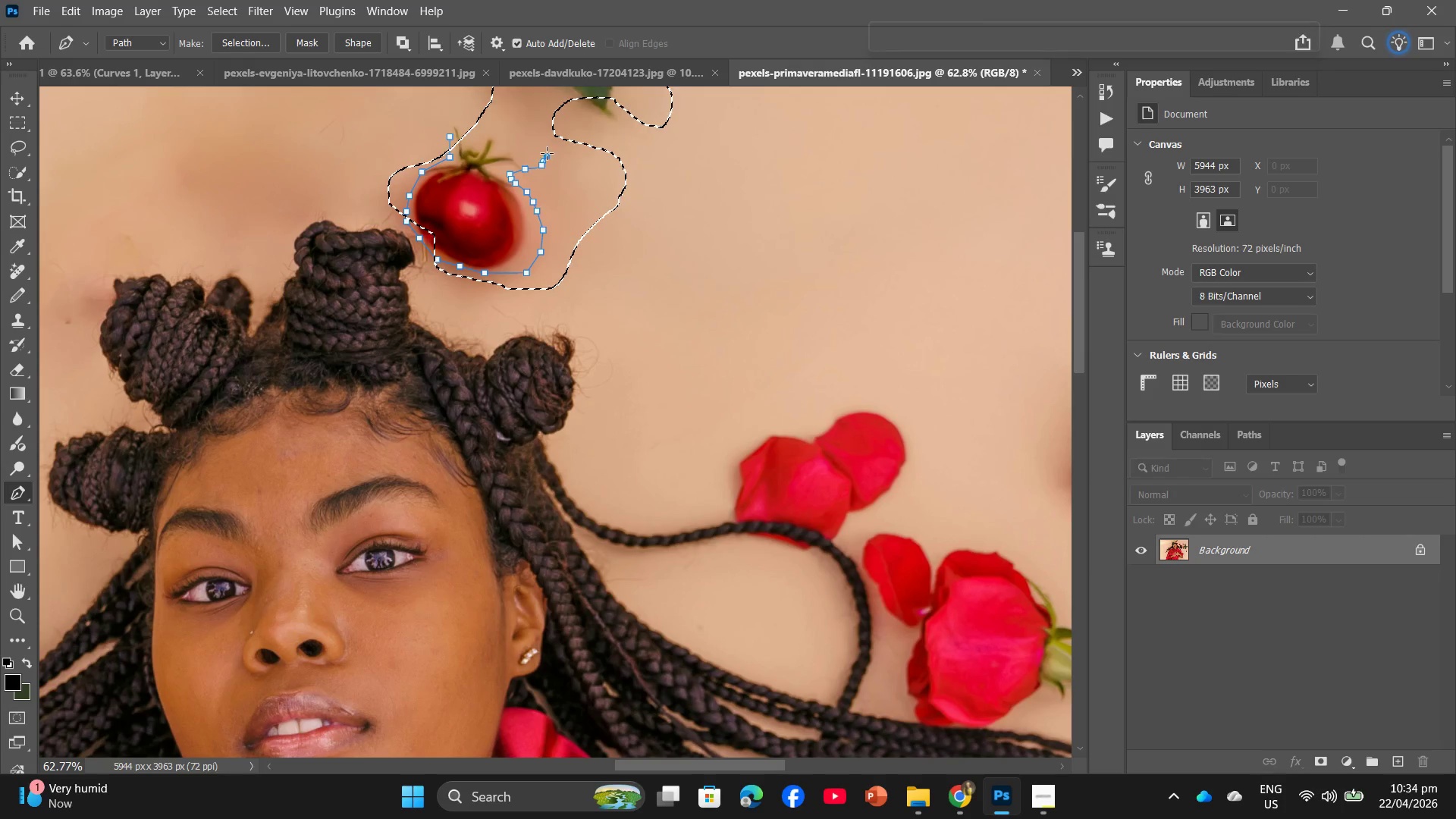 
left_click_drag(start_coordinate=[547, 156], to_coordinate=[547, 149])
 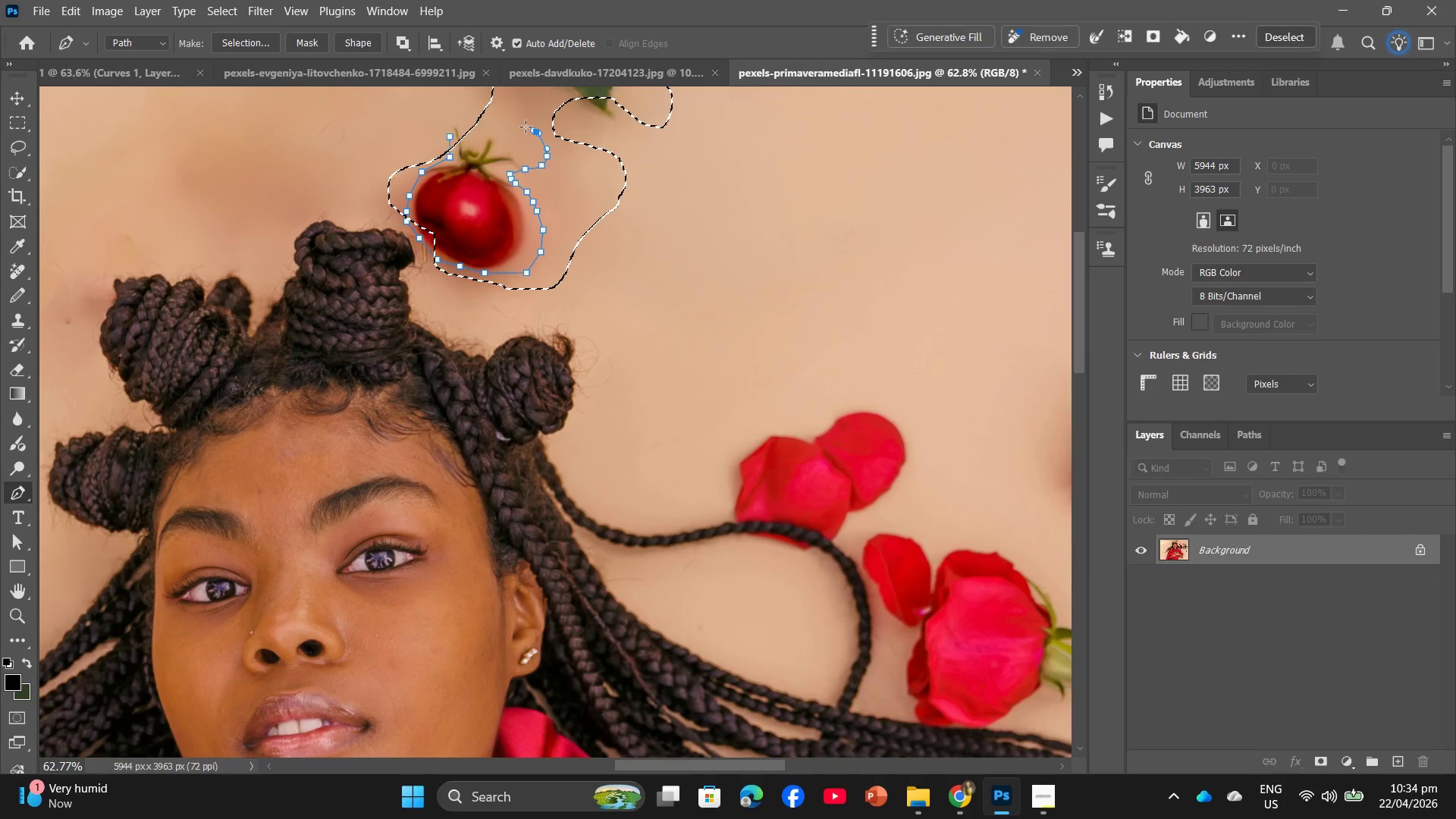 
left_click_drag(start_coordinate=[514, 125], to_coordinate=[509, 124])
 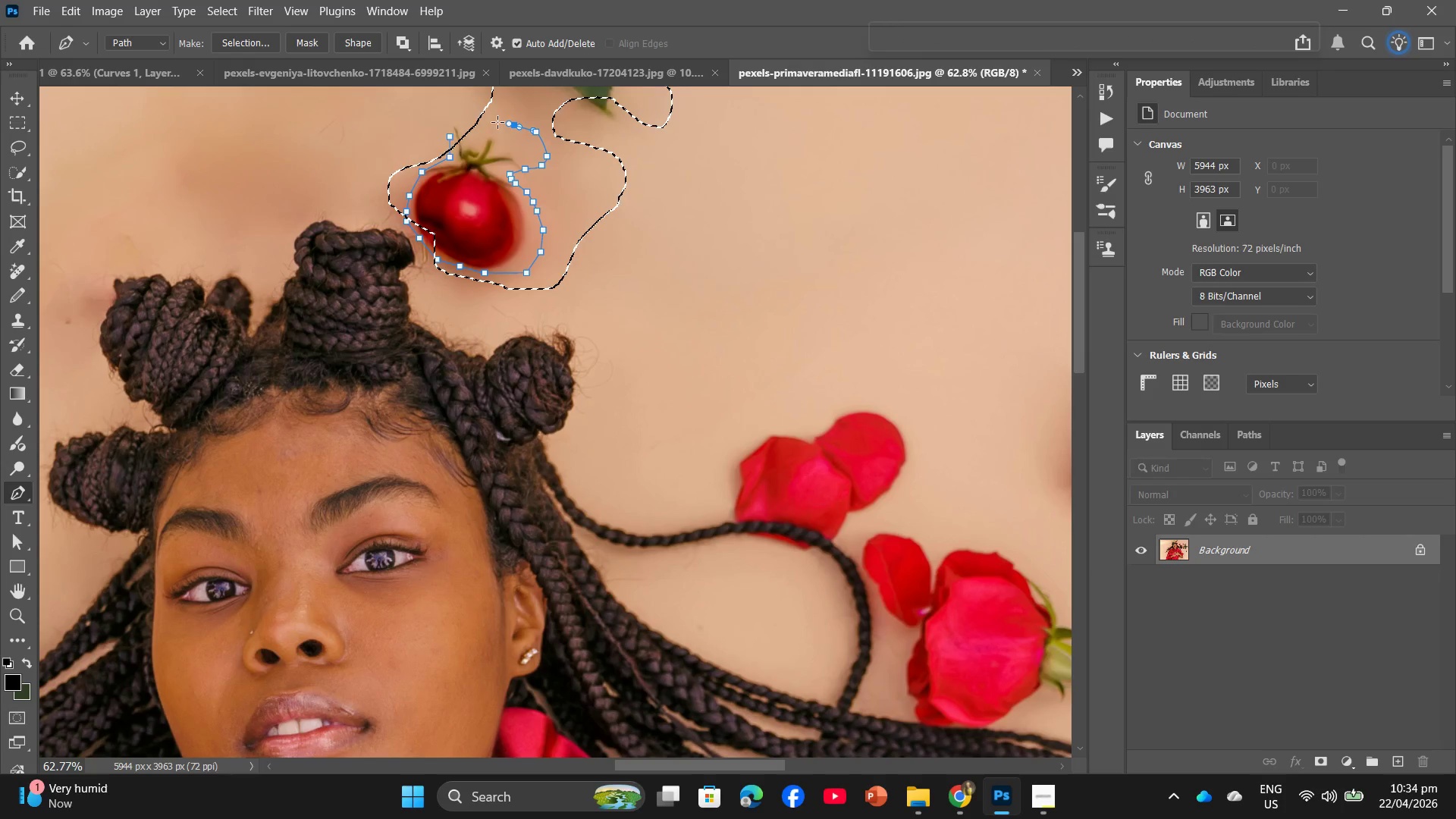 
left_click_drag(start_coordinate=[500, 122], to_coordinate=[495, 122])
 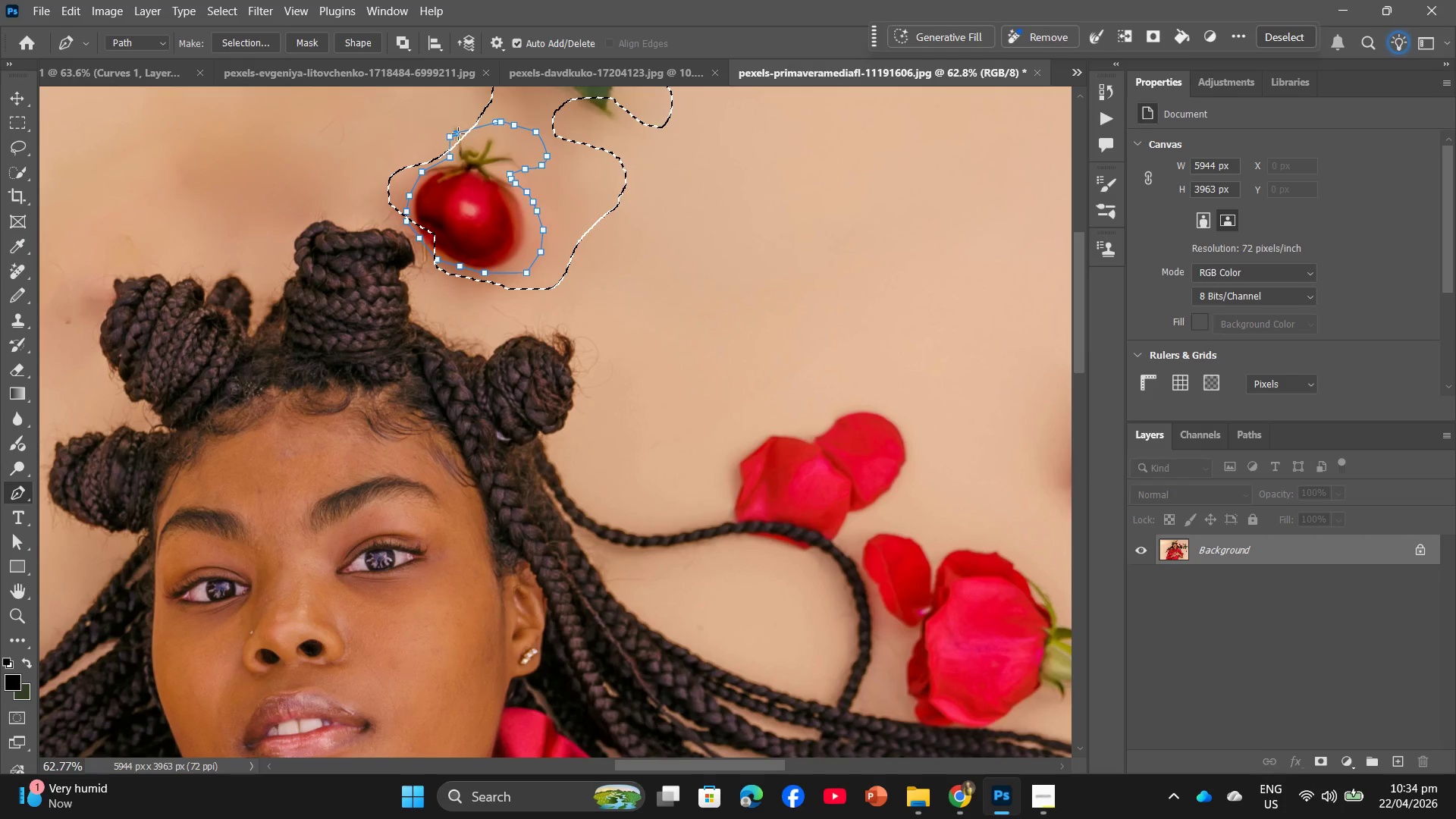 
right_click([460, 133])
 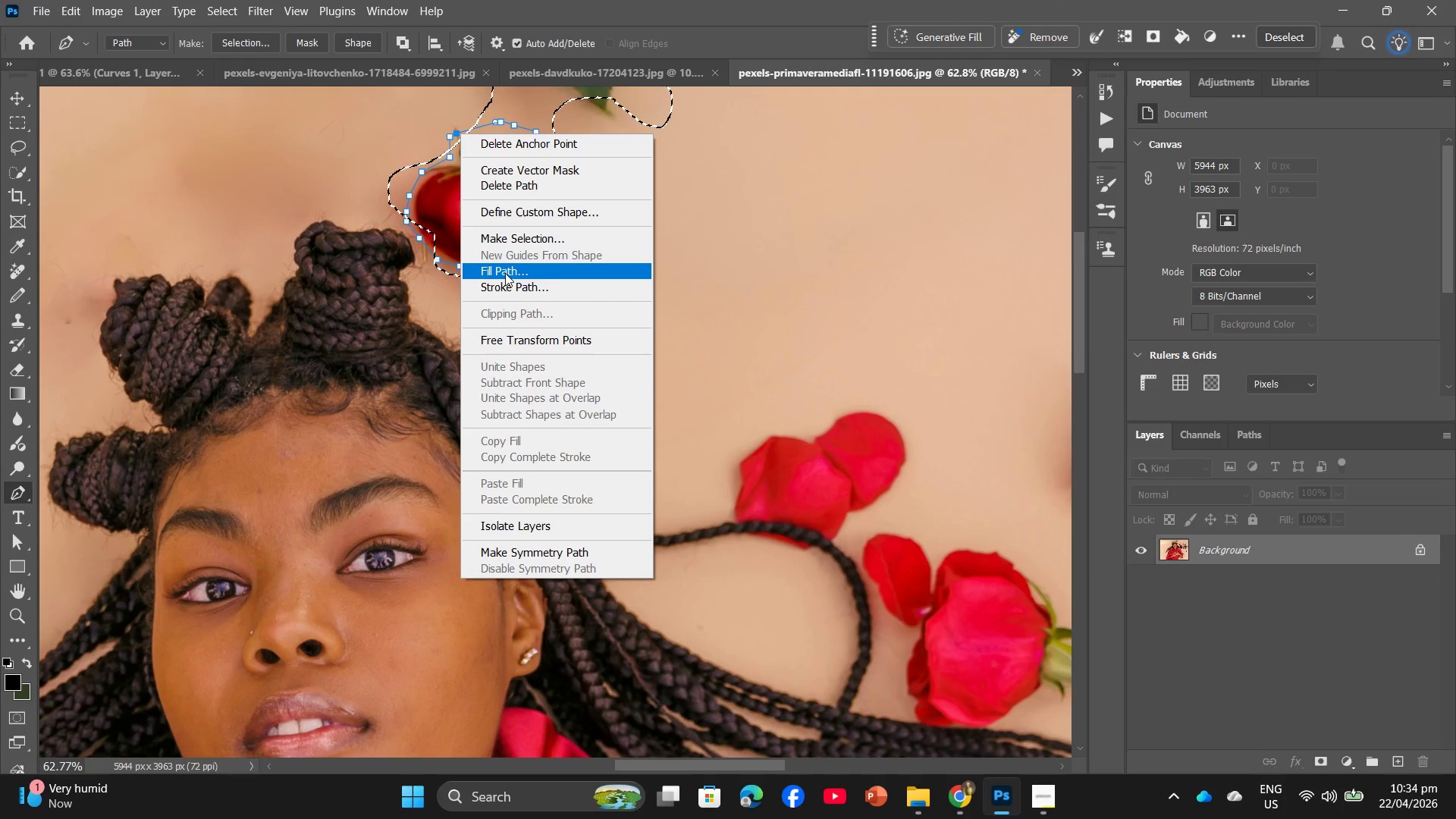 
left_click([506, 240])
 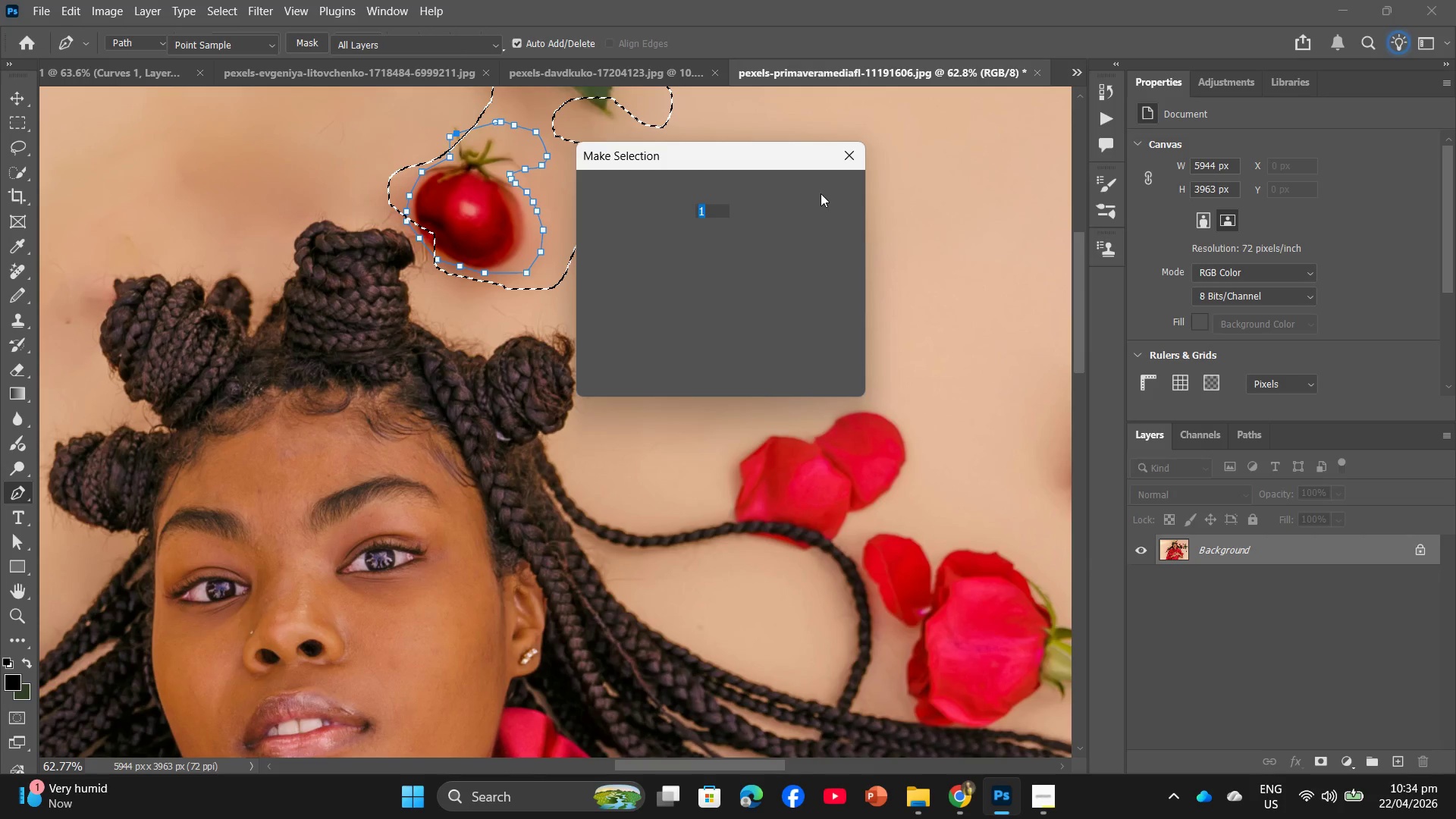 
left_click([822, 192])
 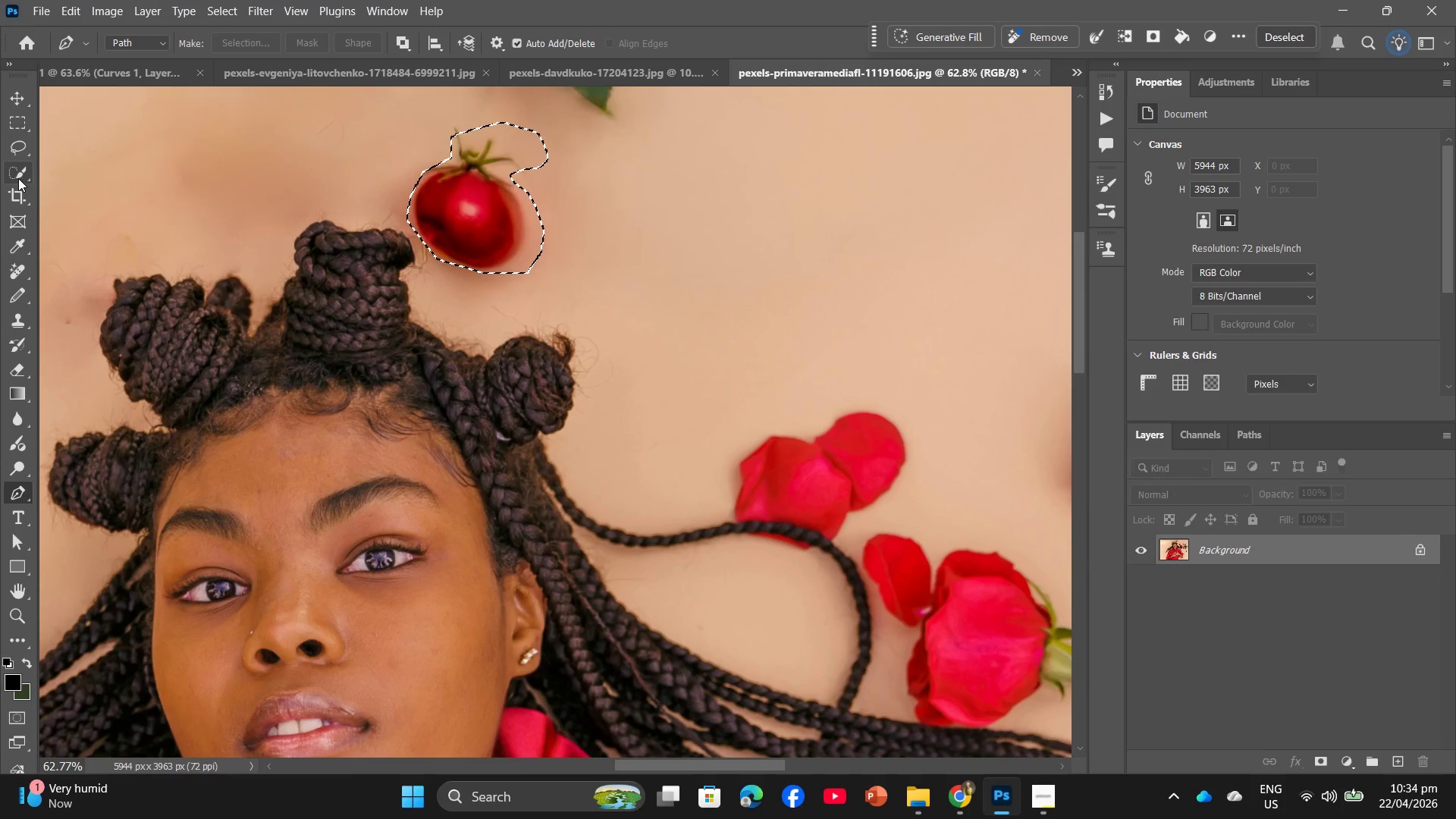 
left_click([23, 264])
 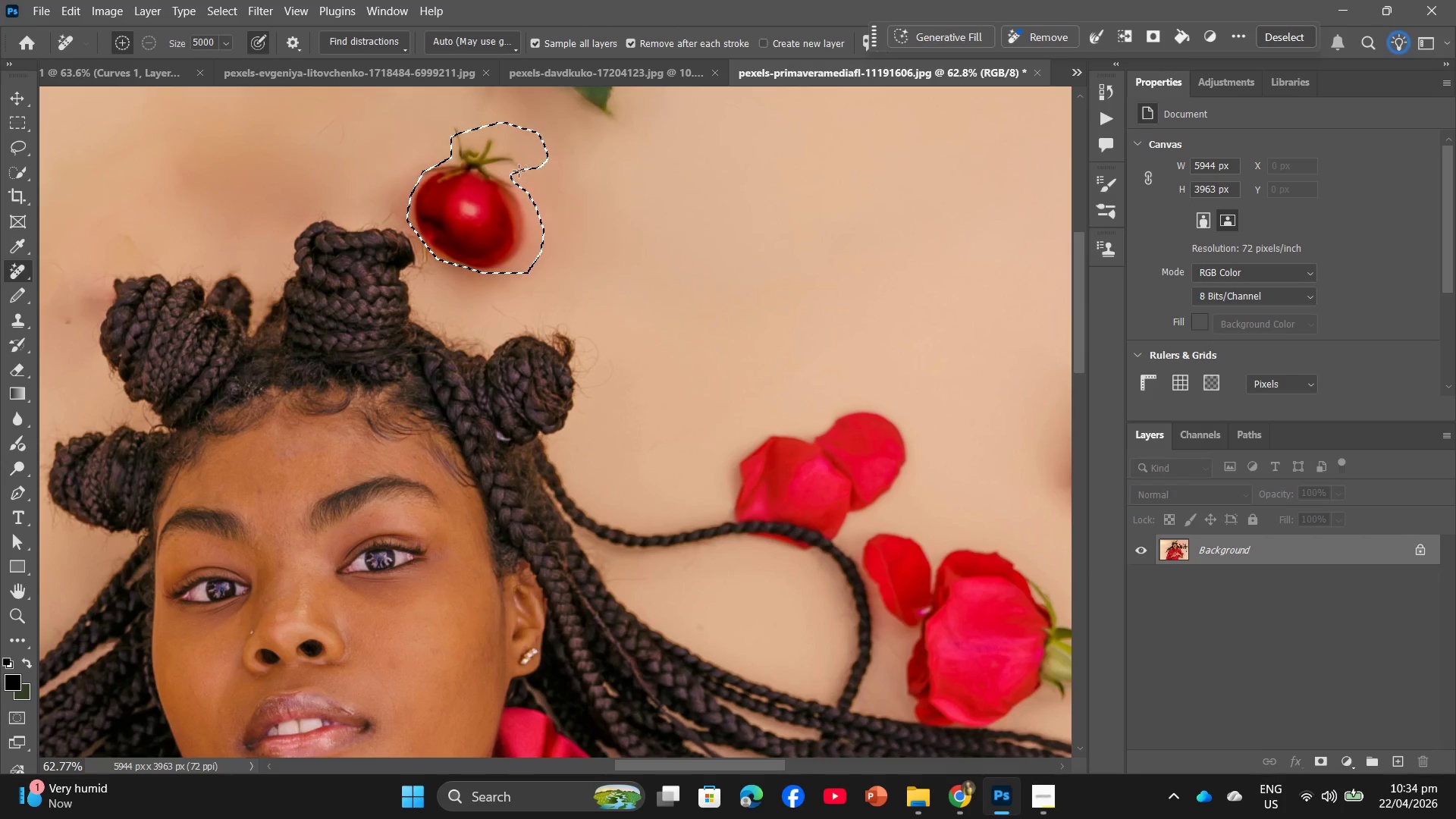 
left_click_drag(start_coordinate=[520, 150], to_coordinate=[454, 199])
 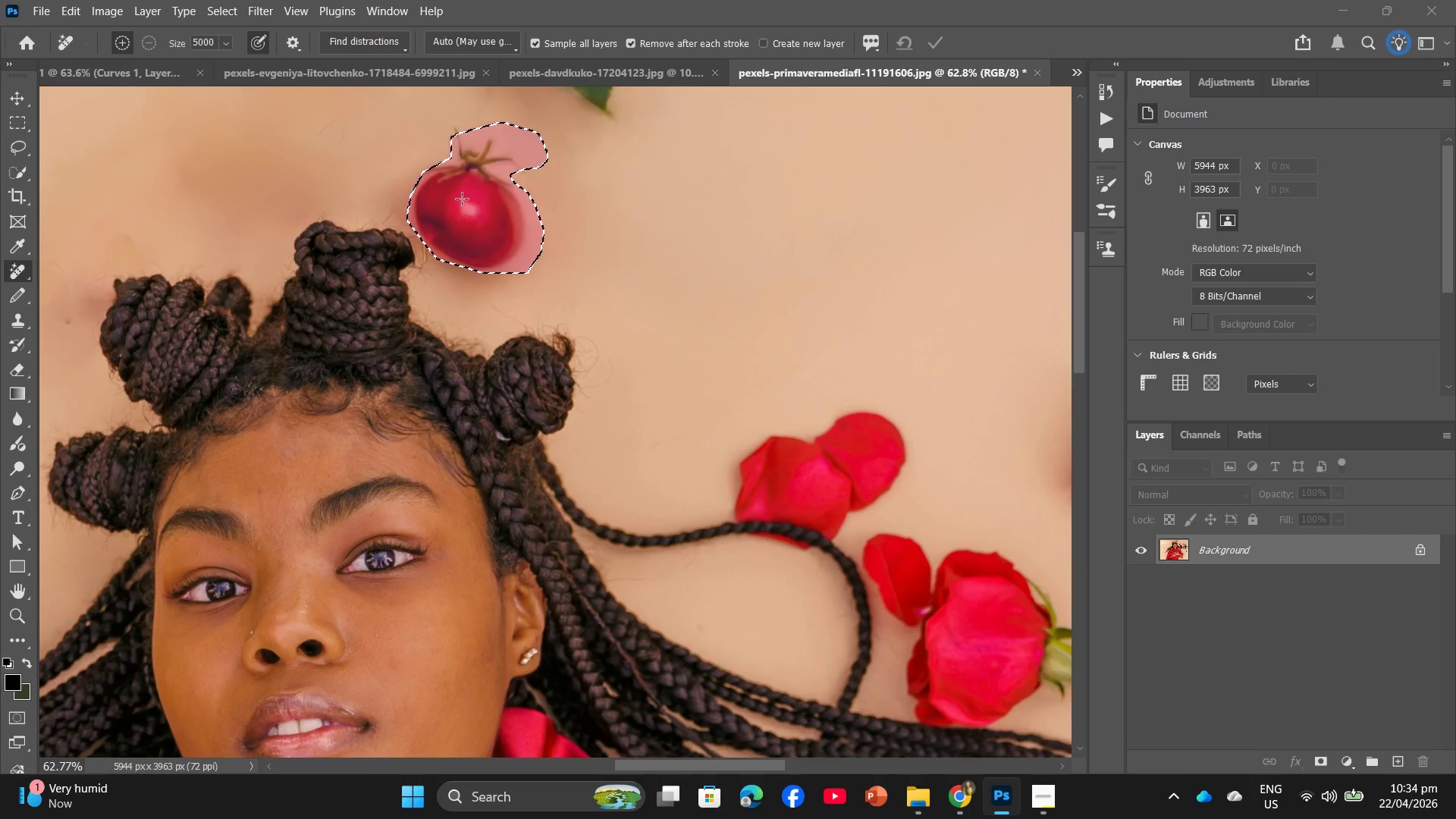 
right_click([462, 199])
 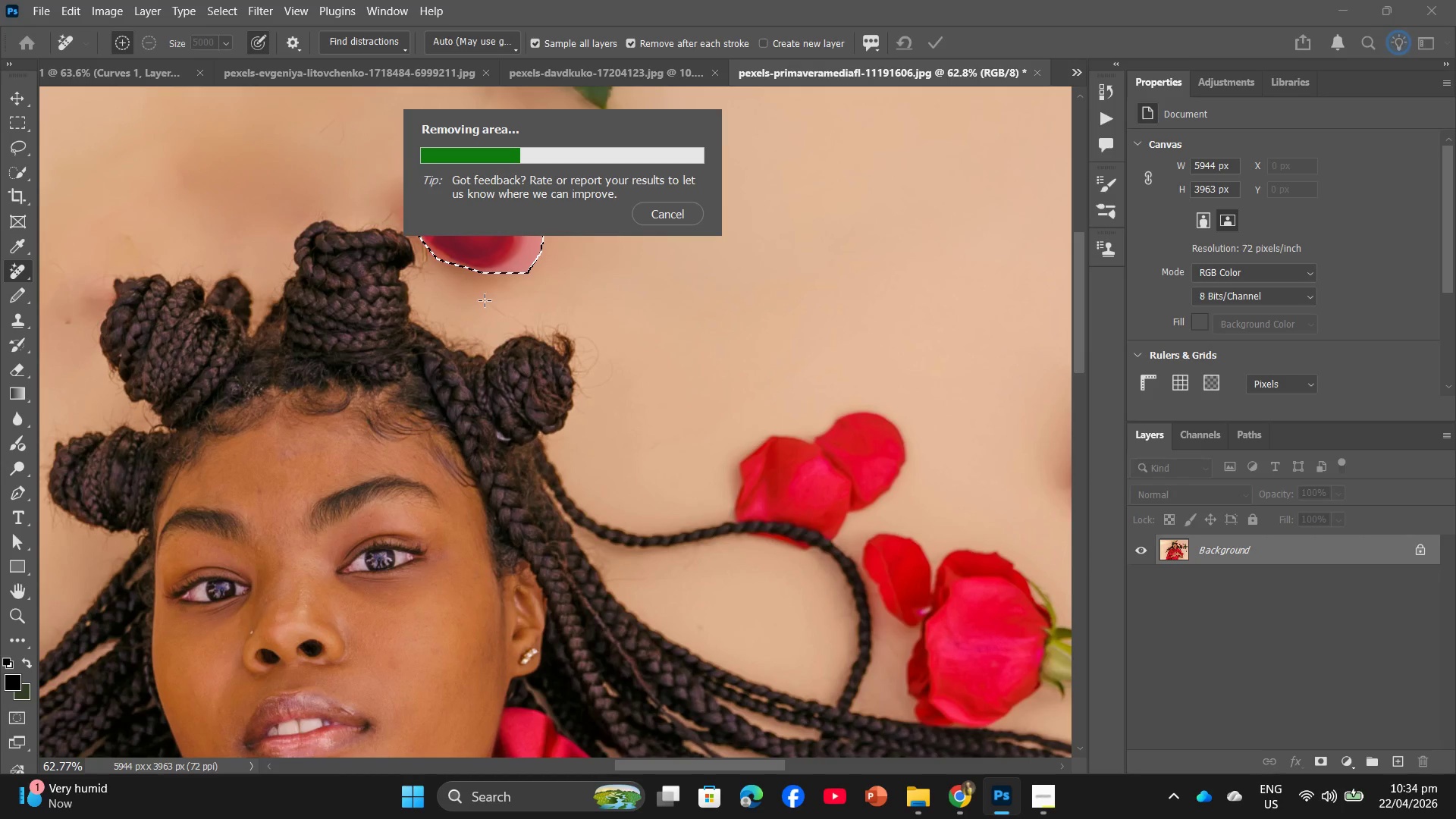 
wait(12.8)
 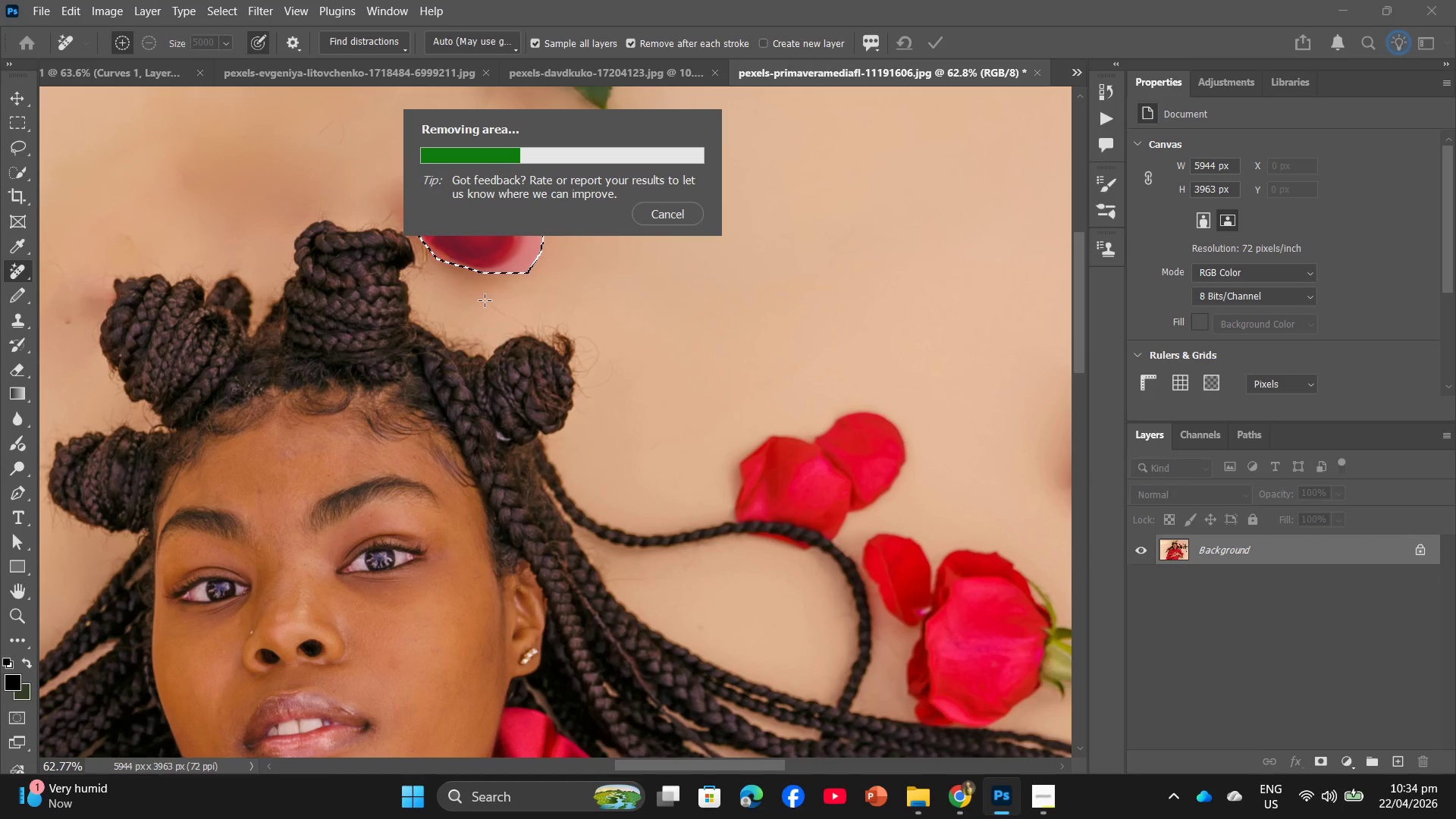 
hold_key(key=AltLeft, duration=1.17)
scroll: coordinate [576, 313], scroll_direction: down, amount: 9.0
 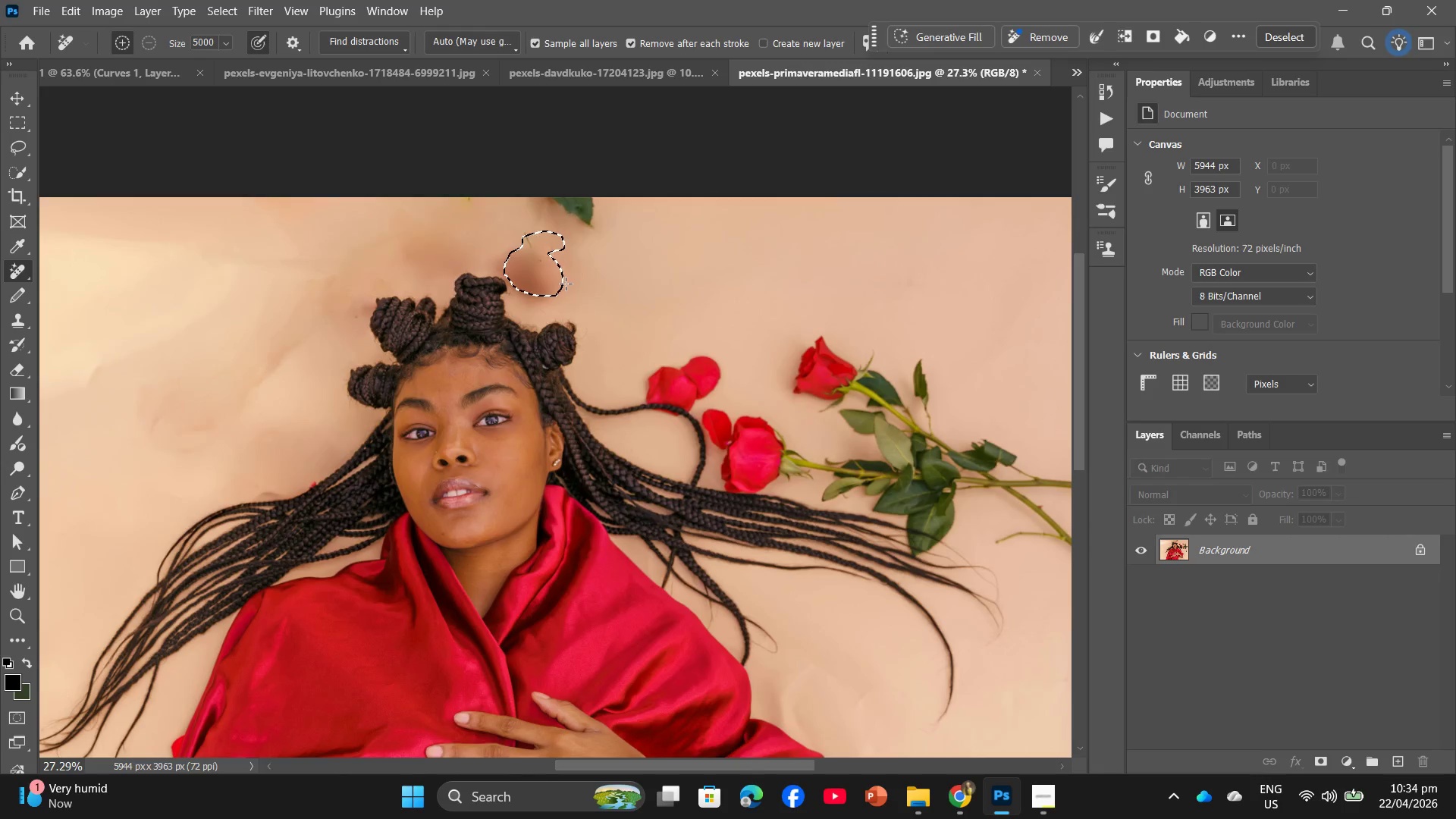 
hold_key(key=AltLeft, duration=0.75)
scroll: coordinate [566, 284], scroll_direction: up, amount: 4.0
 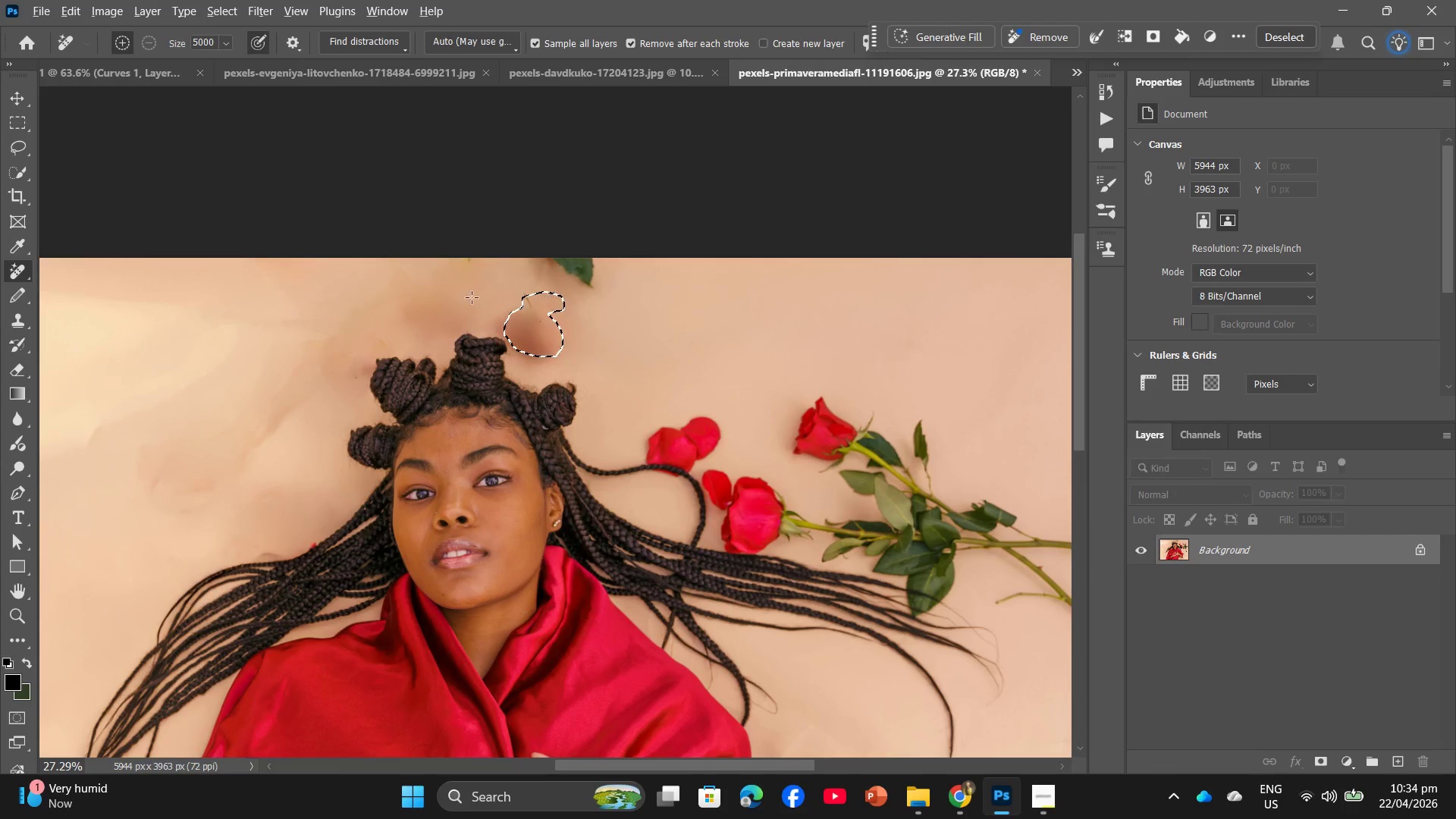 
left_click([20, 153])
 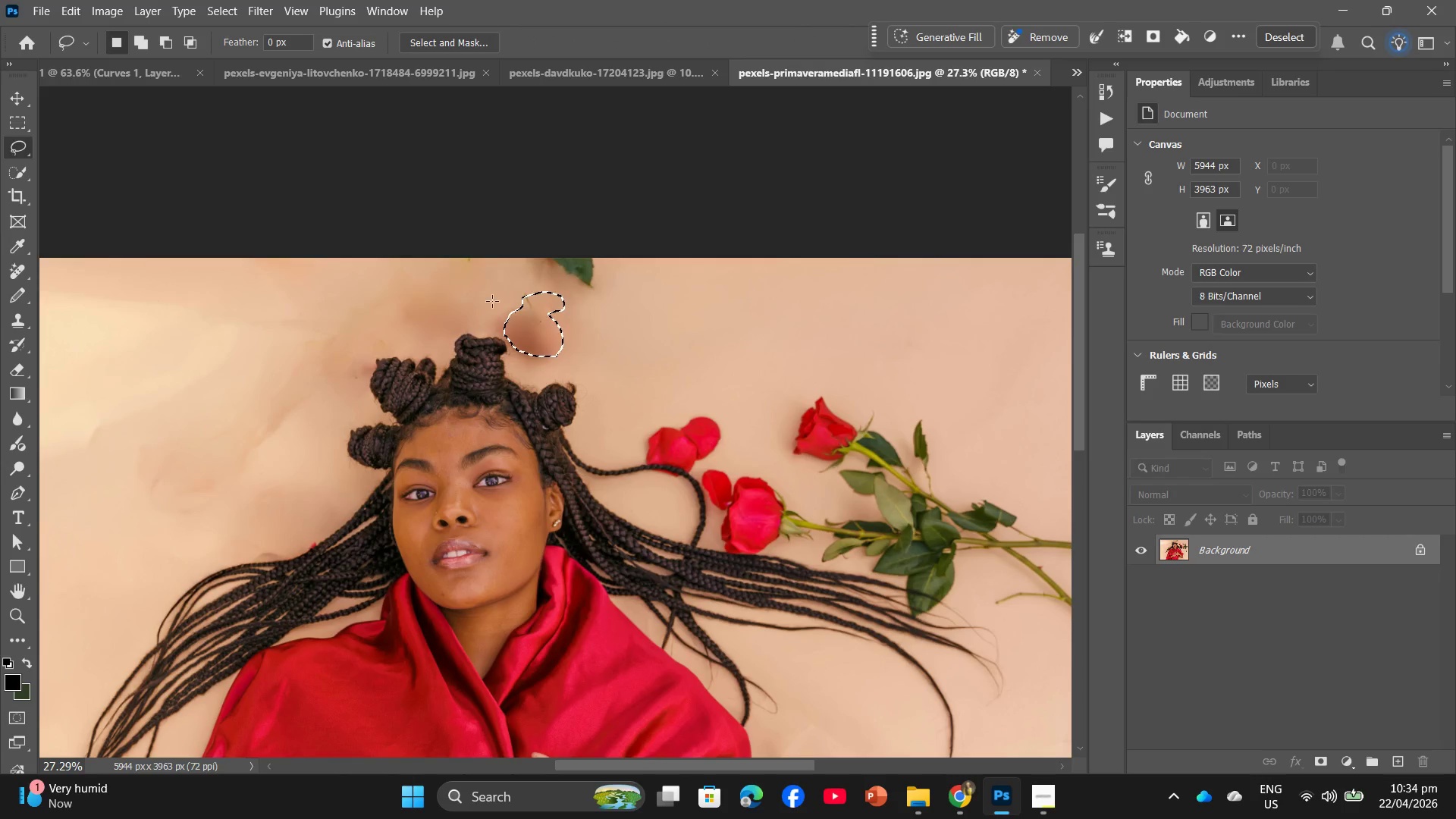 
hold_key(key=AltLeft, duration=1.75)
scroll: coordinate [582, 344], scroll_direction: up, amount: 9.0
 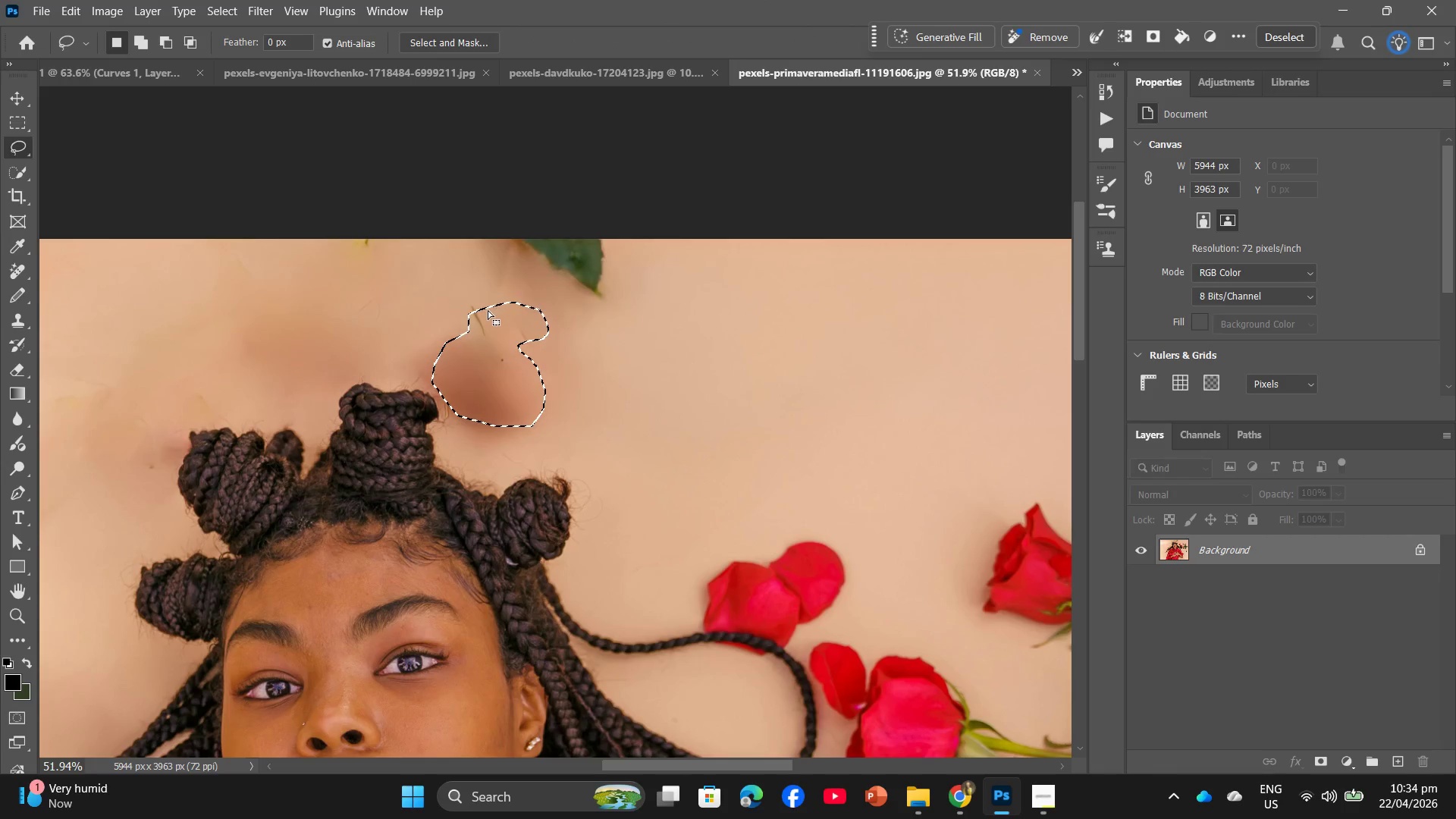 
left_click_drag(start_coordinate=[486, 300], to_coordinate=[506, 297])
 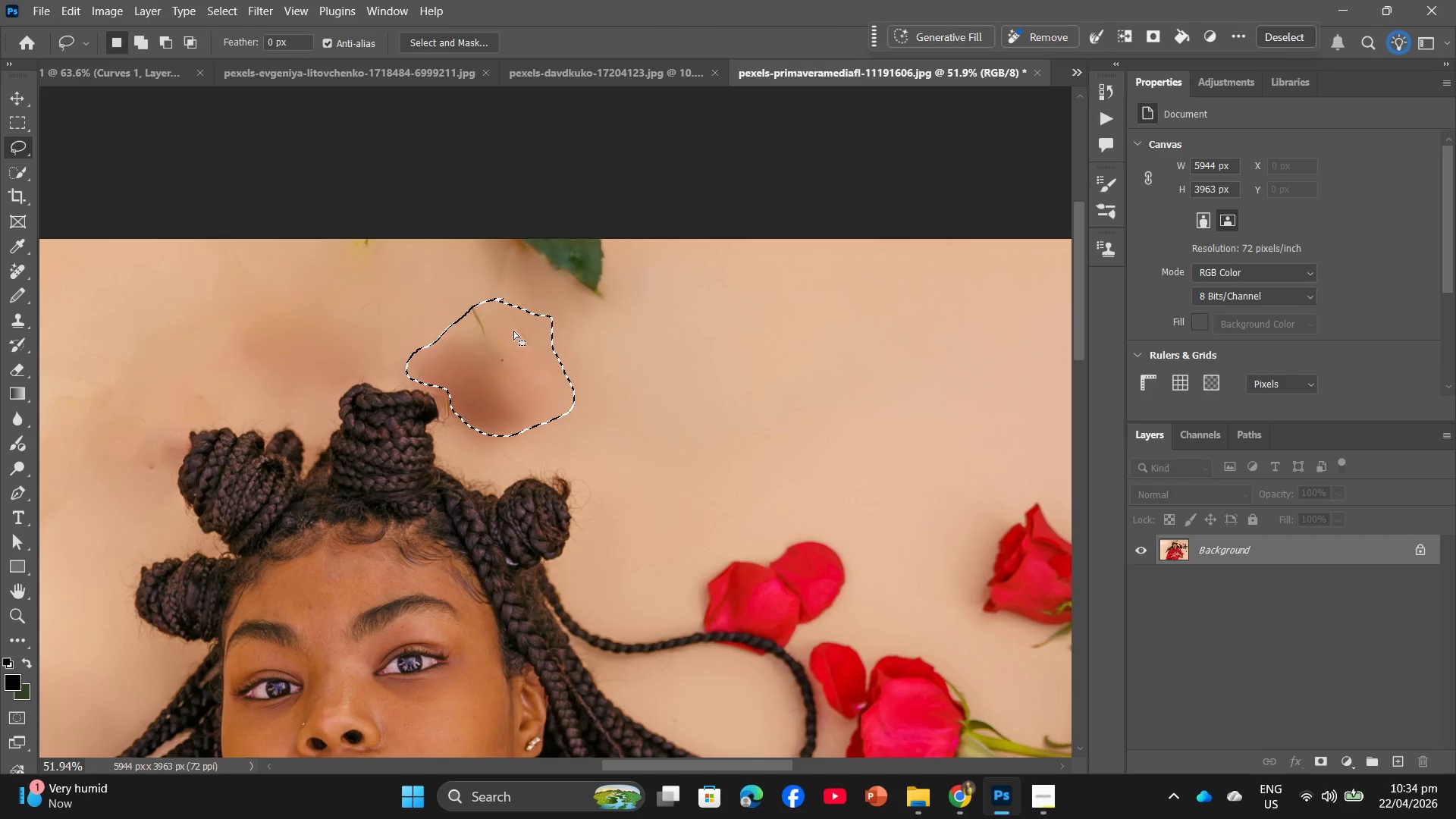 
right_click([513, 331])
 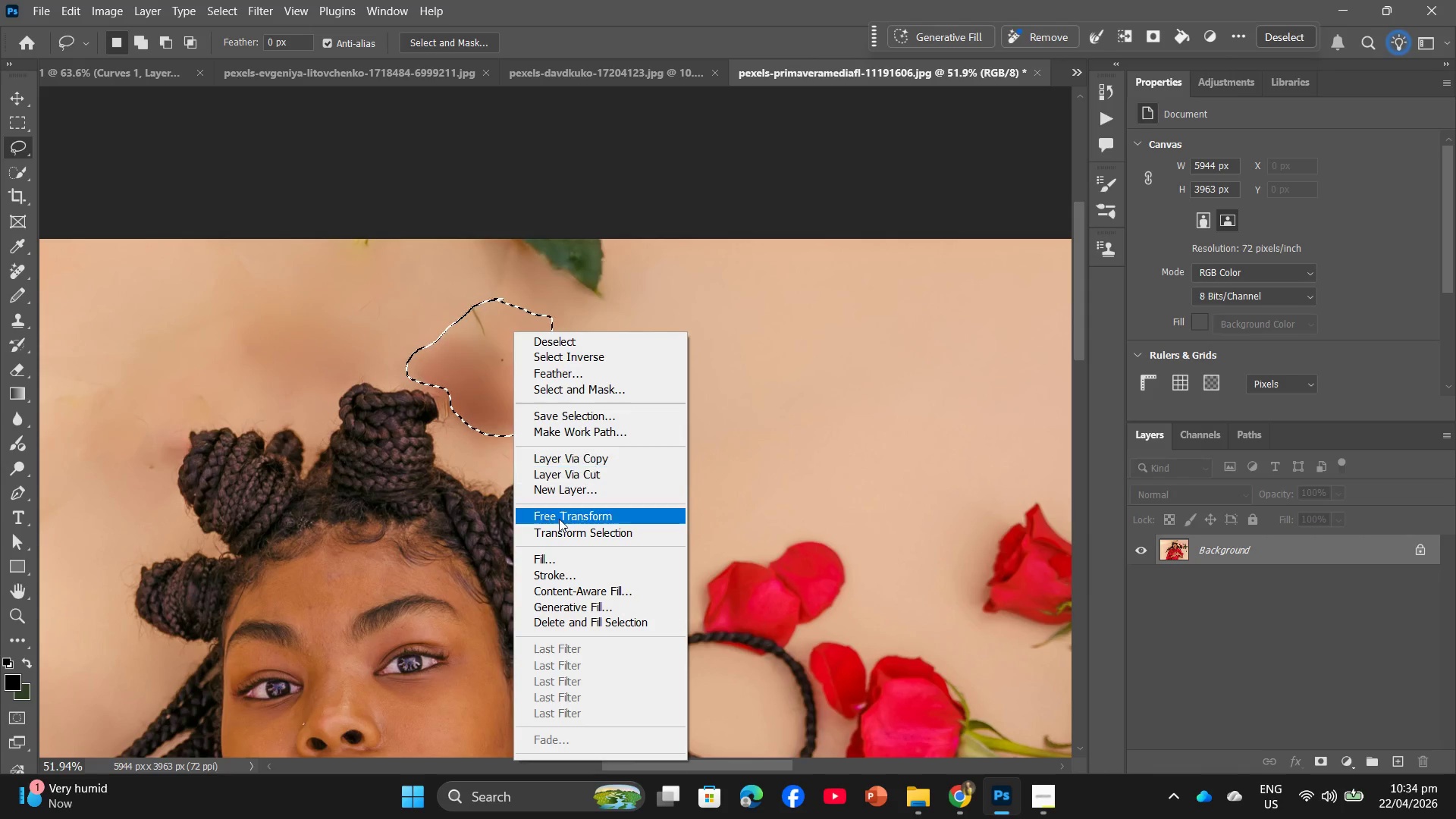 
left_click([567, 565])
 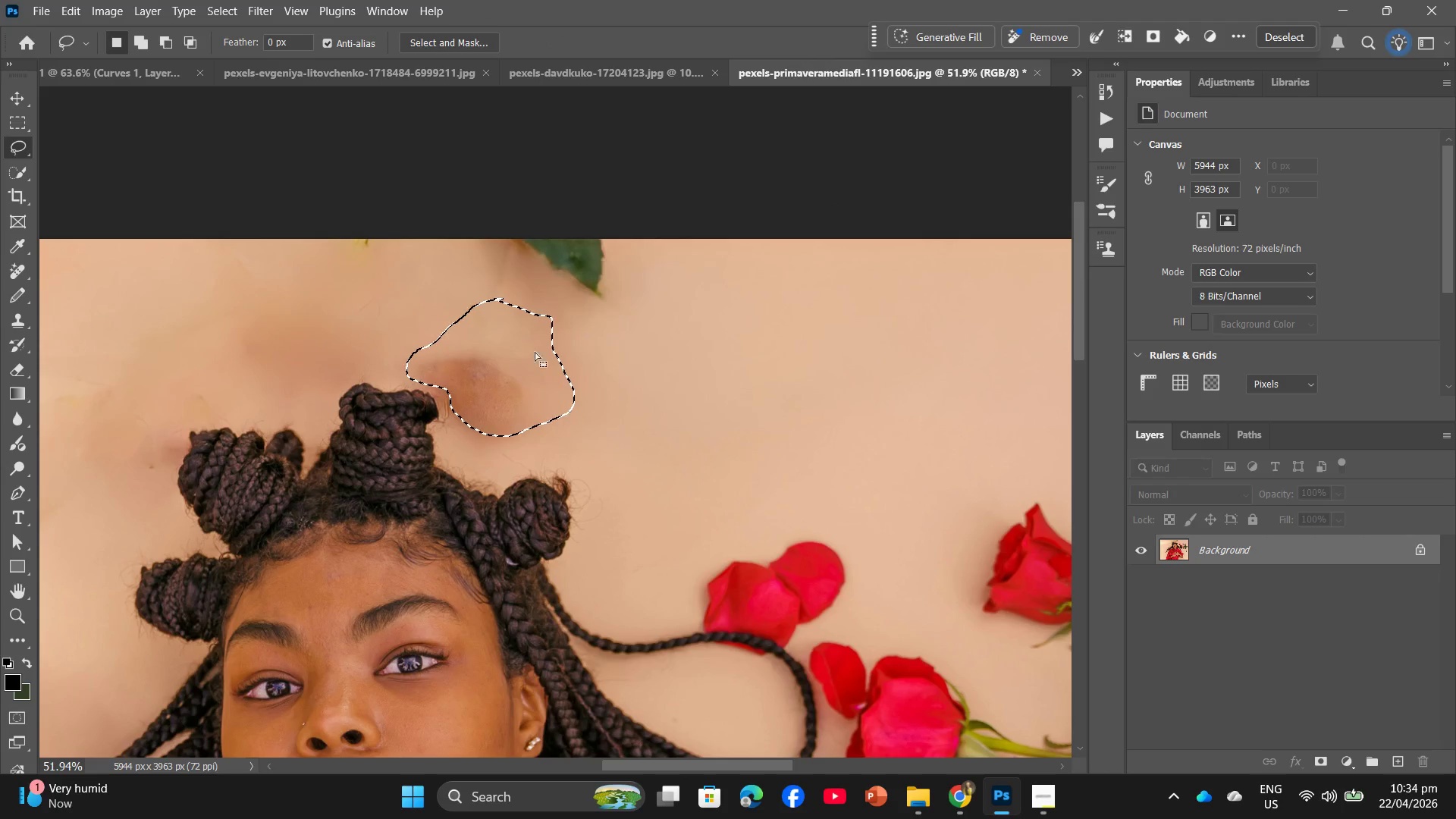 
wait(5.08)
 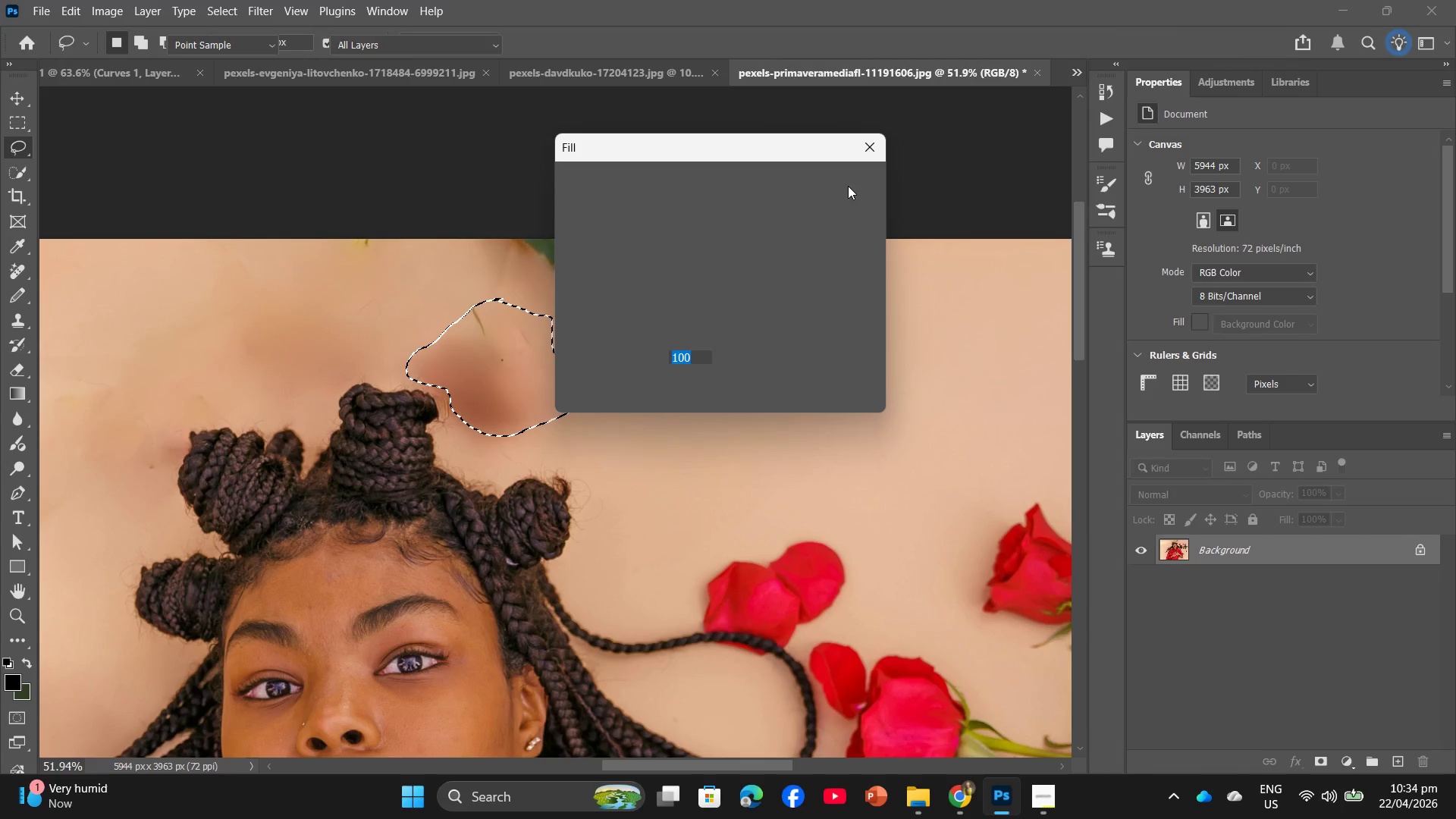 
left_click_drag(start_coordinate=[463, 243], to_coordinate=[607, 237])
 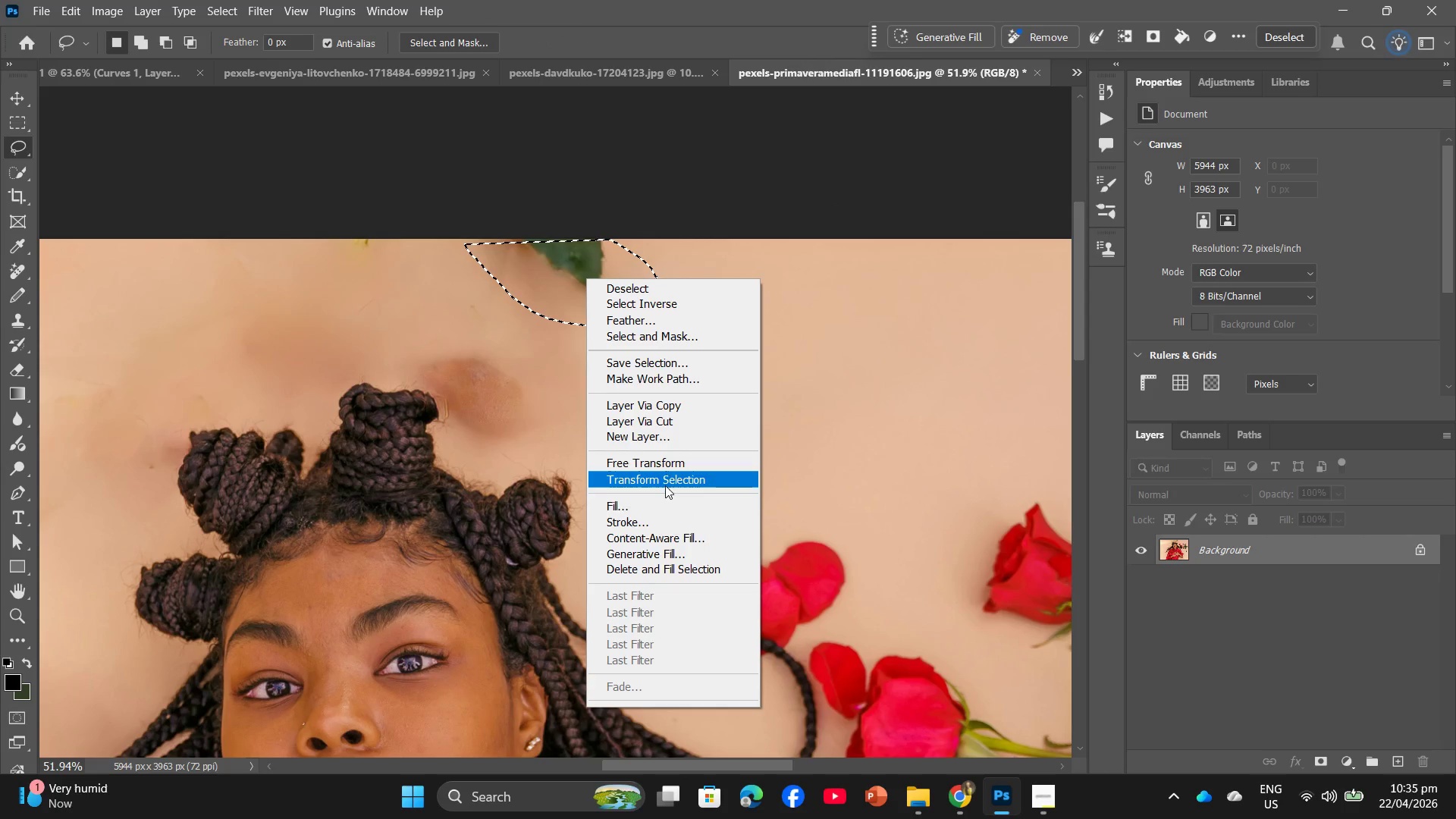 
left_click([663, 499])
 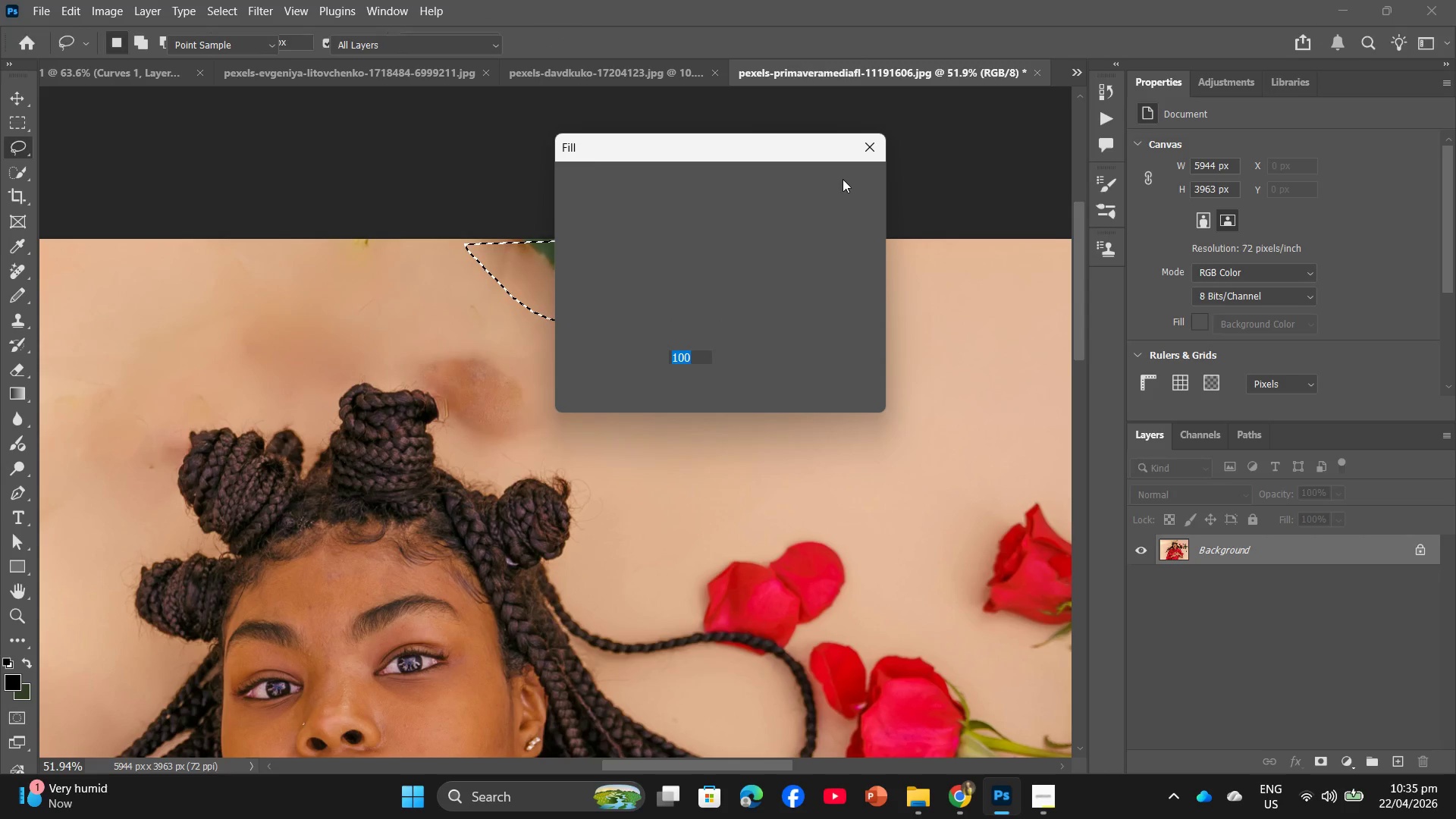 
left_click([843, 179])
 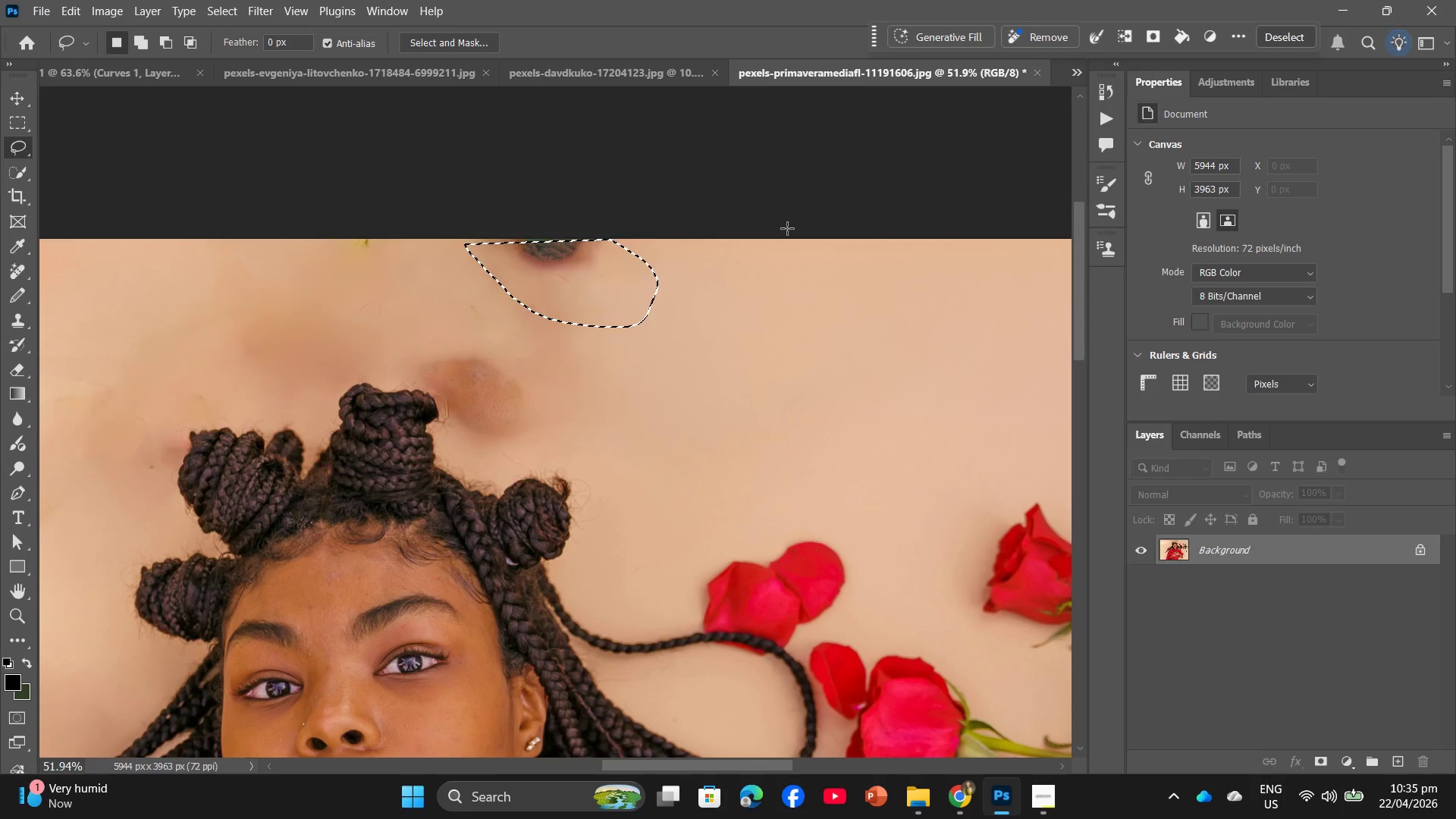 
left_click([501, 267])
 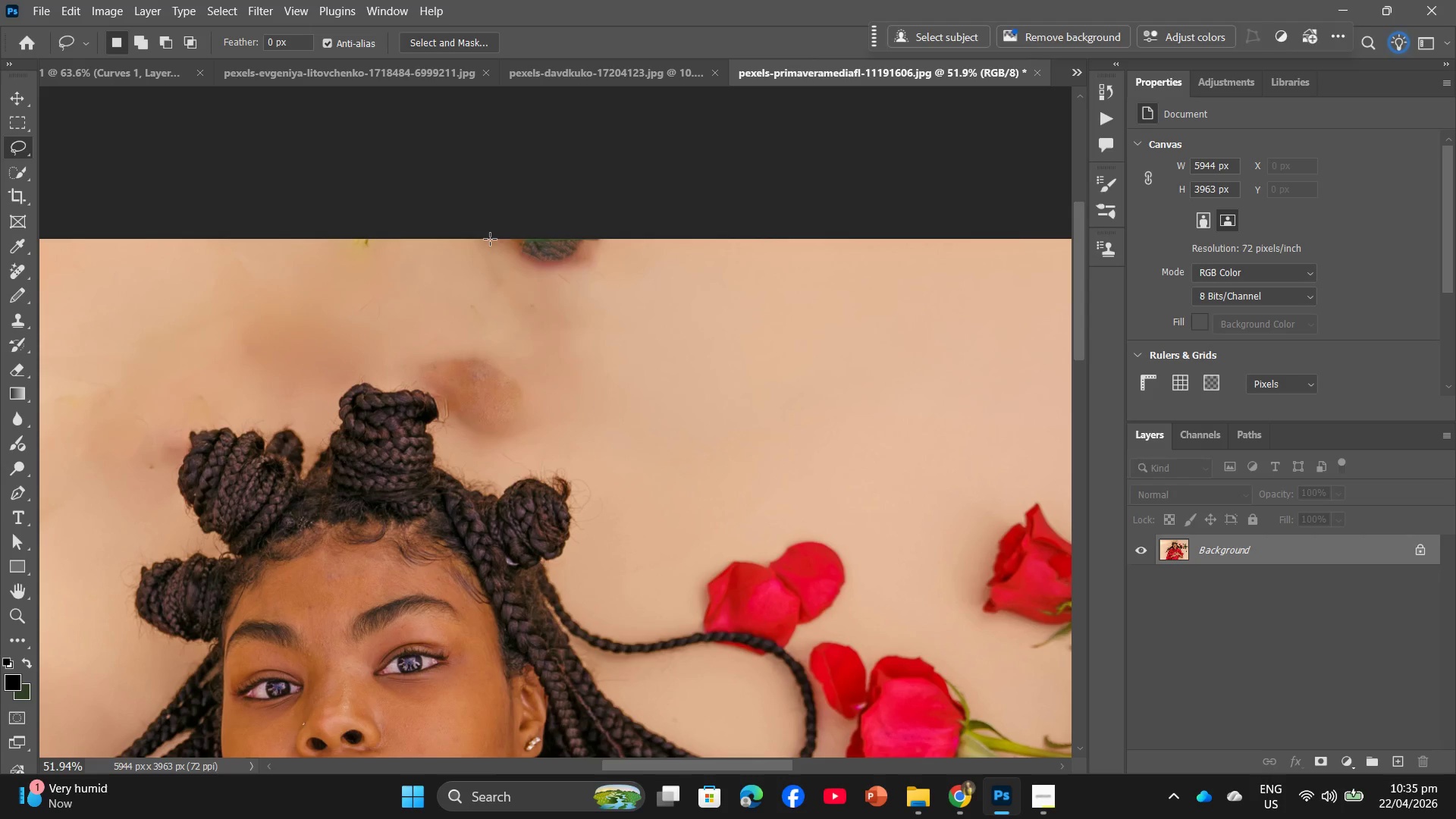 
left_click_drag(start_coordinate=[490, 239], to_coordinate=[601, 243])
 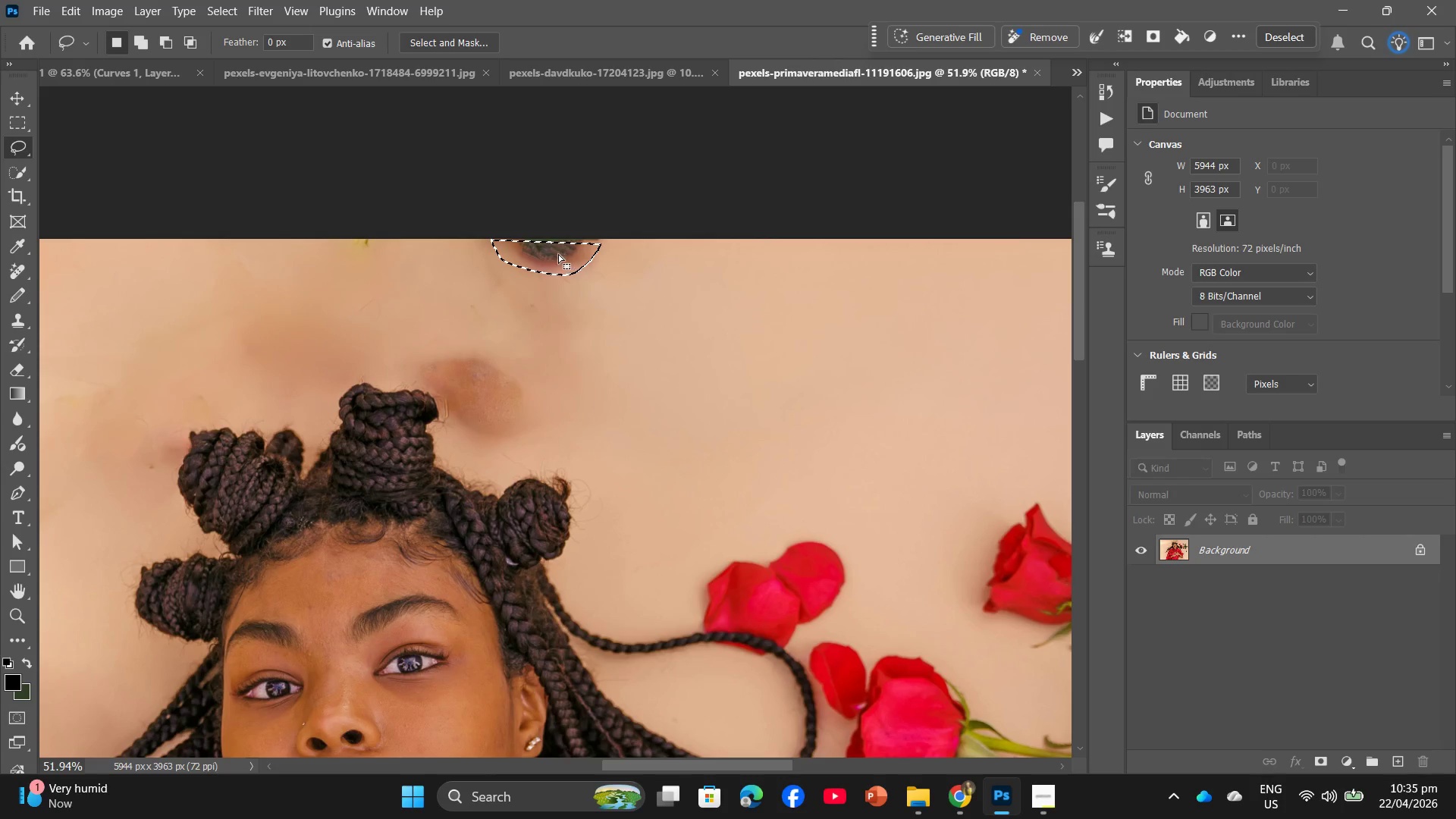 
right_click([557, 254])
 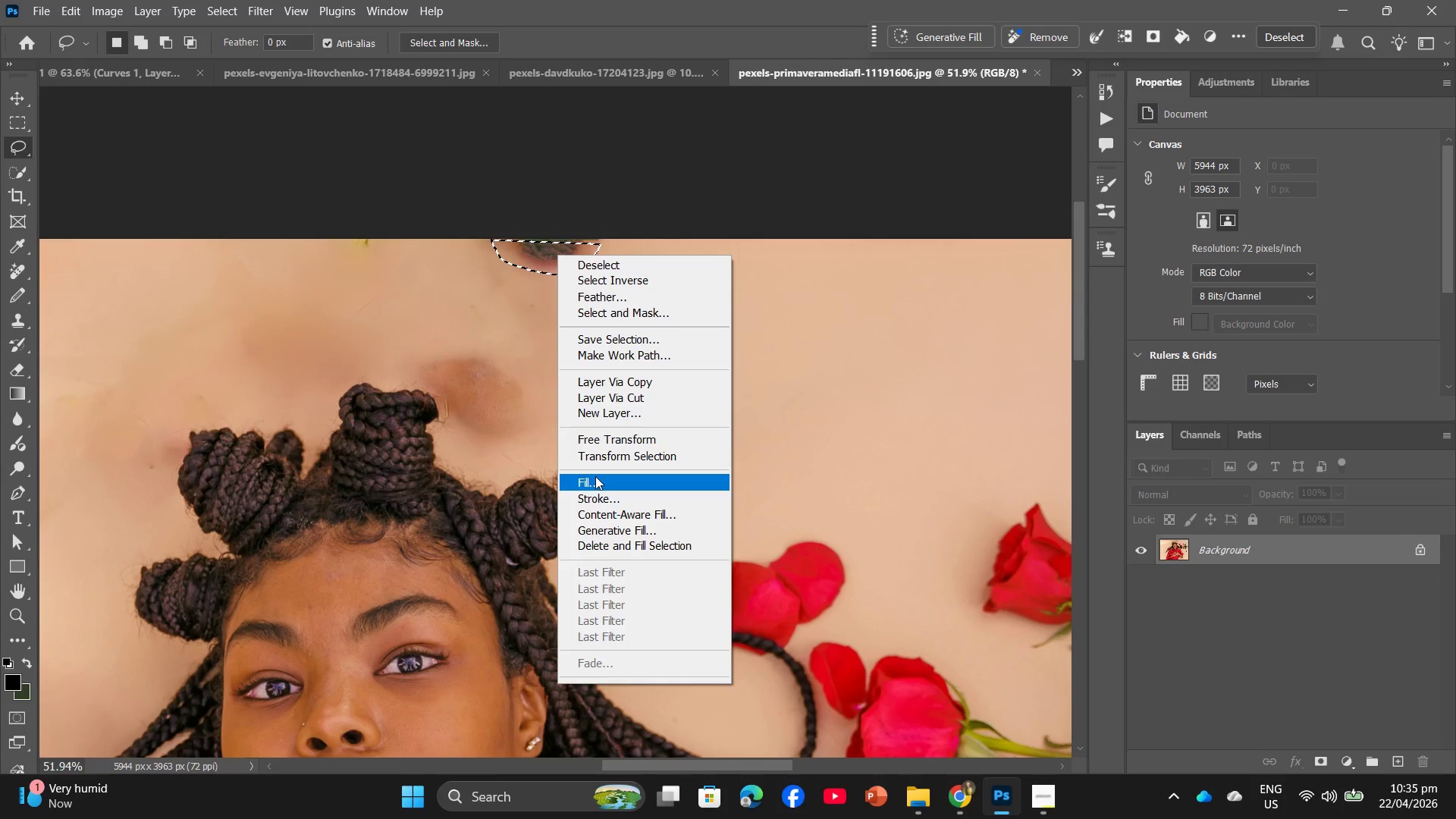 
left_click([595, 476])
 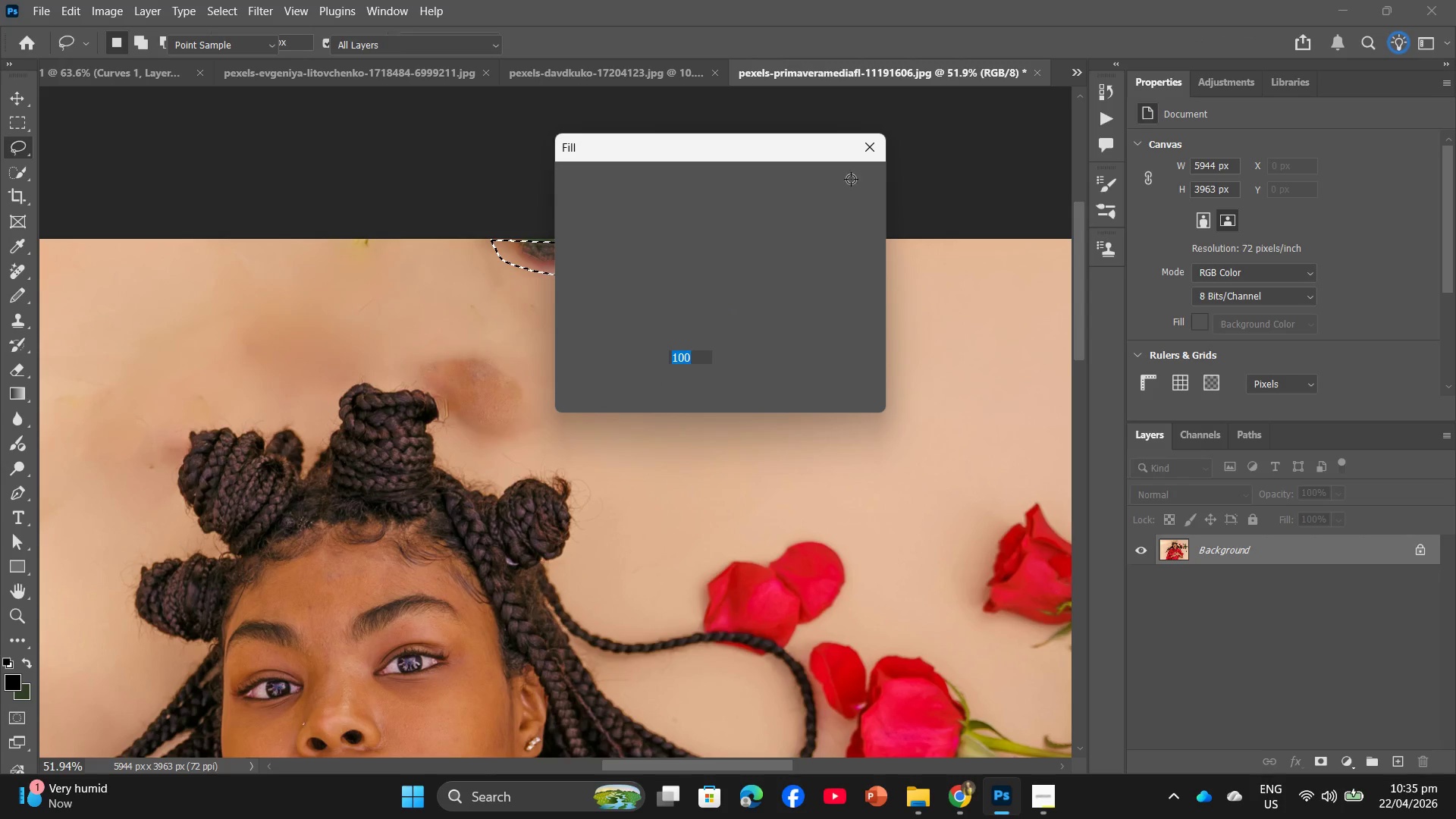 
left_click([851, 179])
 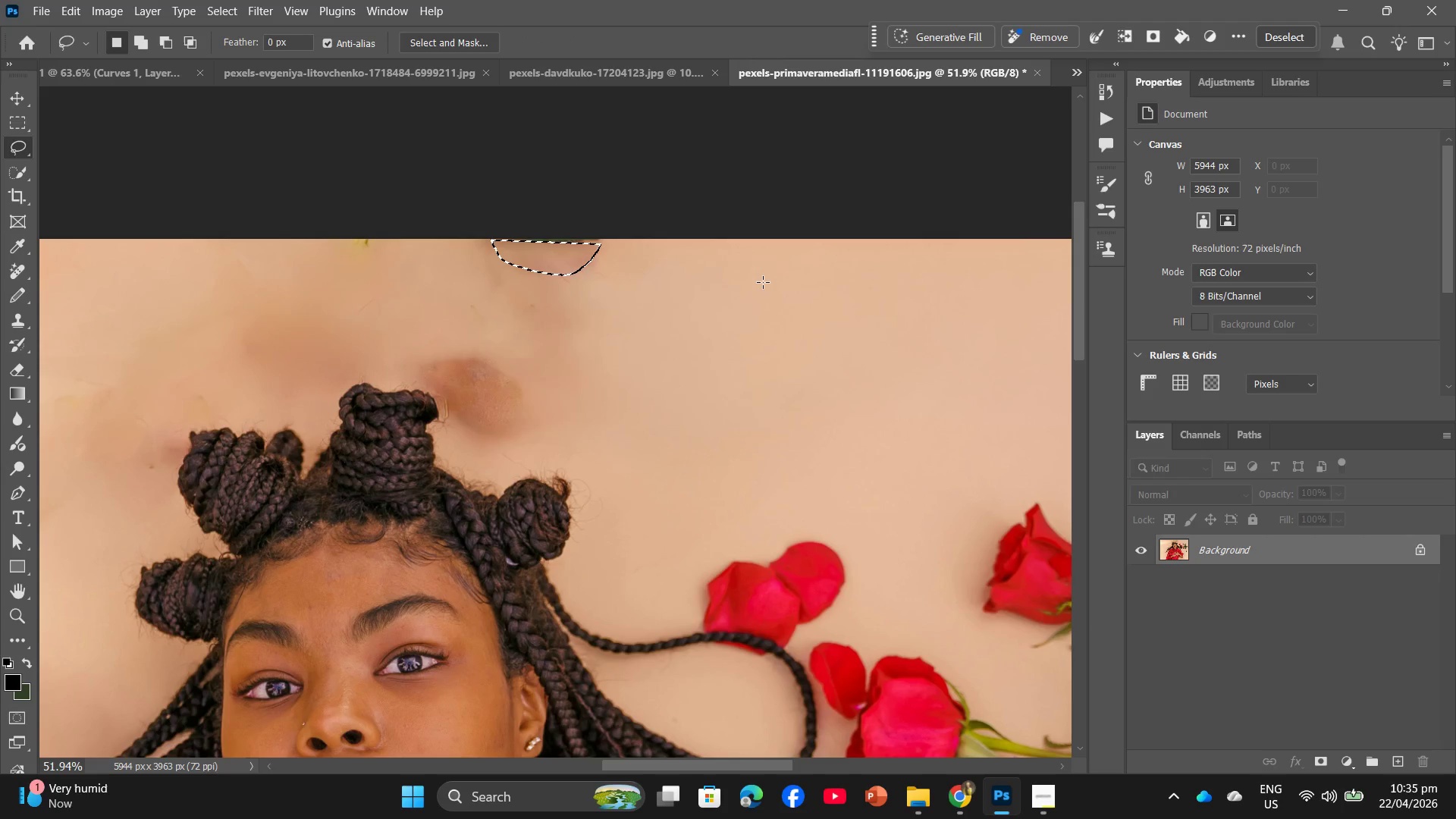 
scroll: coordinate [676, 306], scroll_direction: down, amount: 3.0
 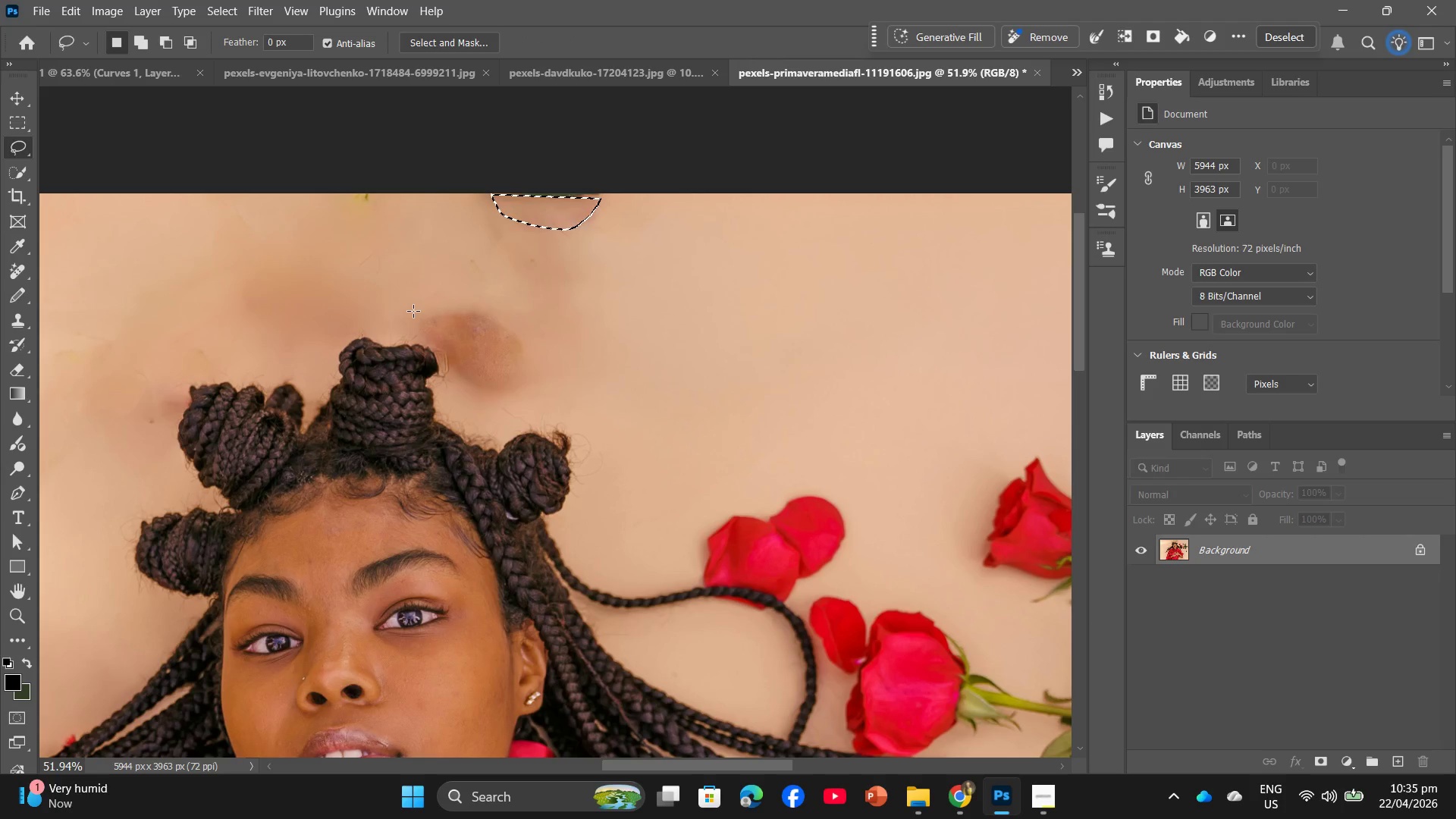 
left_click_drag(start_coordinate=[427, 306], to_coordinate=[423, 312])
 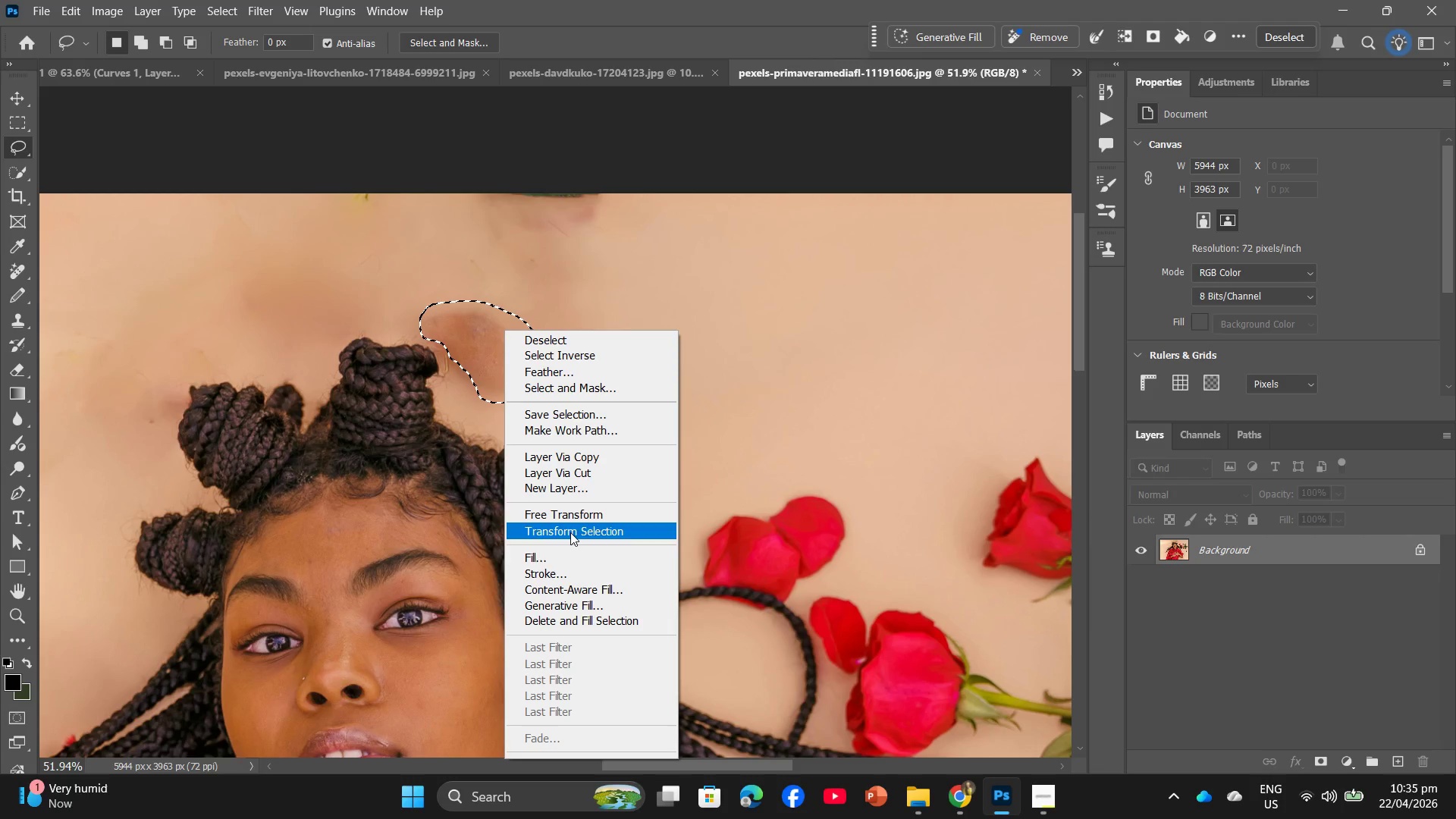 
left_click([578, 548])
 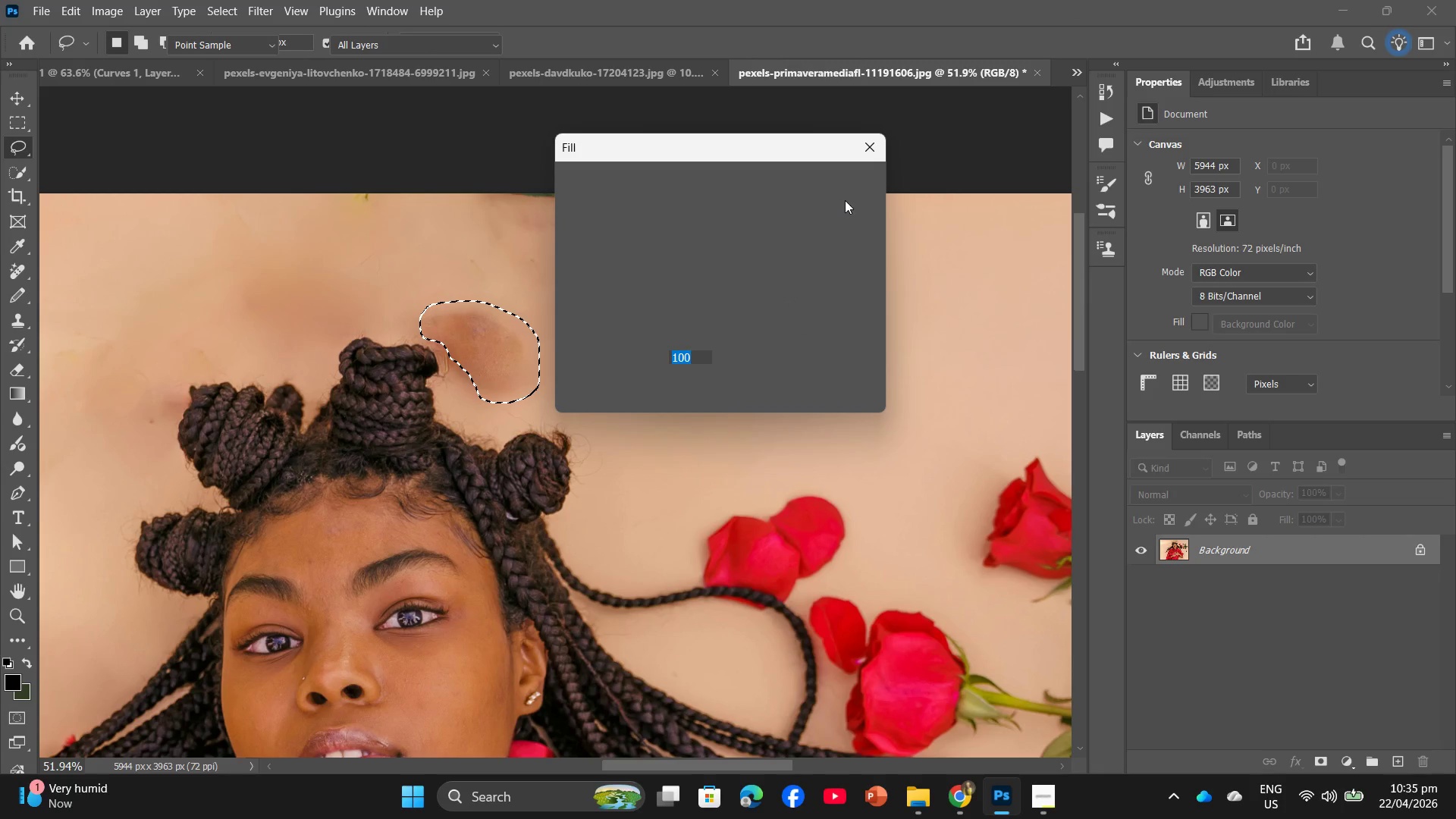 
left_click([849, 188])
 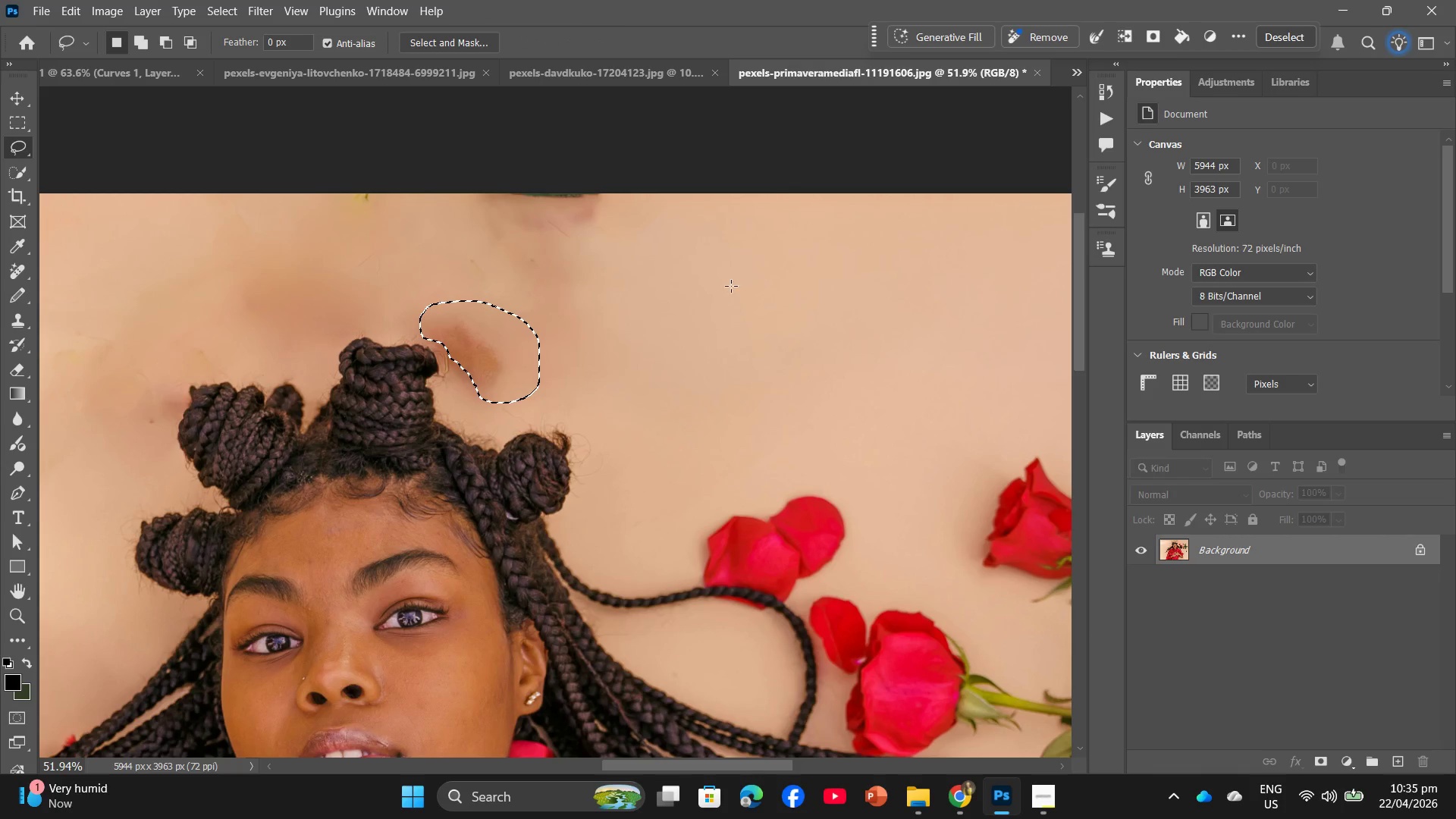 
hold_key(key=AltLeft, duration=0.89)
scroll: coordinate [785, 325], scroll_direction: down, amount: 9.0
 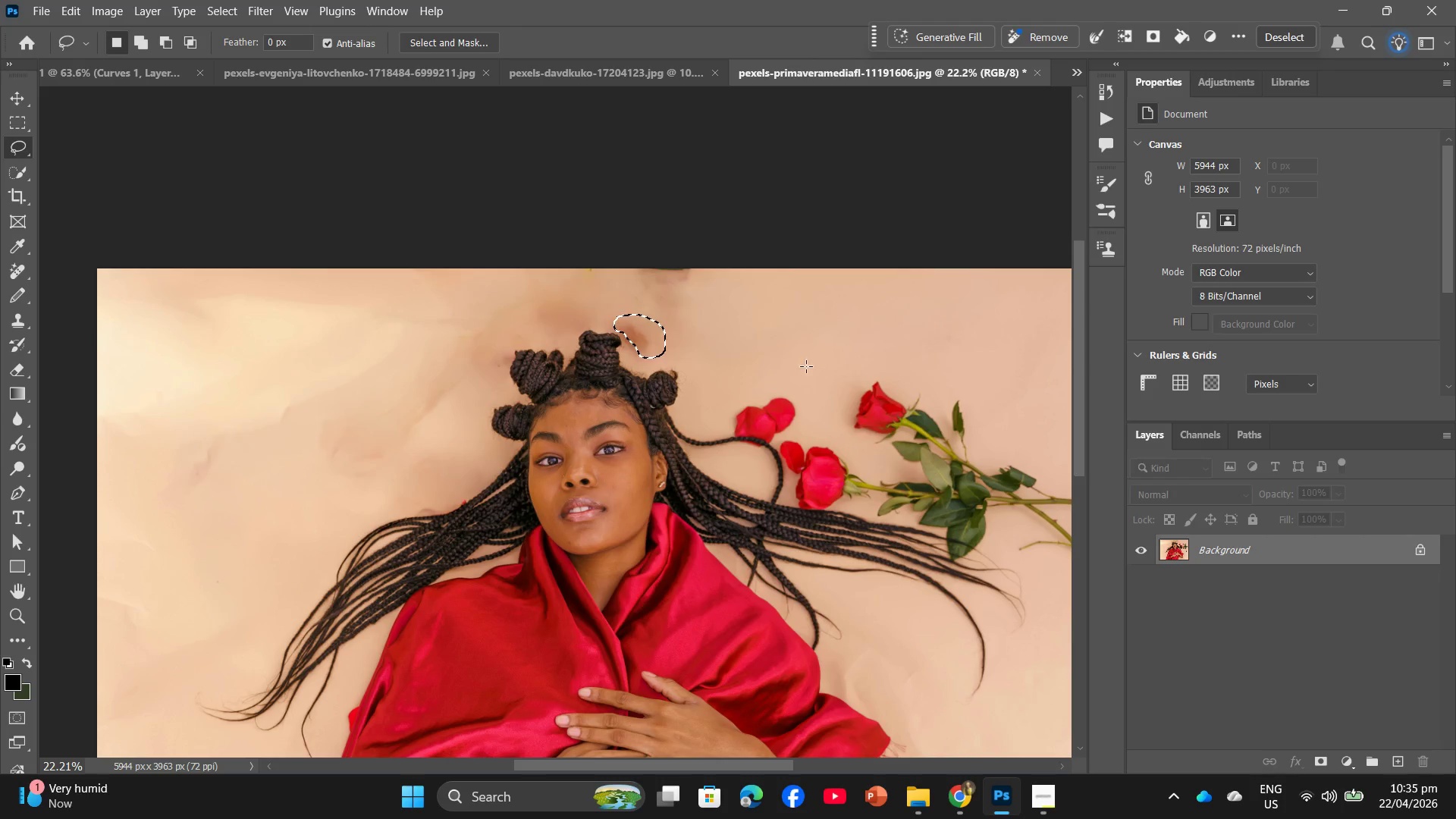 
hold_key(key=AltLeft, duration=1.67)
scroll: coordinate [481, 202], scroll_direction: up, amount: 17.0
 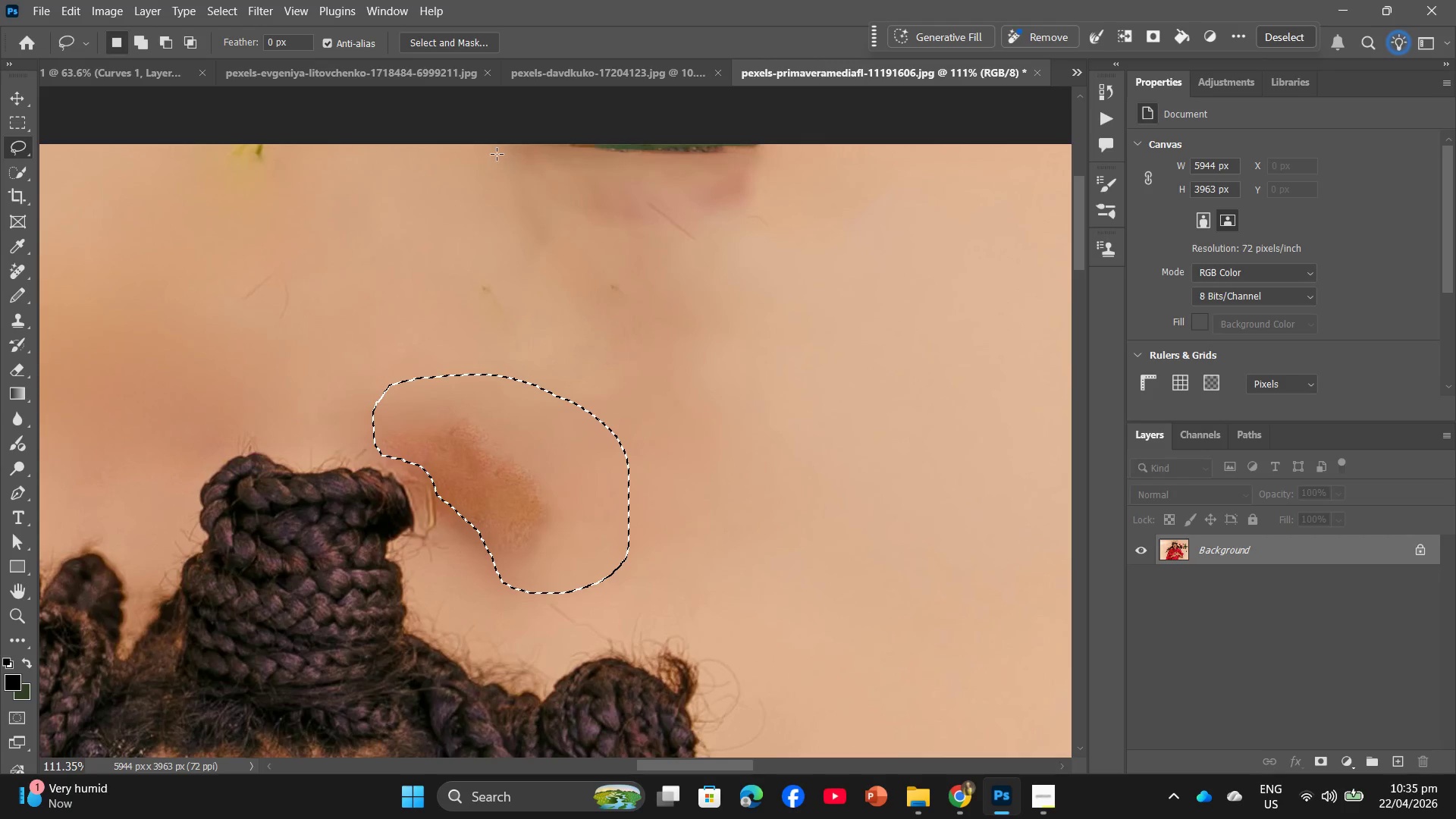 
left_click_drag(start_coordinate=[497, 154], to_coordinate=[771, 150])
 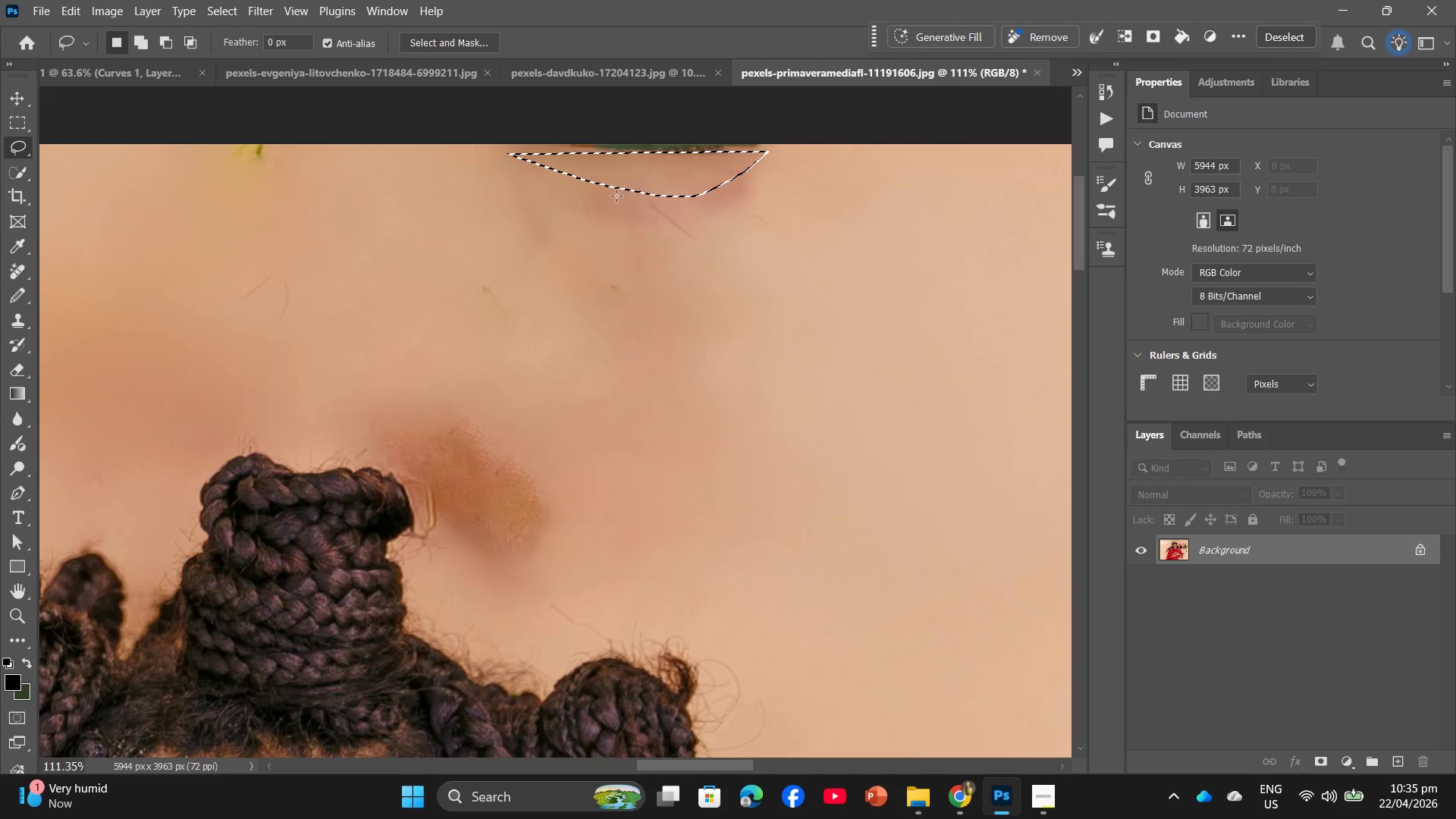 
left_click_drag(start_coordinate=[631, 178], to_coordinate=[635, 167])
 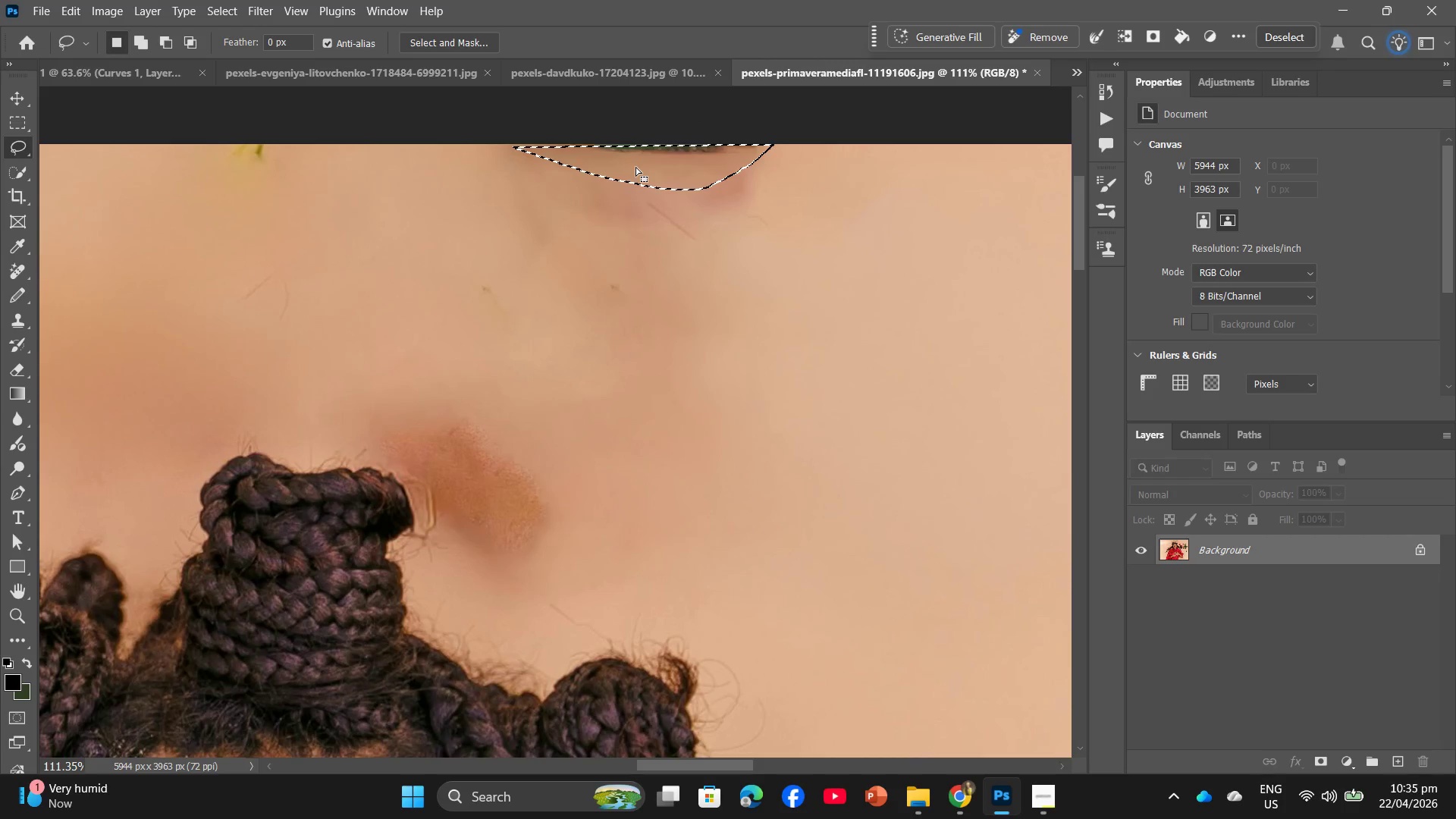 
right_click([635, 167])
 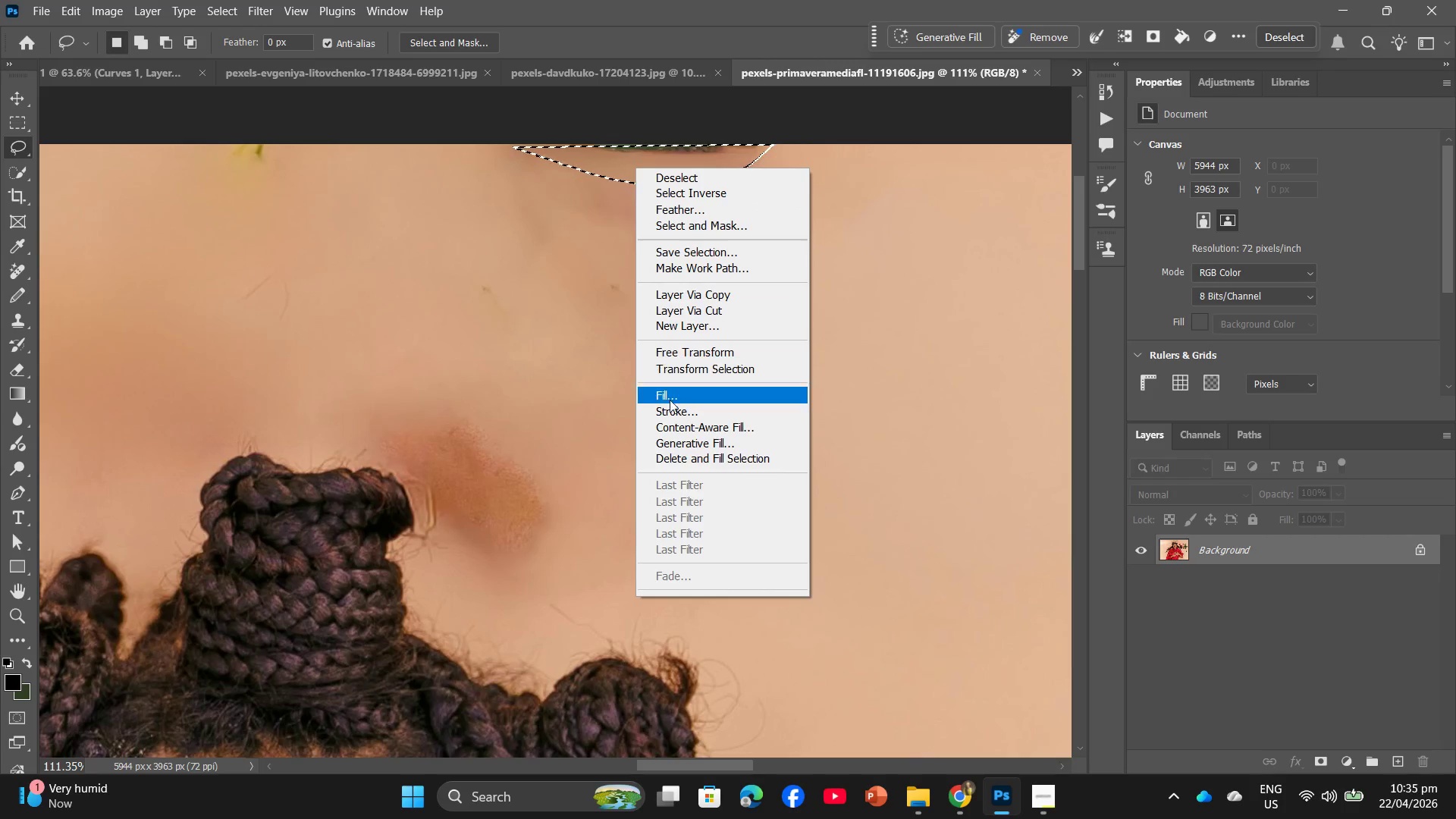 
left_click([670, 400])
 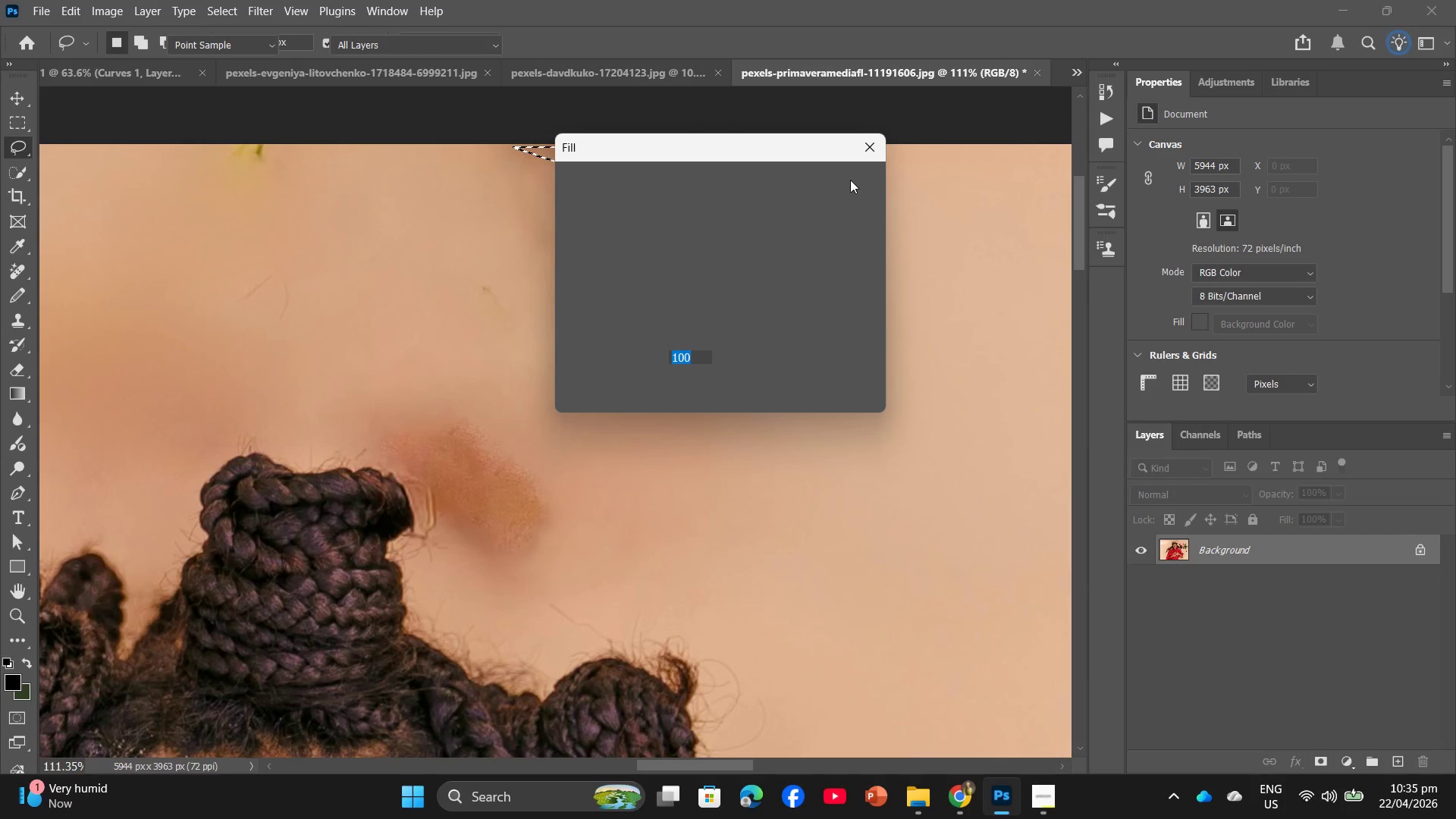 
left_click([850, 180])
 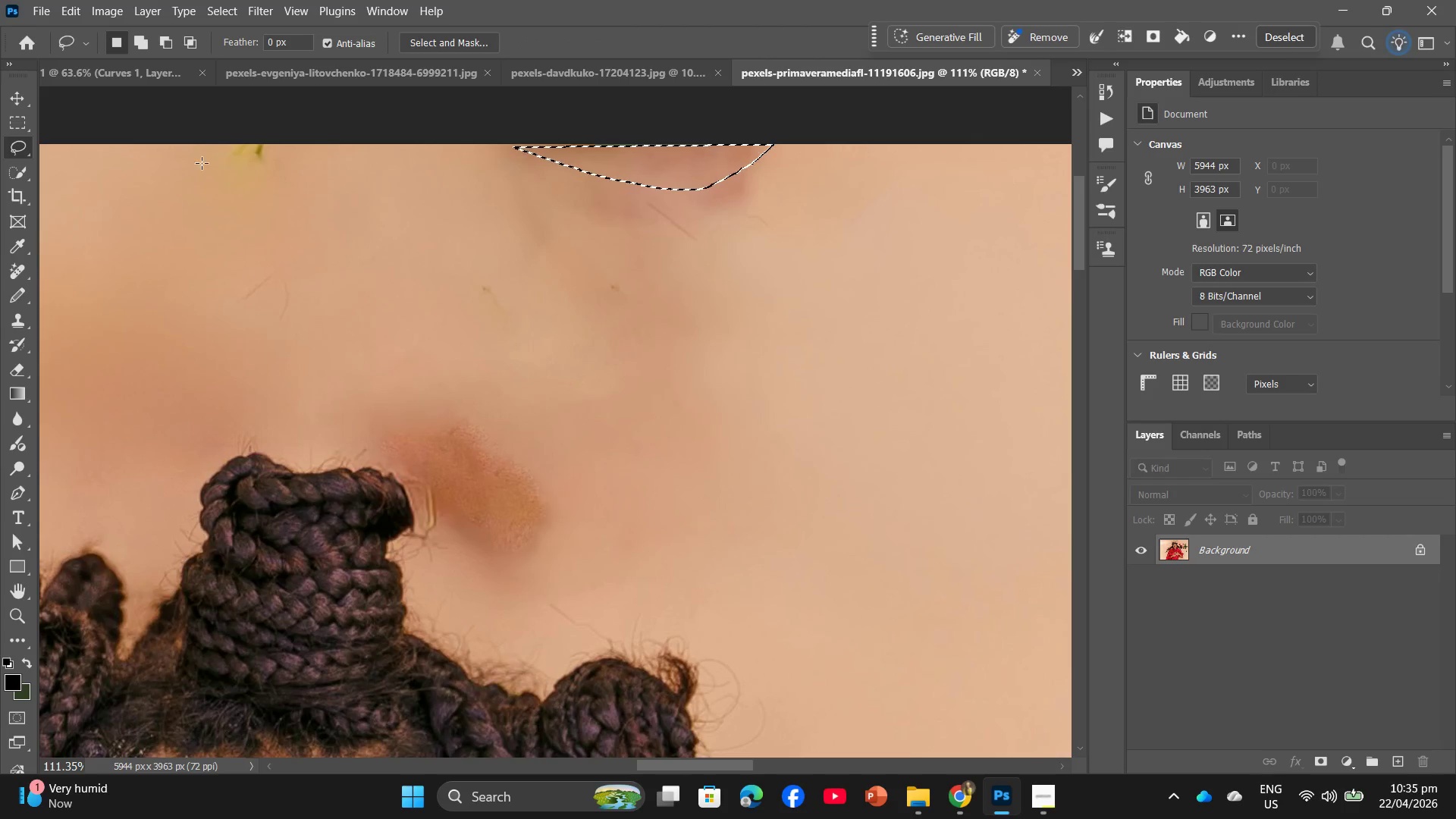 
left_click_drag(start_coordinate=[186, 143], to_coordinate=[242, 134])
 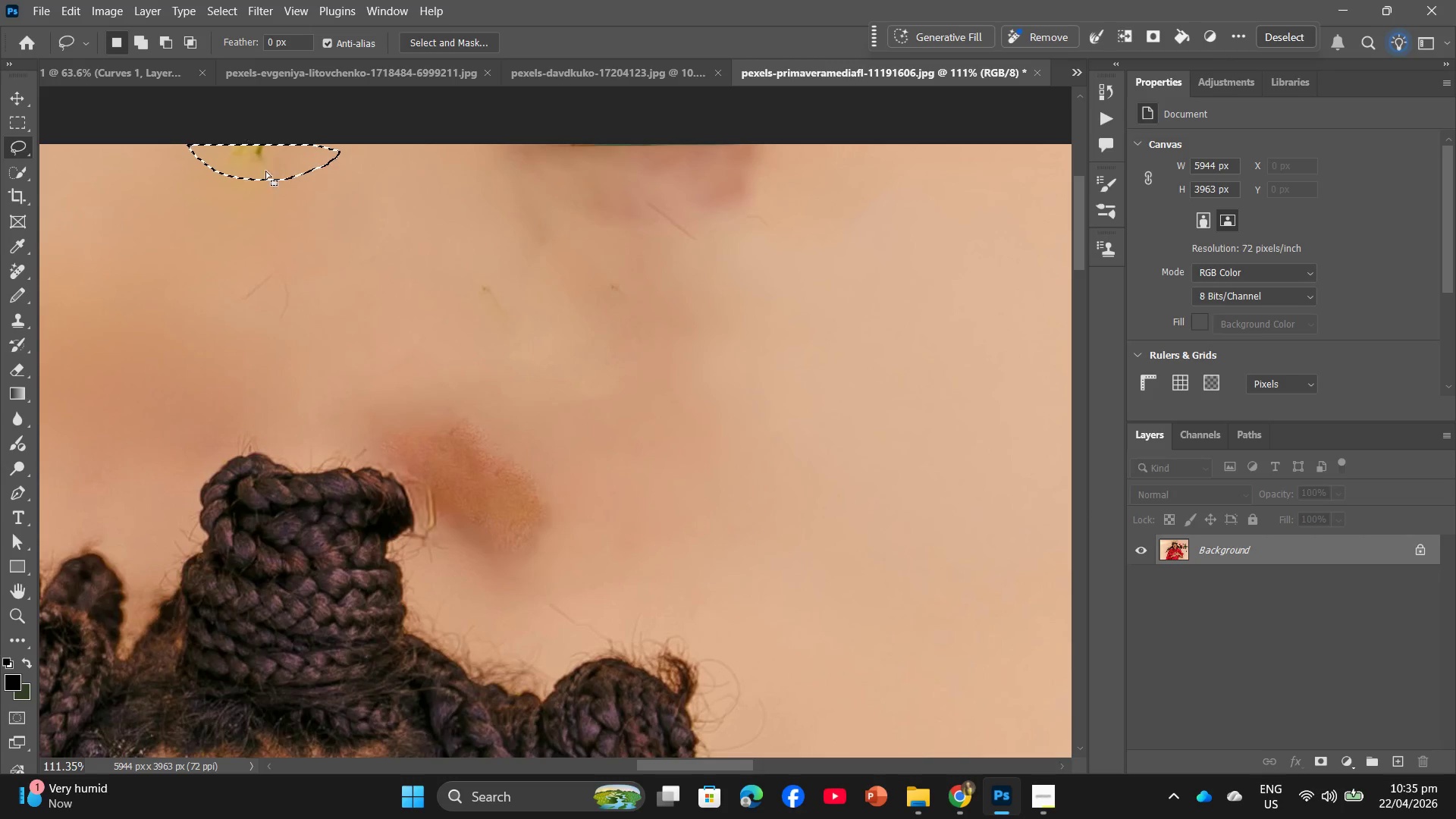 
right_click([268, 174])
 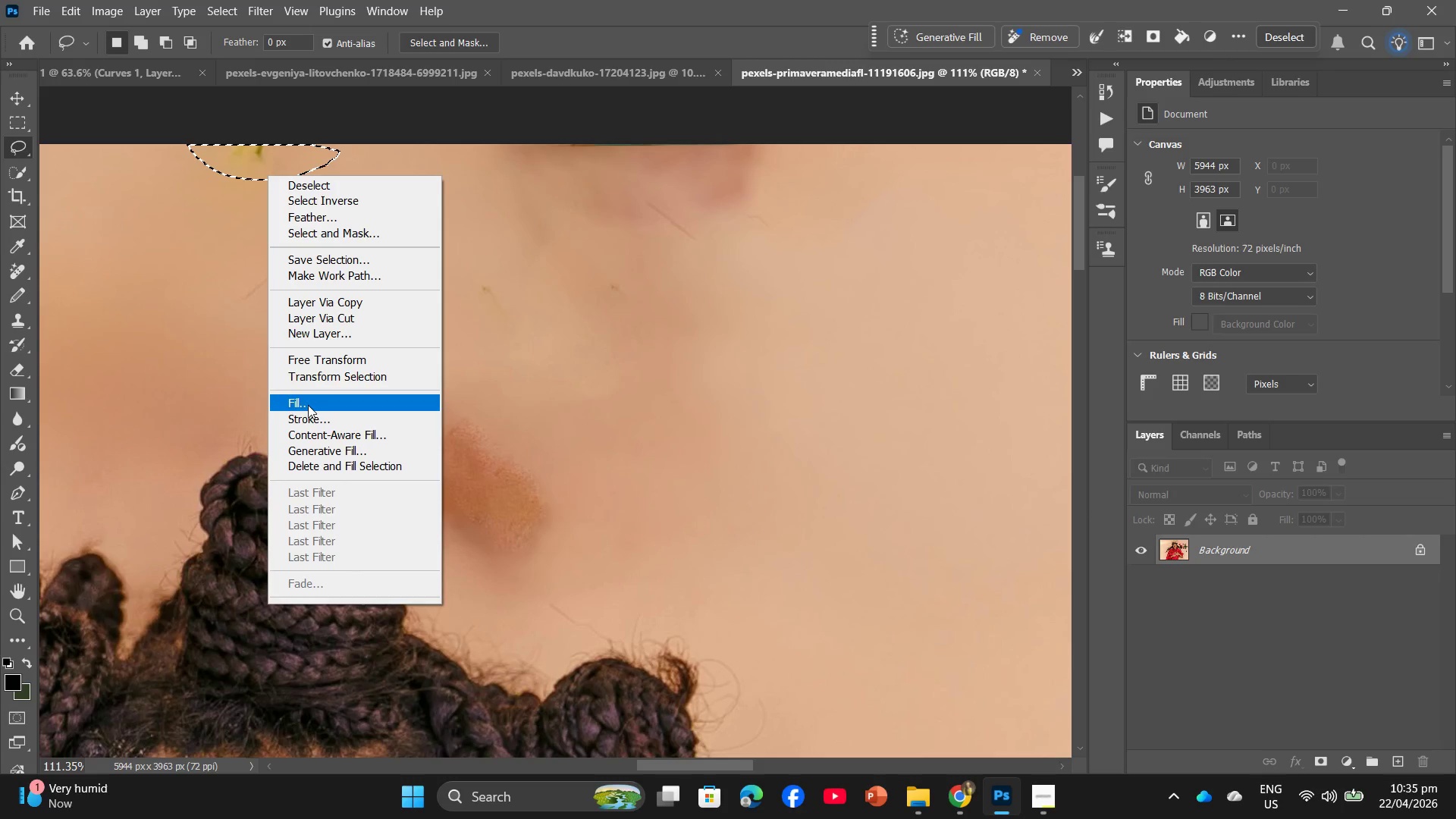 
left_click([307, 402])
 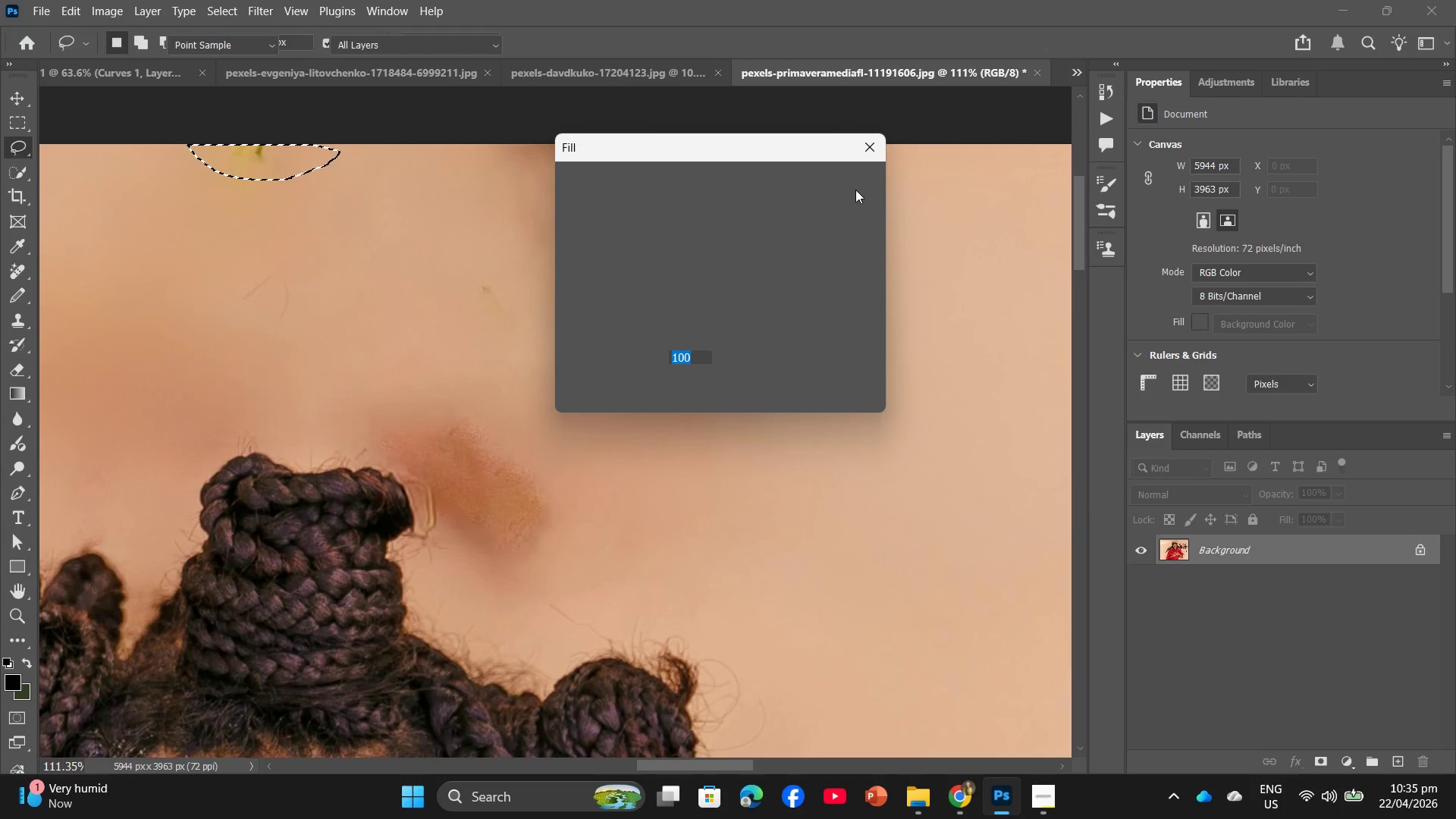 
left_click_drag(start_coordinate=[853, 194], to_coordinate=[849, 199])
 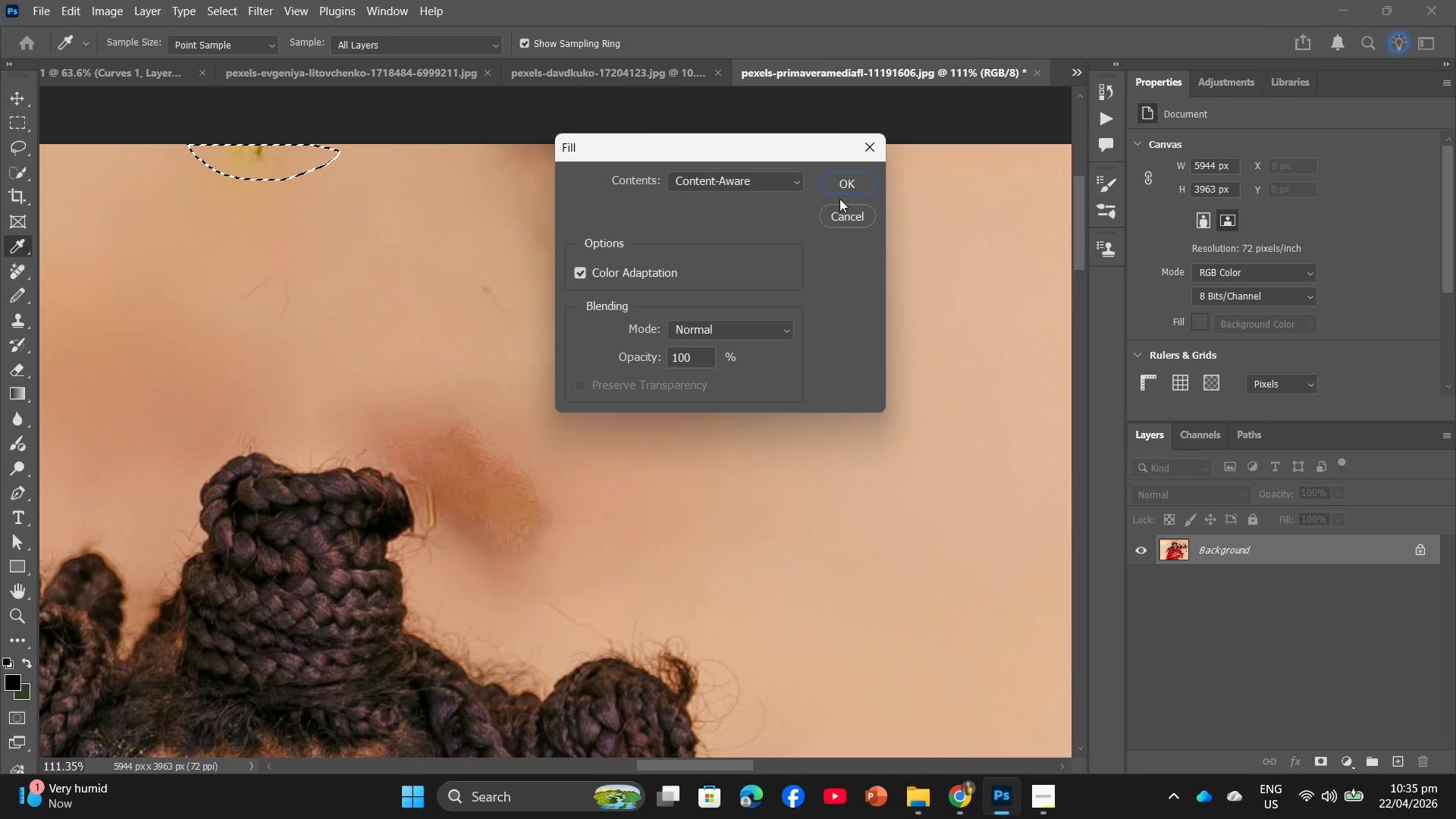 
left_click([840, 198])
 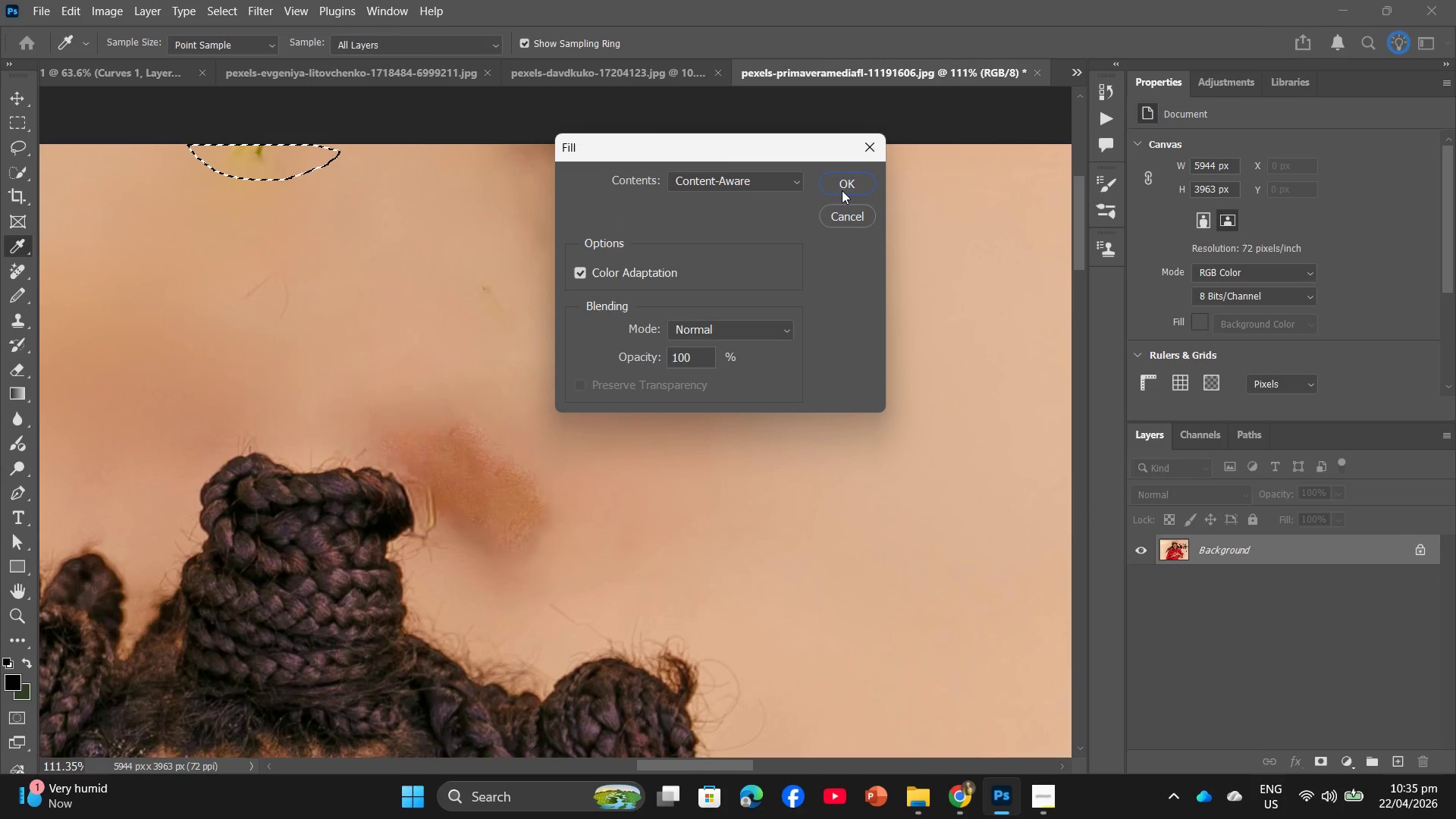 
left_click([843, 188])
 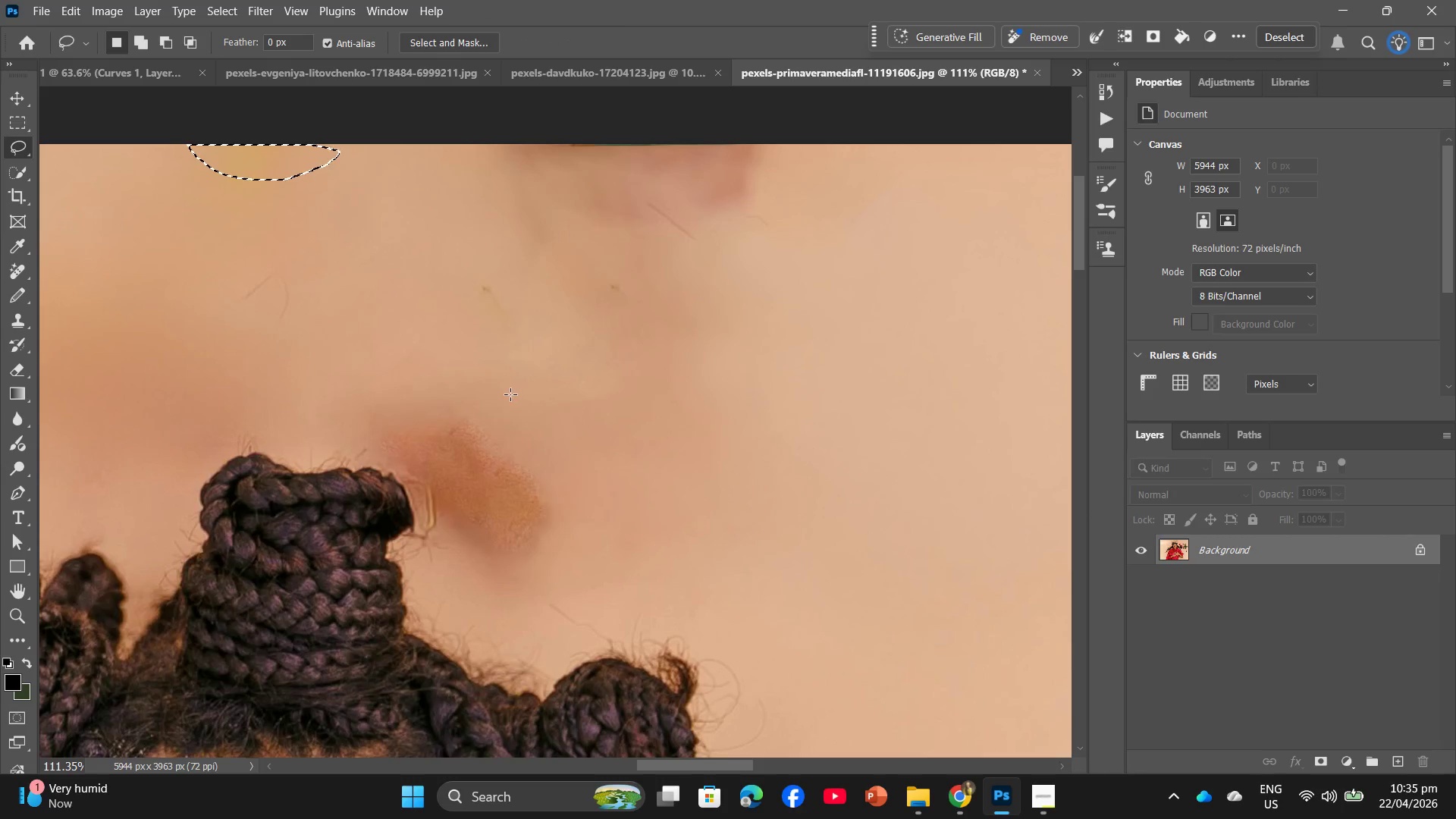 
left_click_drag(start_coordinate=[446, 397], to_coordinate=[463, 395])
 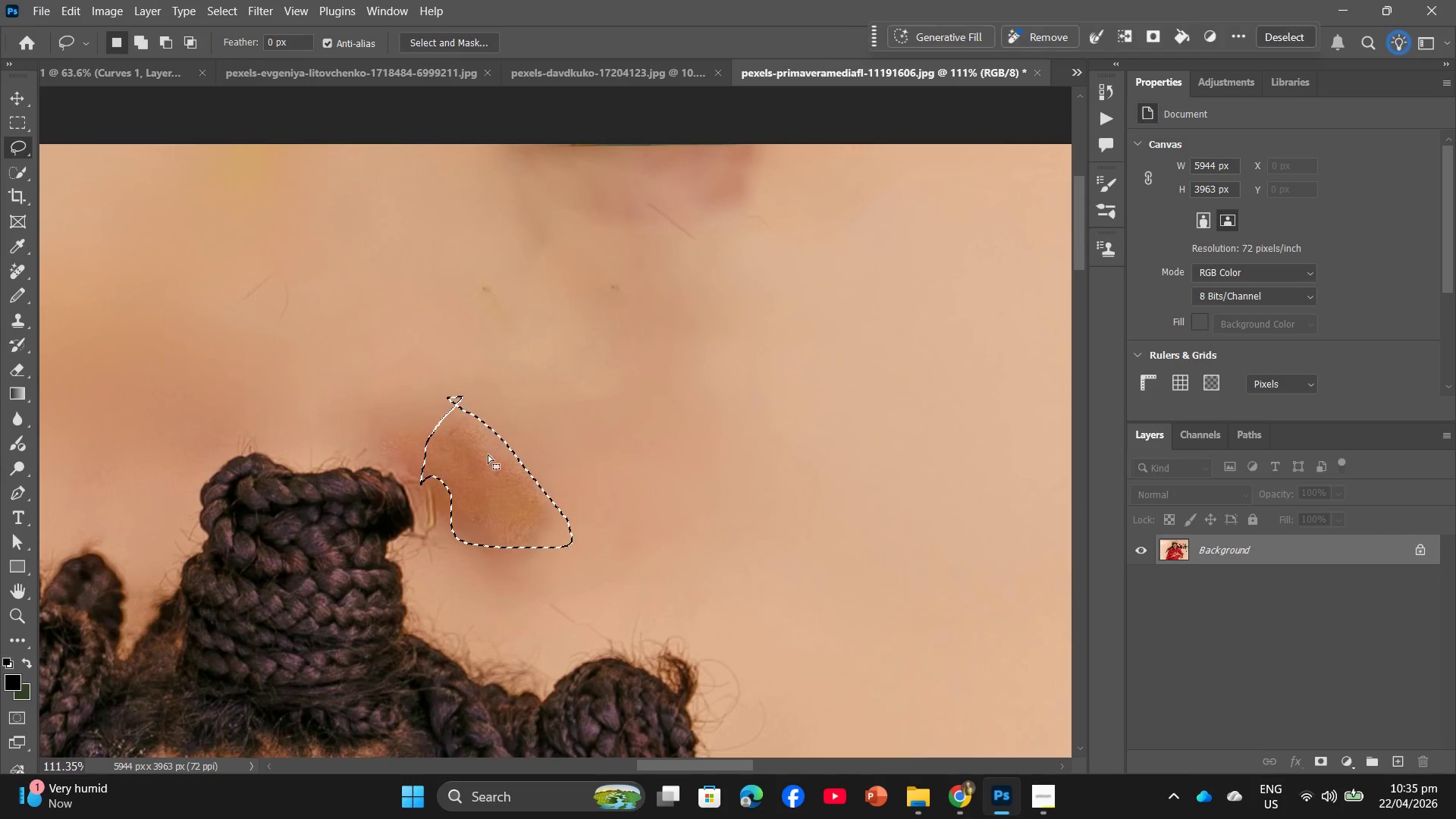 
right_click([488, 458])
 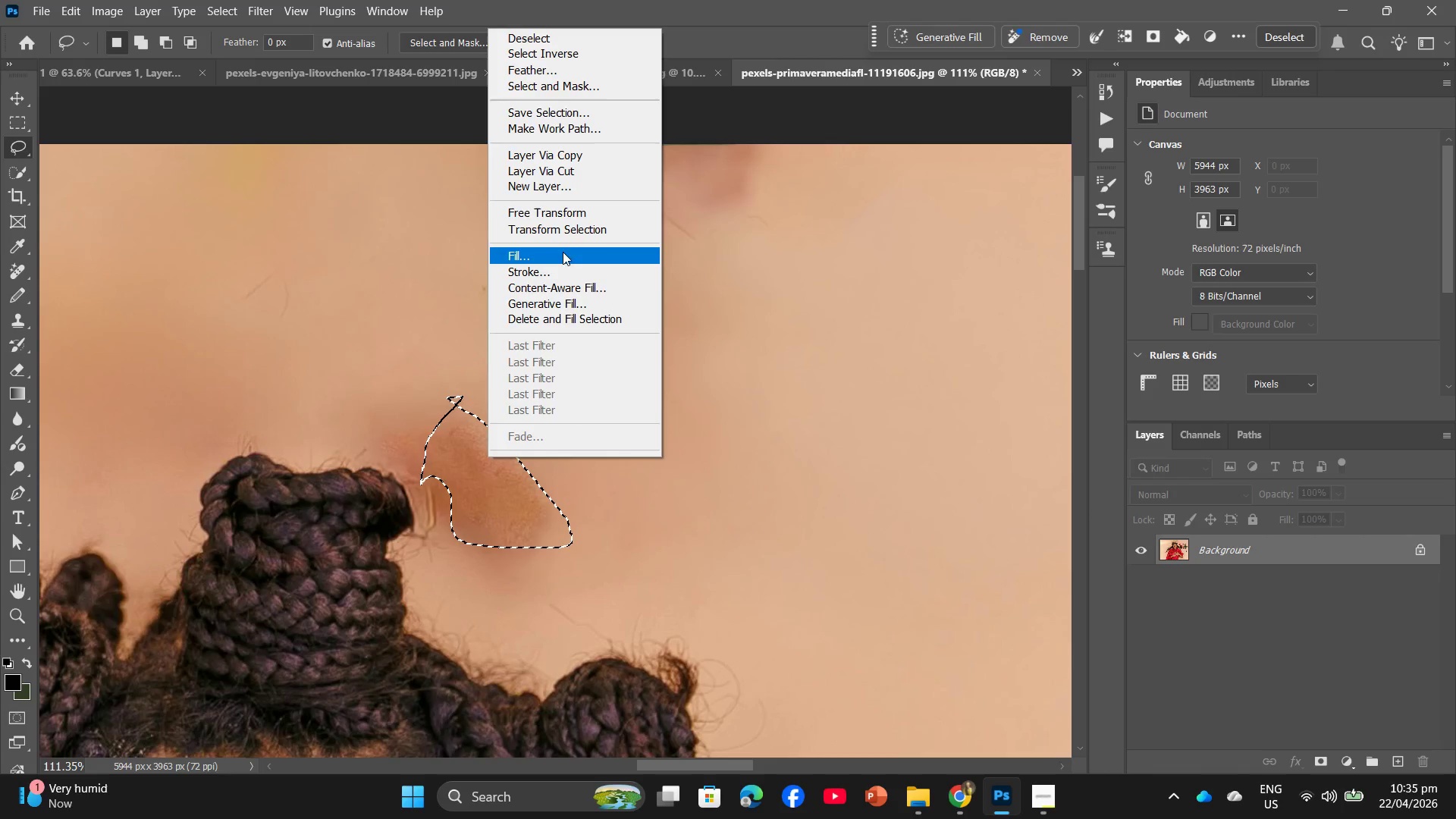 
left_click([556, 249])
 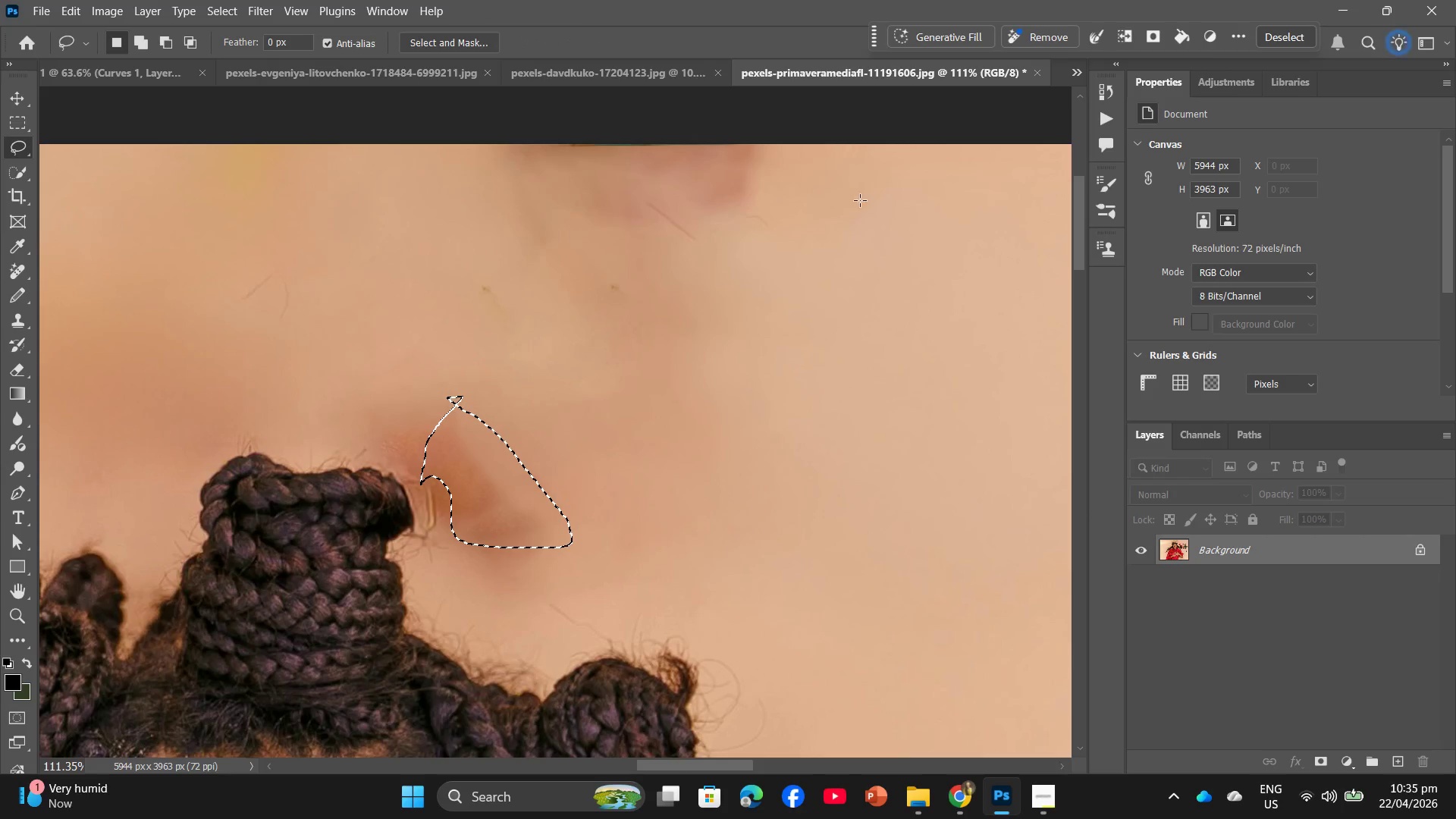 
left_click([525, 393])
 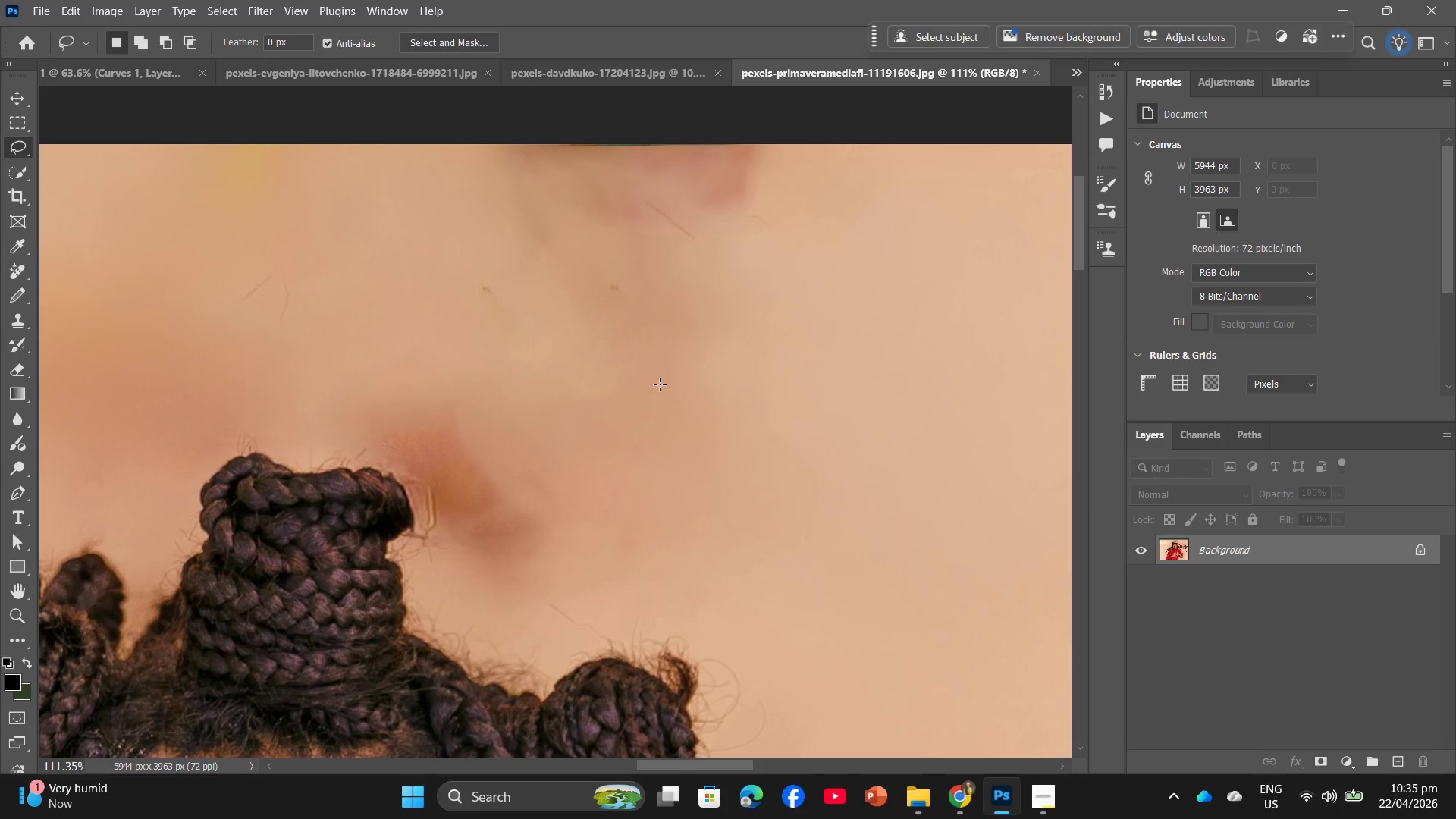 
hold_key(key=AltLeft, duration=1.36)
scroll: coordinate [733, 379], scroll_direction: down, amount: 15.0
 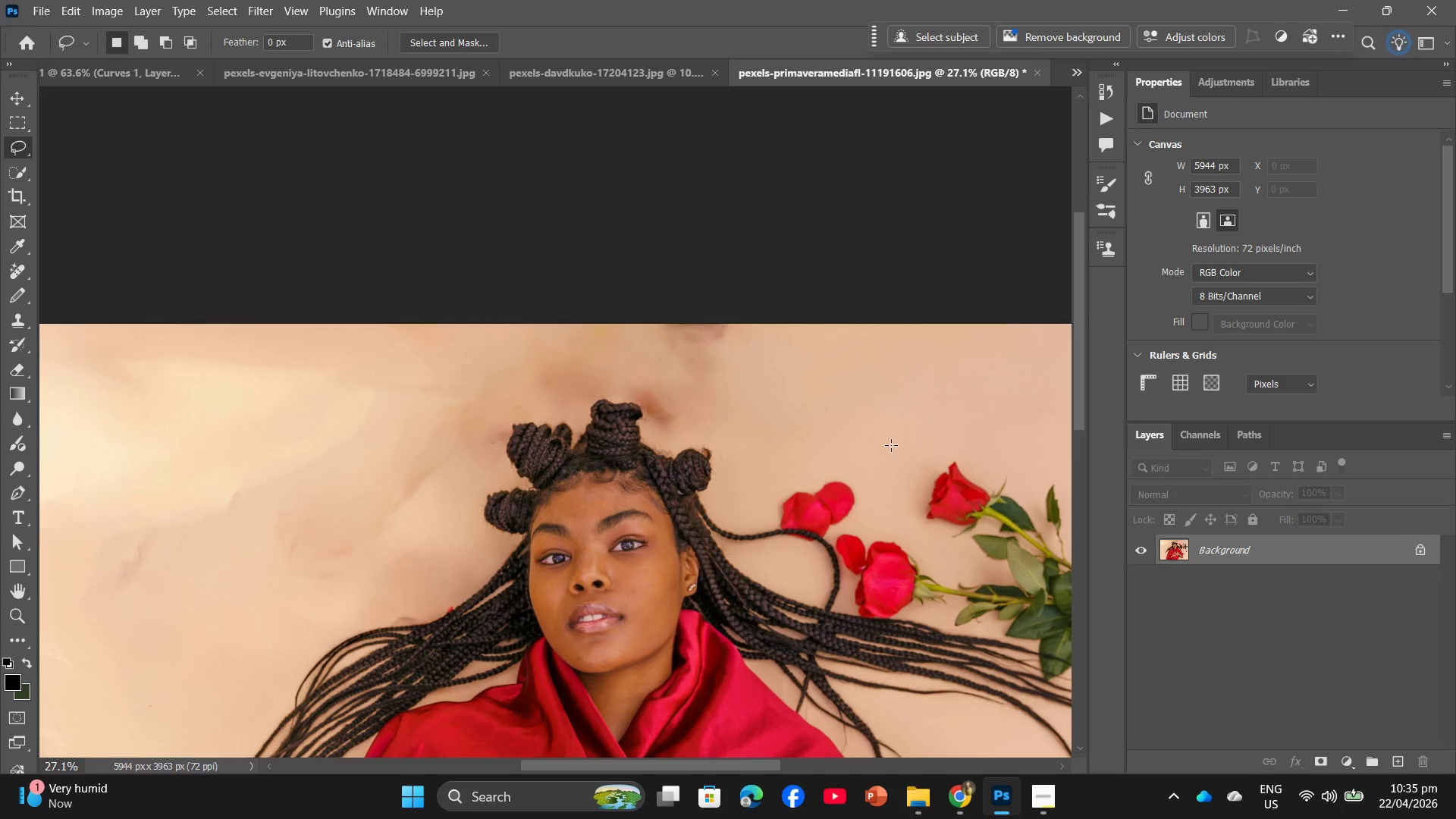 
hold_key(key=Space, duration=1.19)
 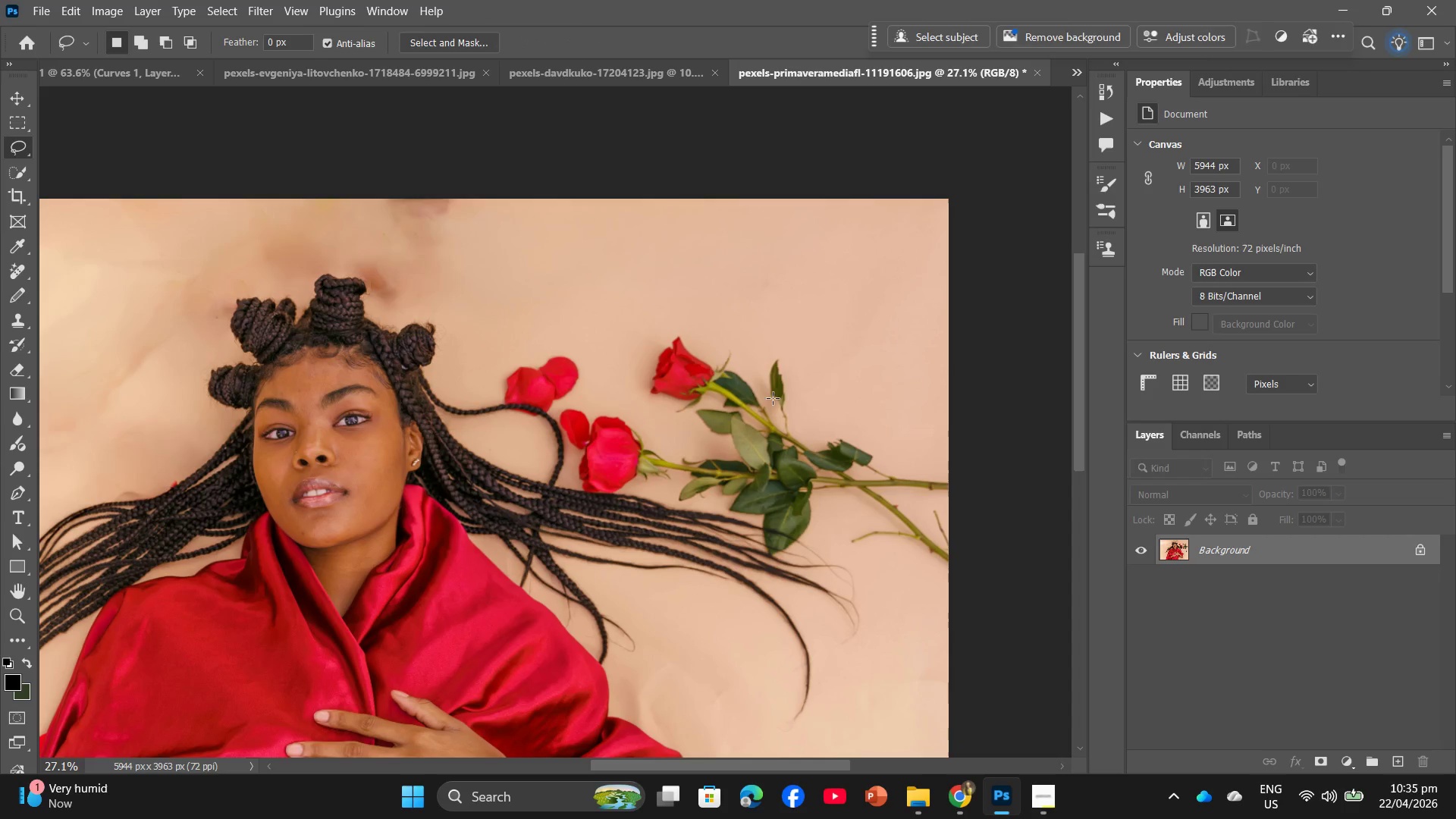 
left_click_drag(start_coordinate=[886, 446], to_coordinate=[614, 322])
 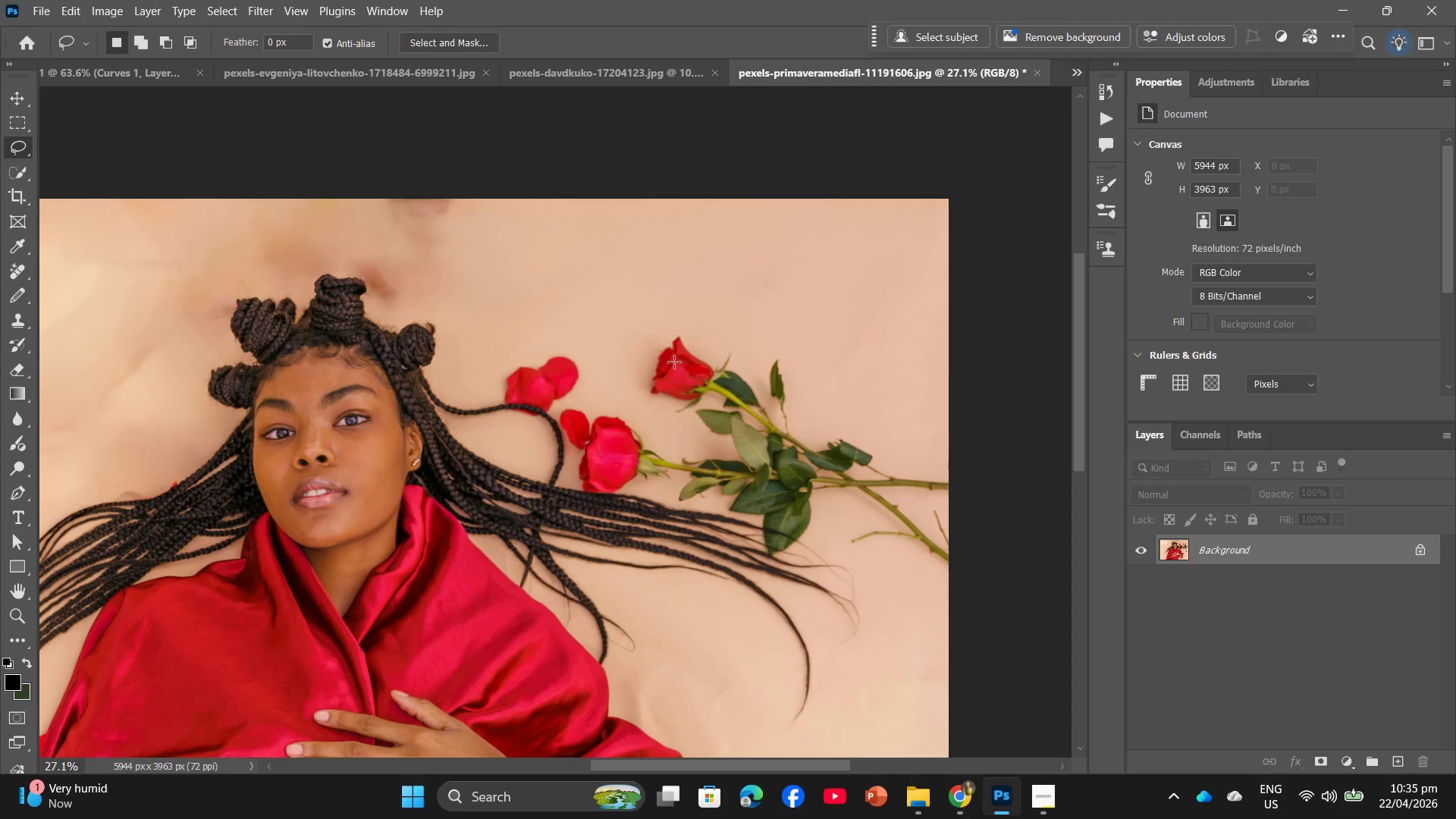 
hold_key(key=Space, duration=0.72)
 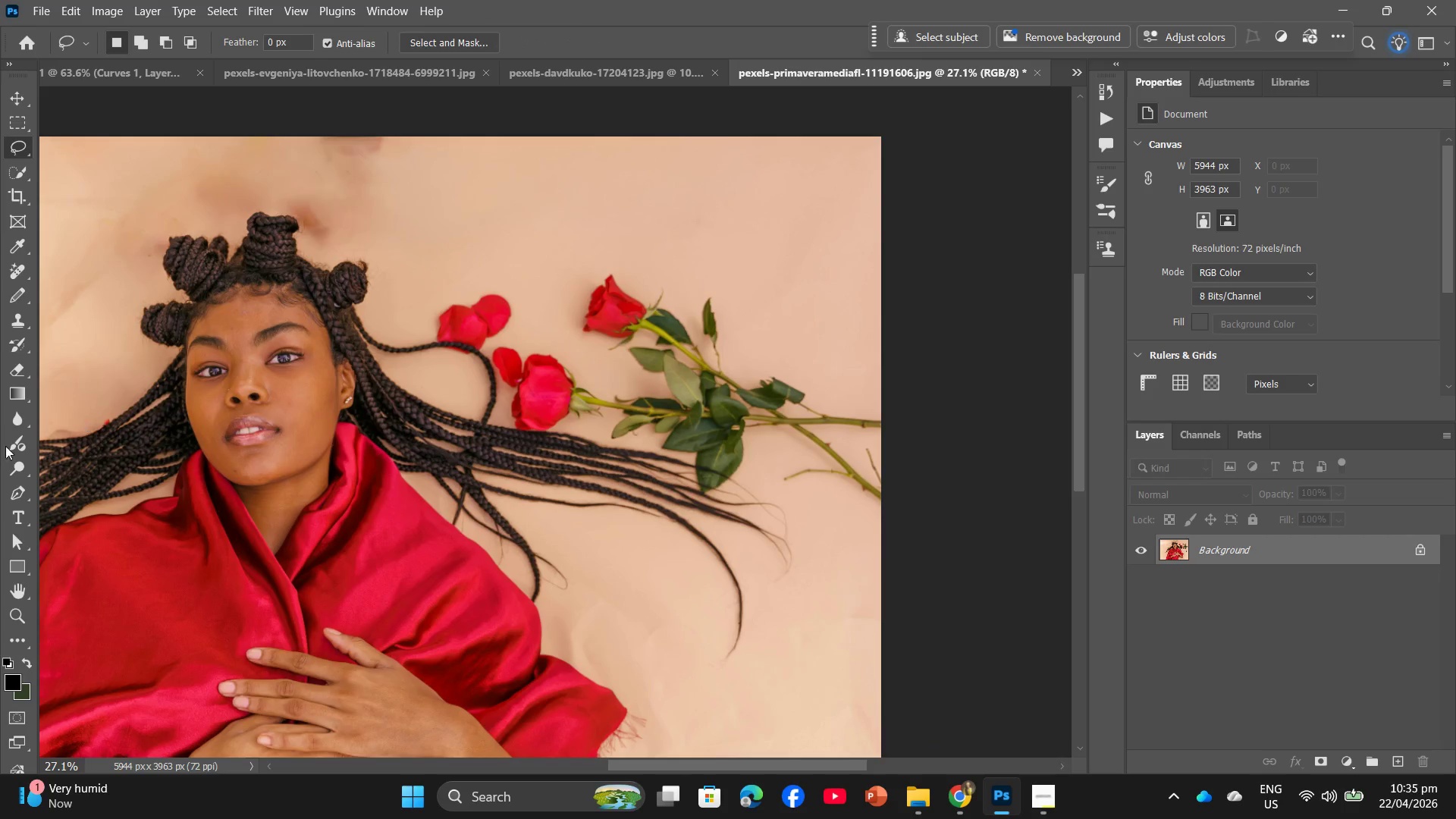 
left_click_drag(start_coordinate=[774, 399], to_coordinate=[707, 337])
 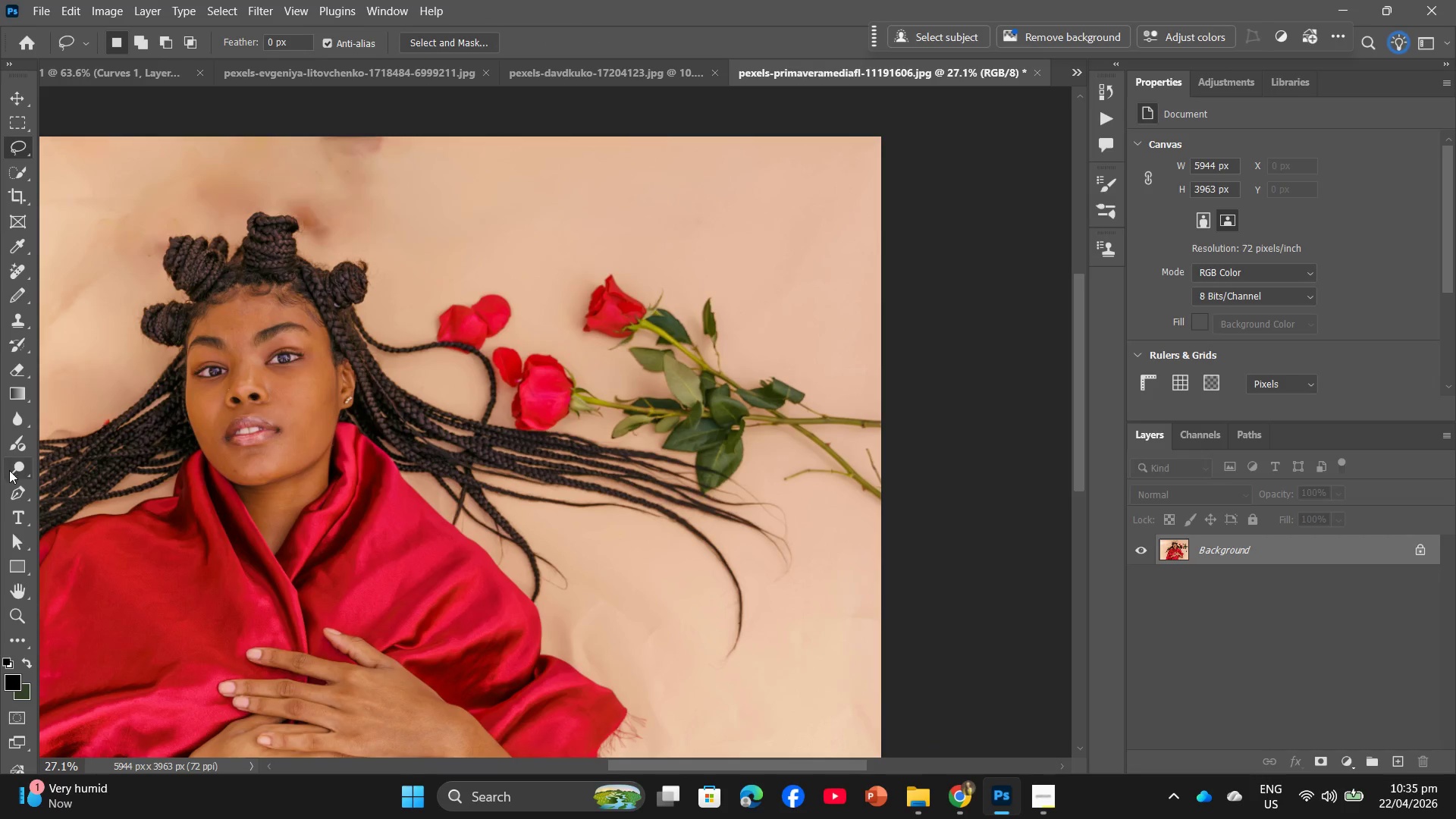 
left_click([16, 487])
 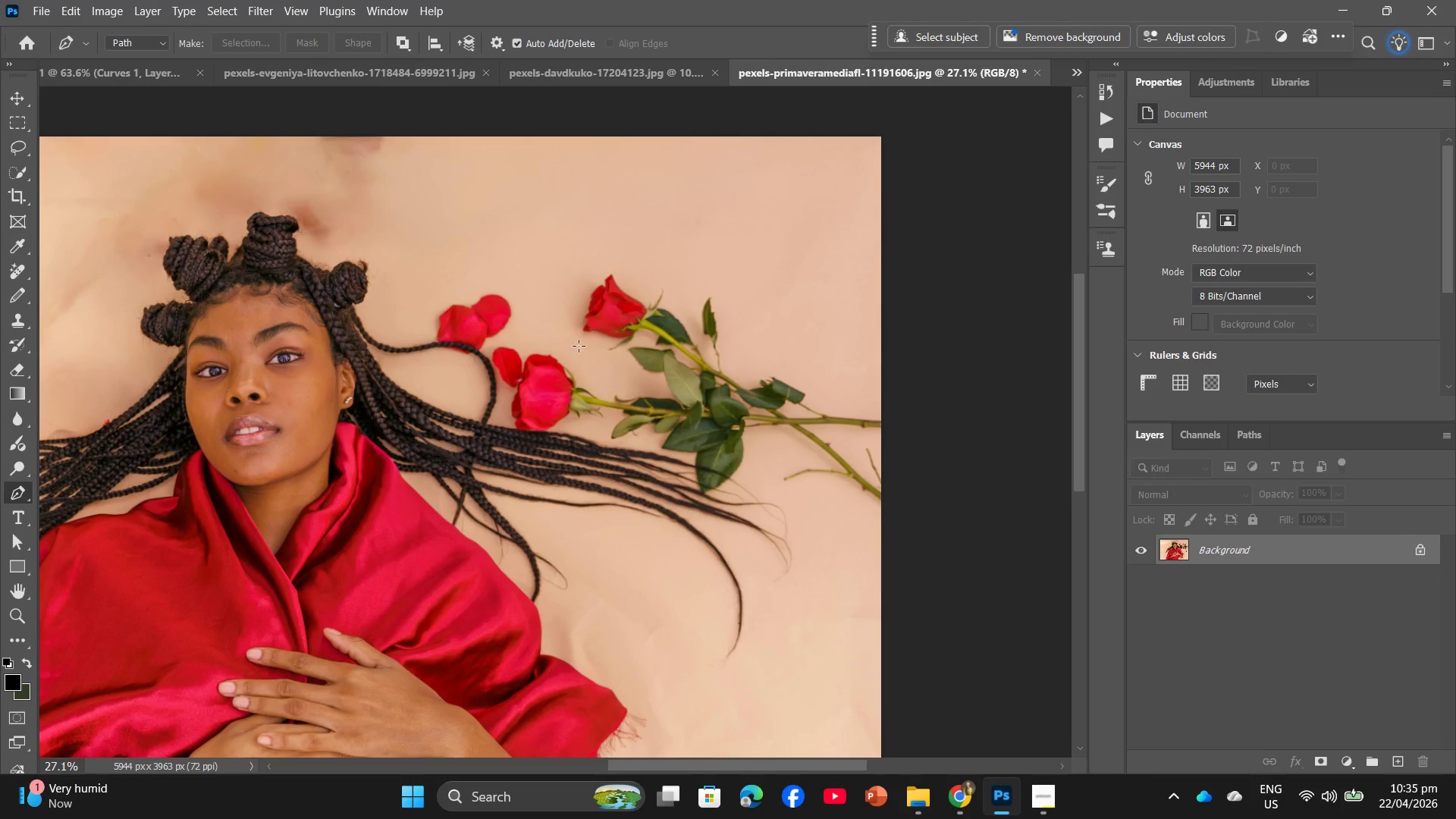 
left_click_drag(start_coordinate=[580, 331], to_coordinate=[585, 337])
 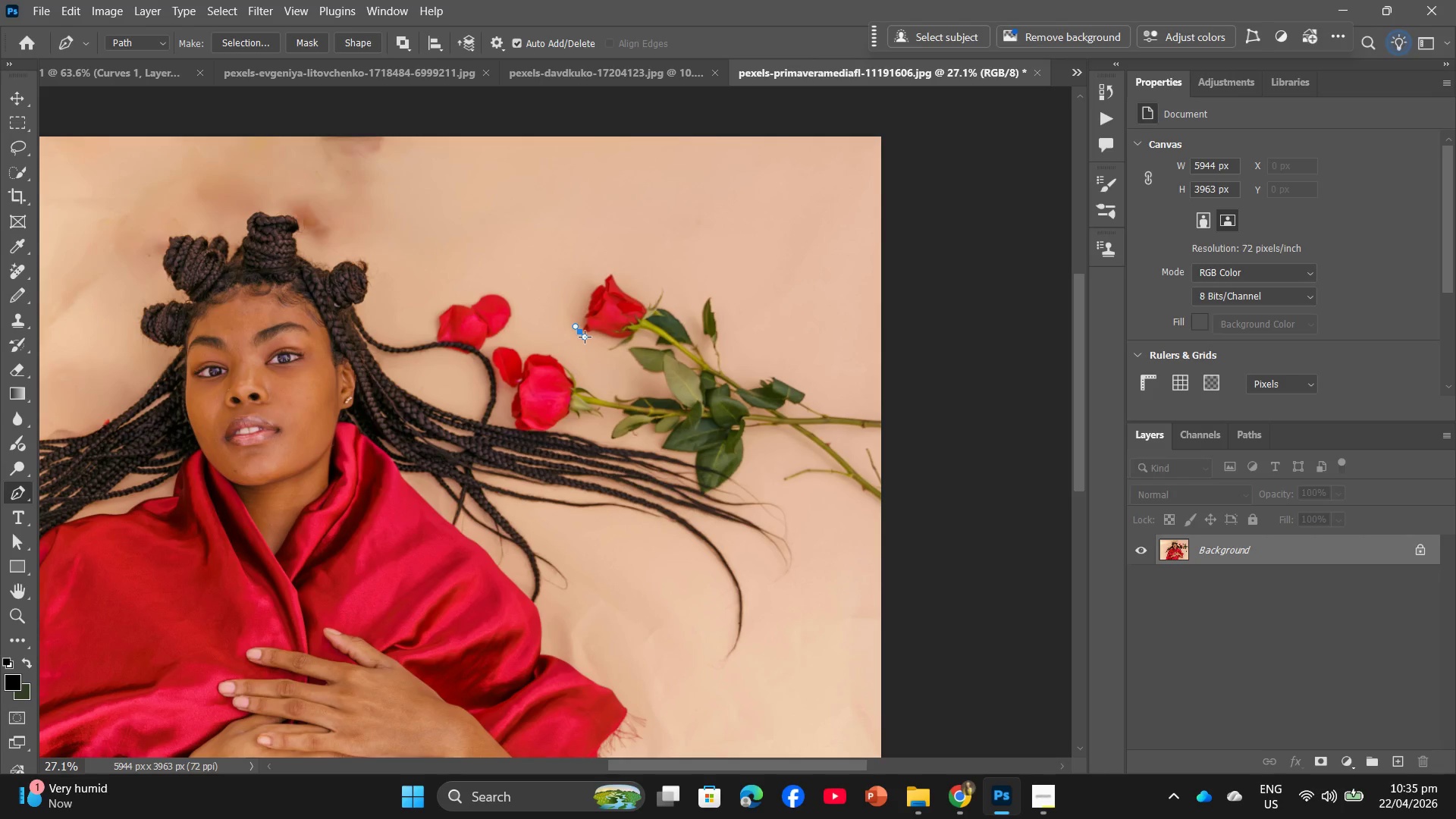 
key(Control+Z)
 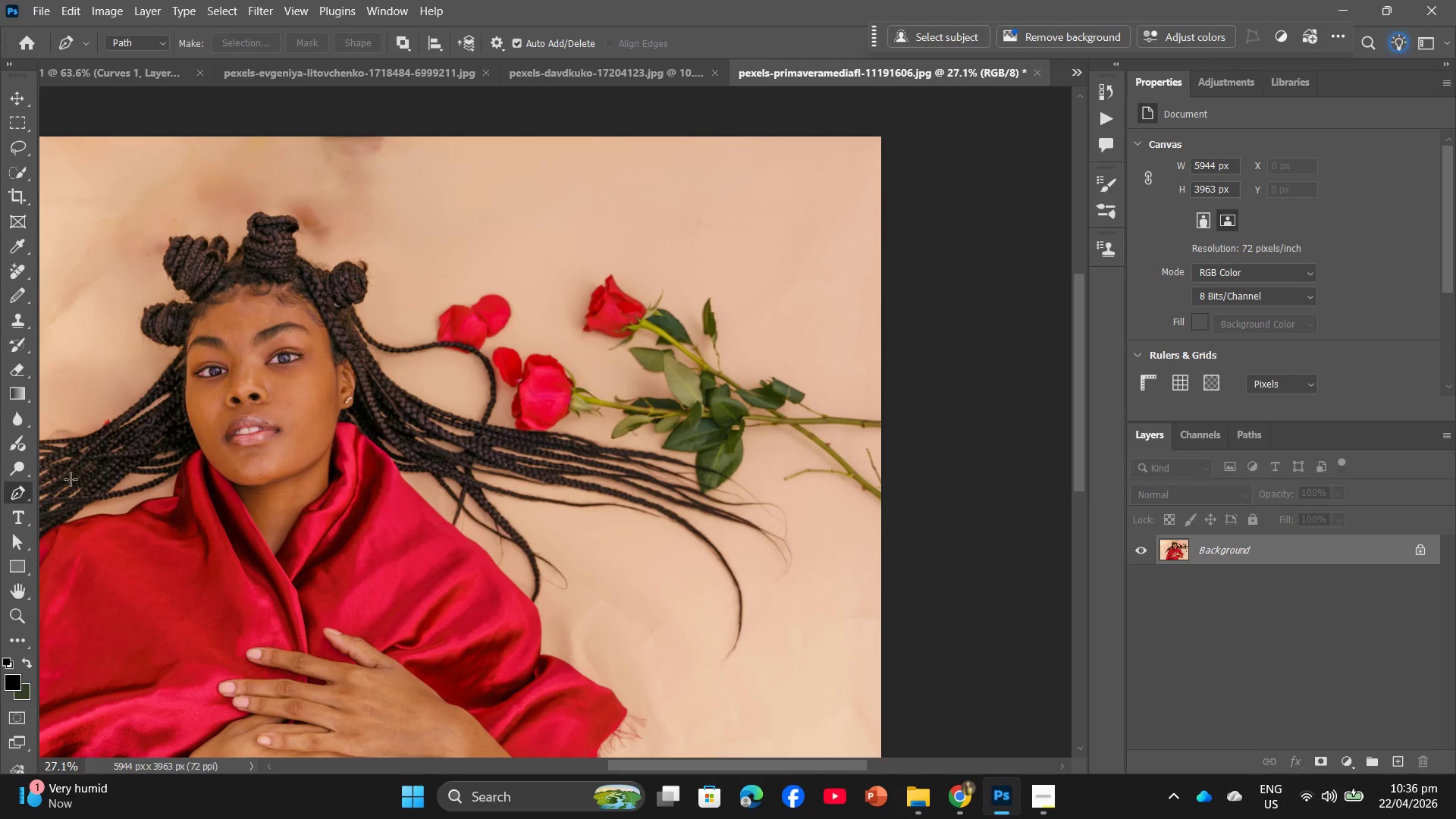 
left_click_drag(start_coordinate=[26, 495], to_coordinate=[30, 490])
 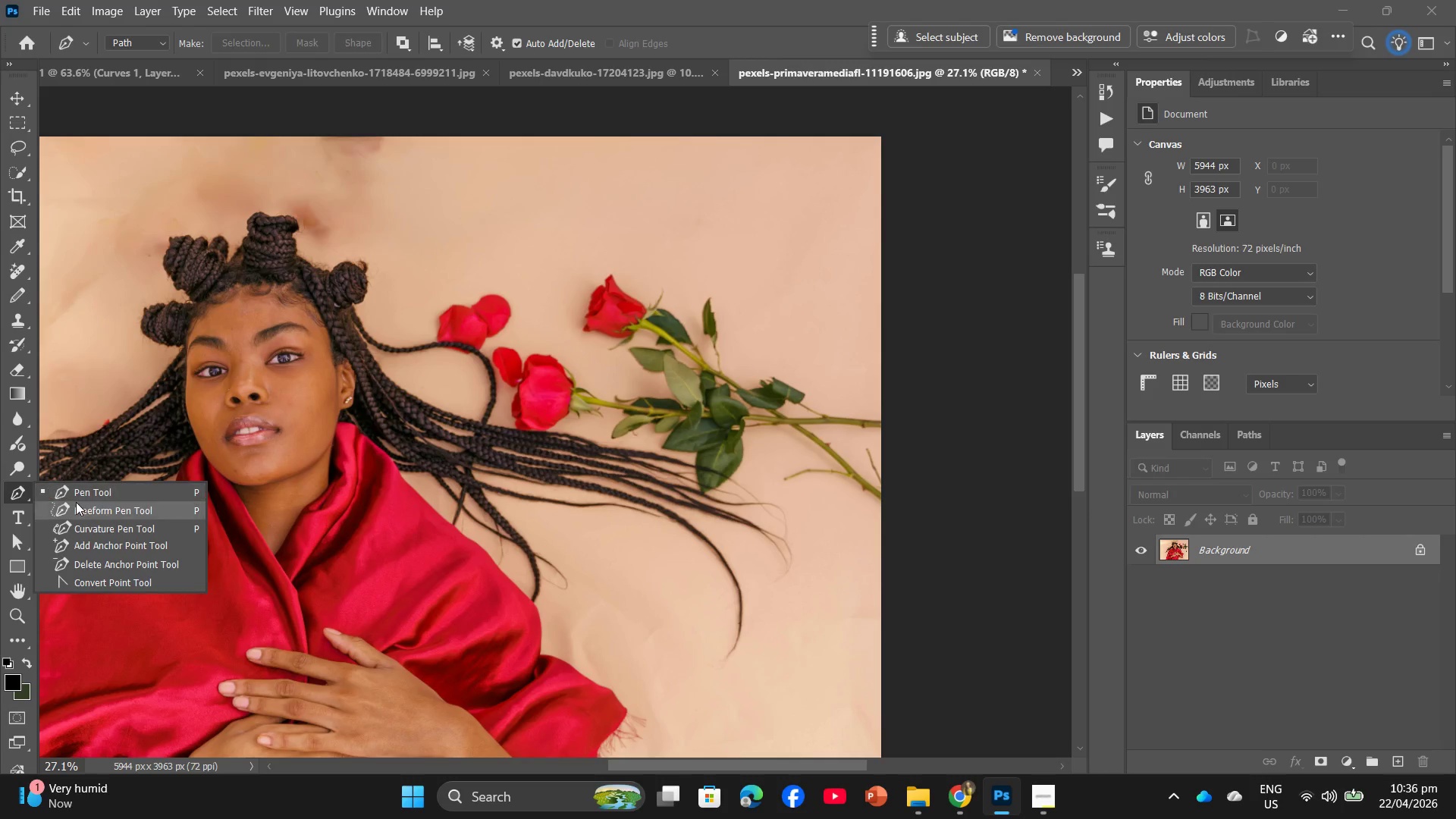 
left_click([76, 502])
 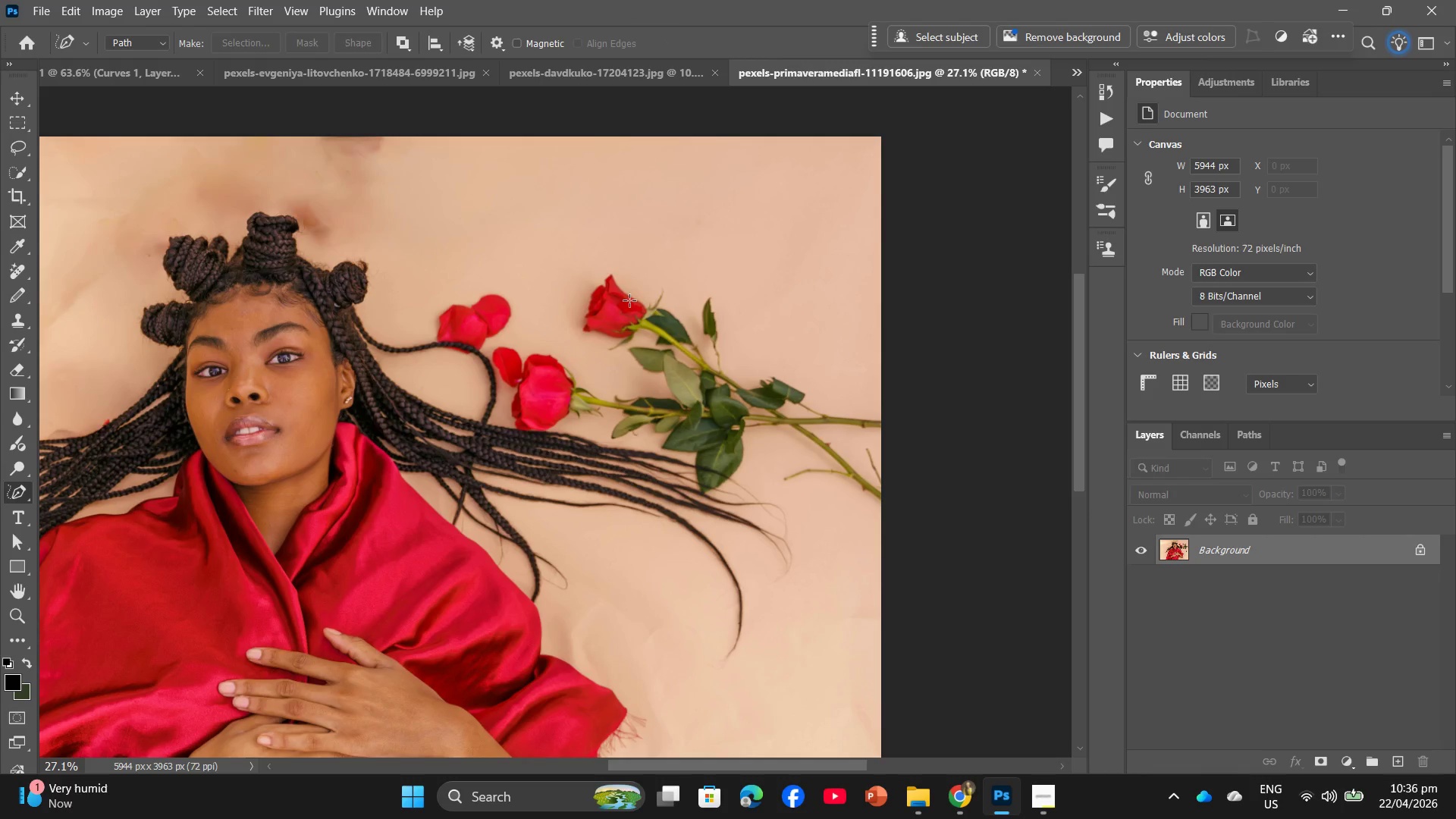 
left_click_drag(start_coordinate=[580, 328], to_coordinate=[702, 475])
 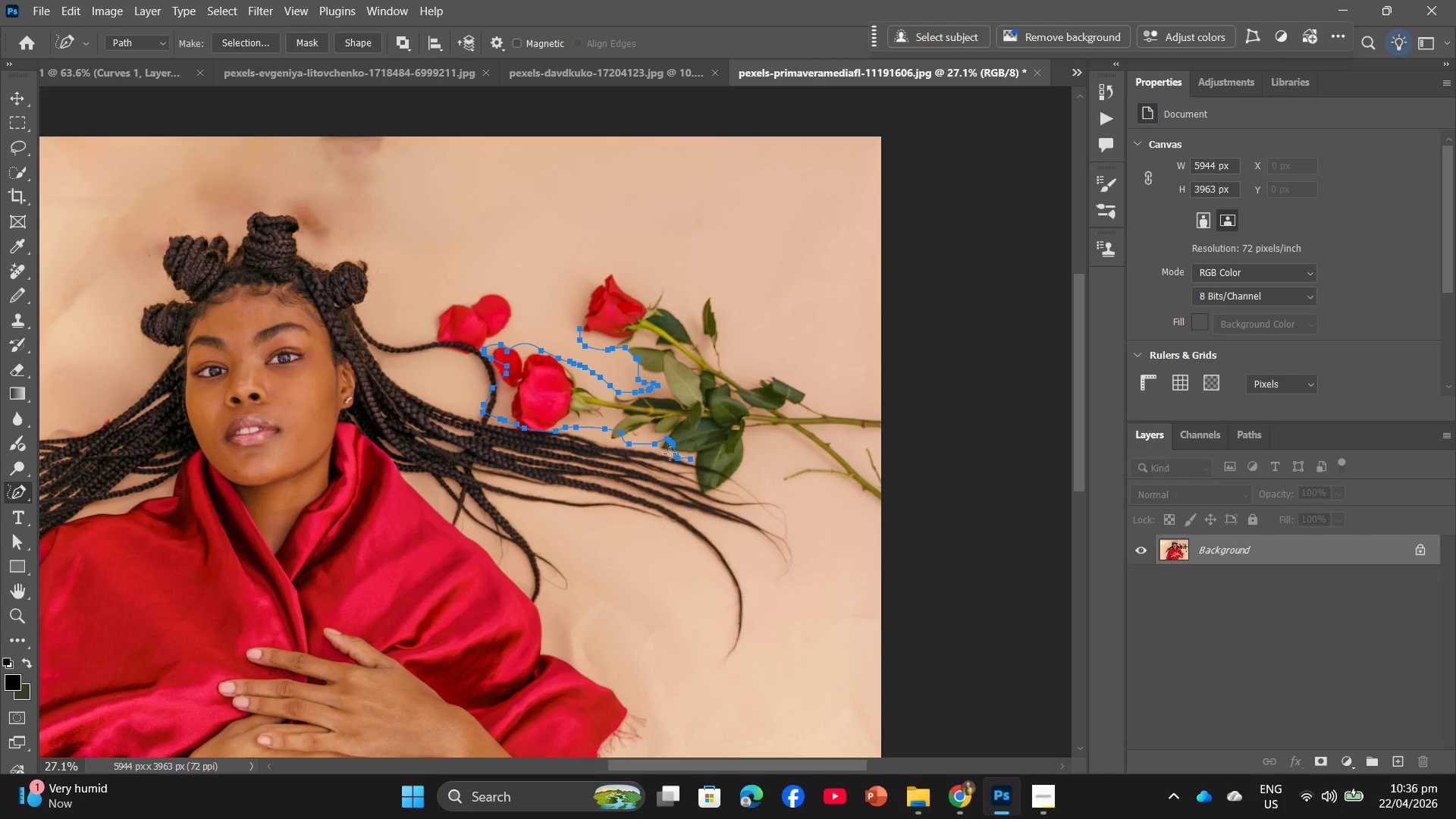 
key(Control+Z)
 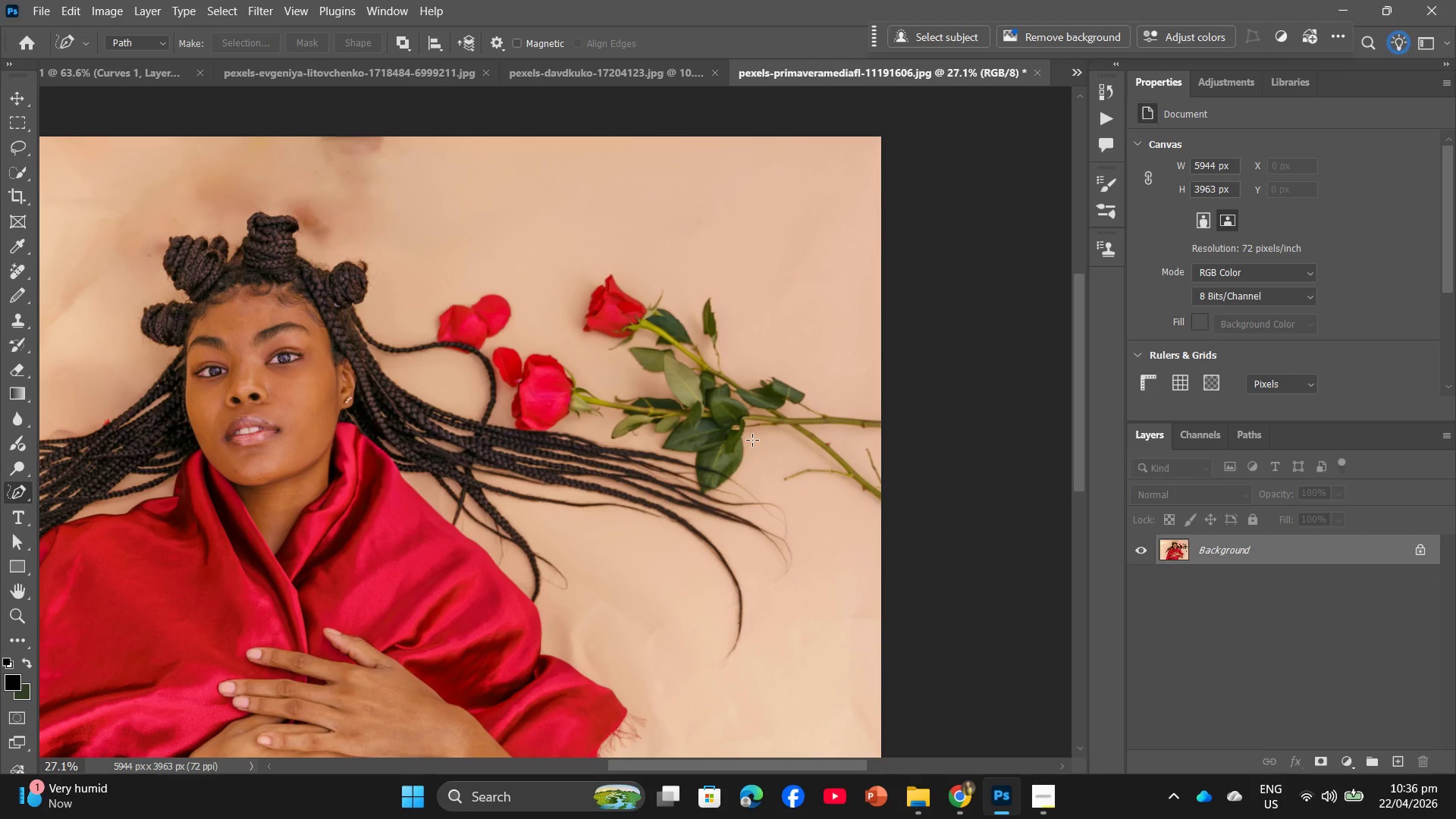 
left_click_drag(start_coordinate=[753, 438], to_coordinate=[760, 440])
 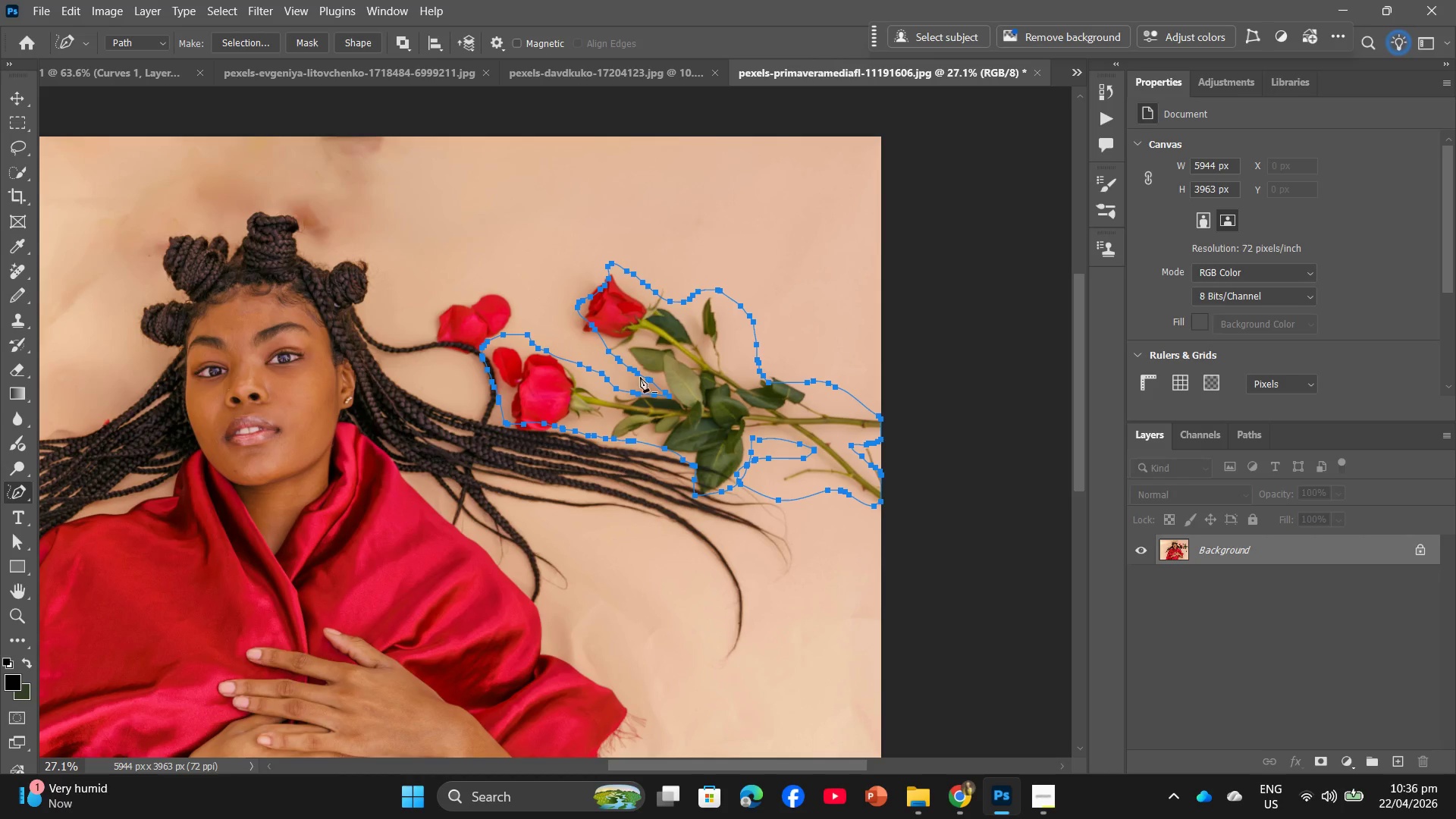 
right_click([722, 379])
 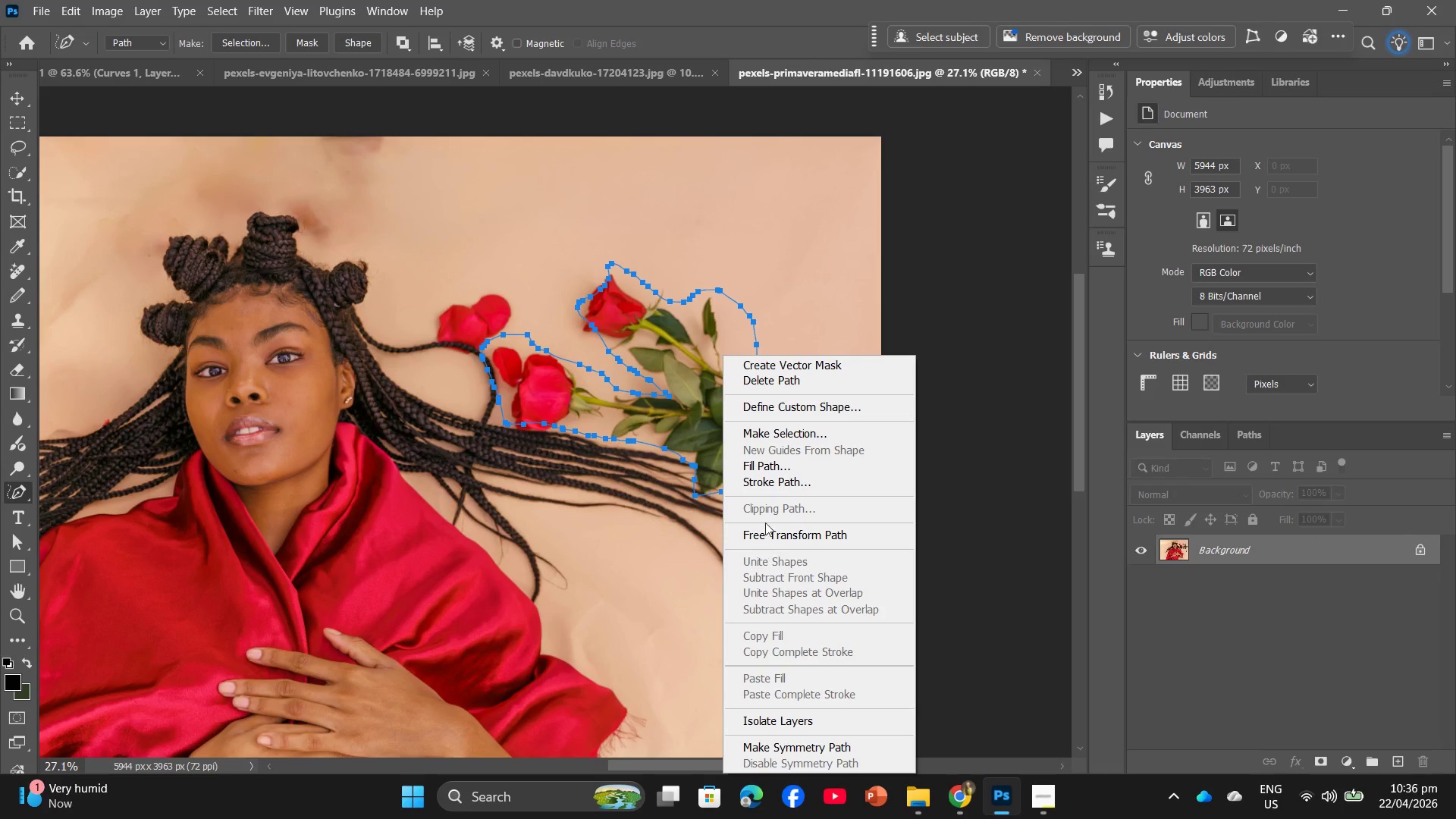 
left_click([761, 431])
 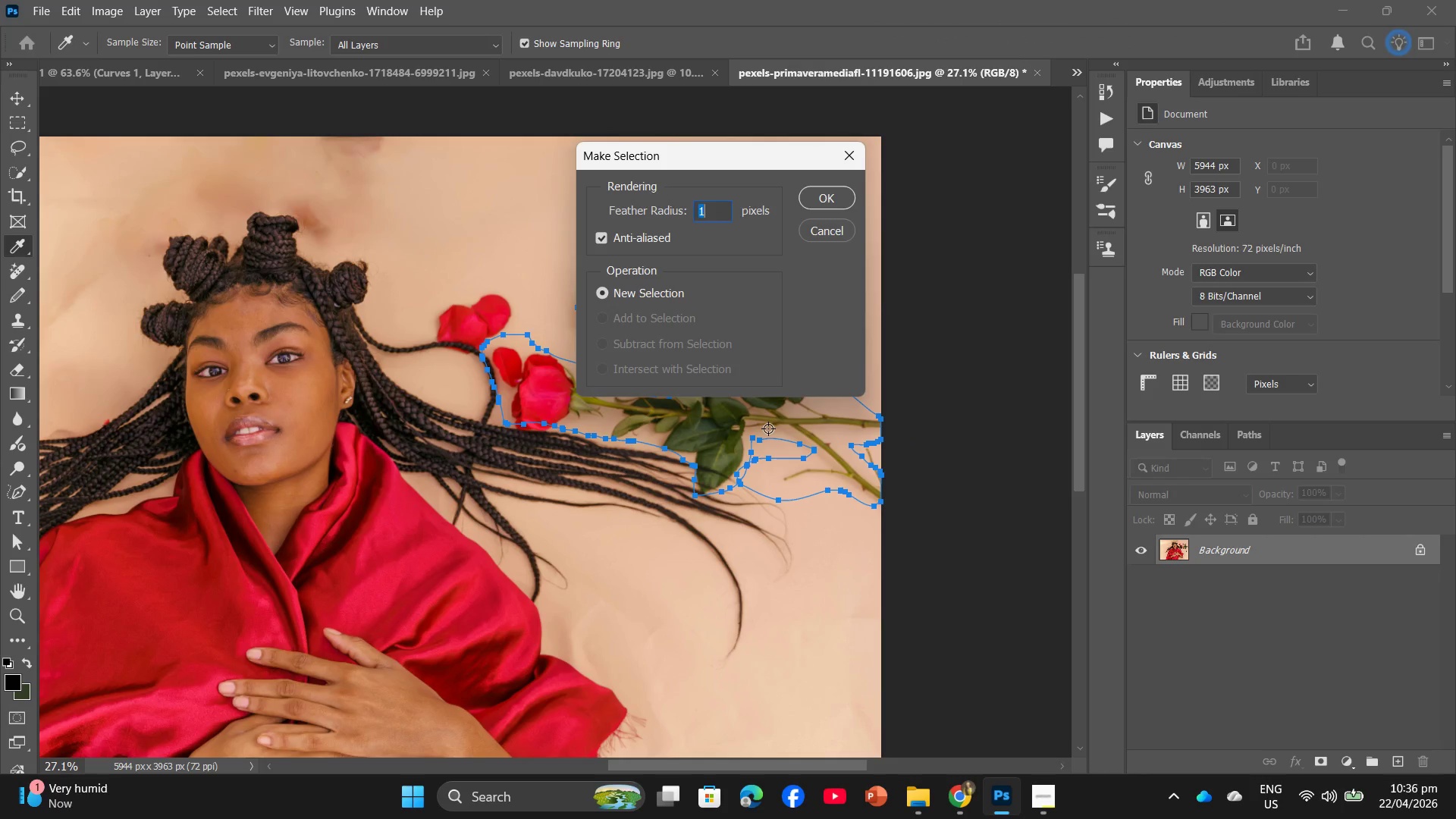 
wait(6.11)
 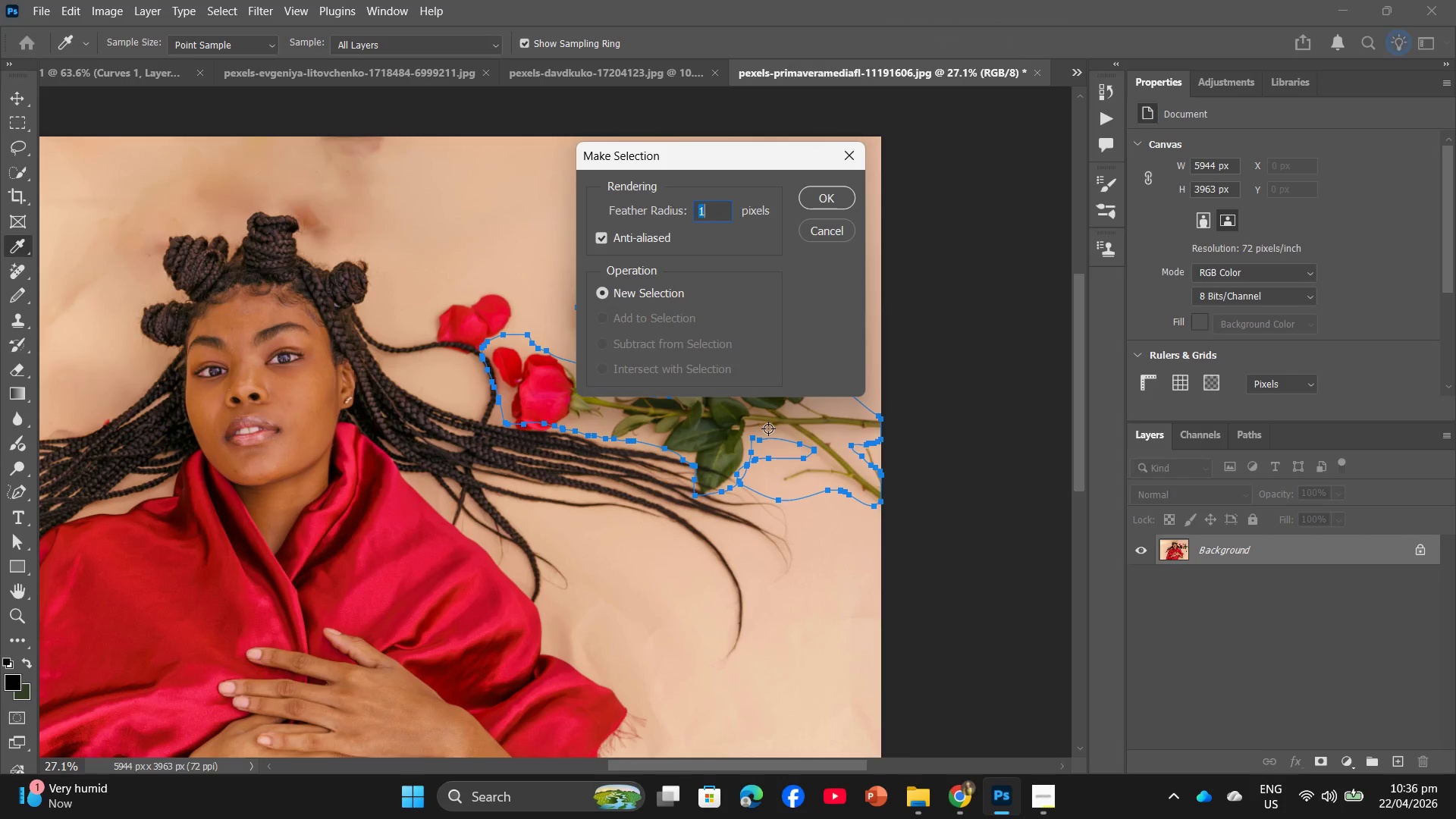 
left_click([811, 198])
 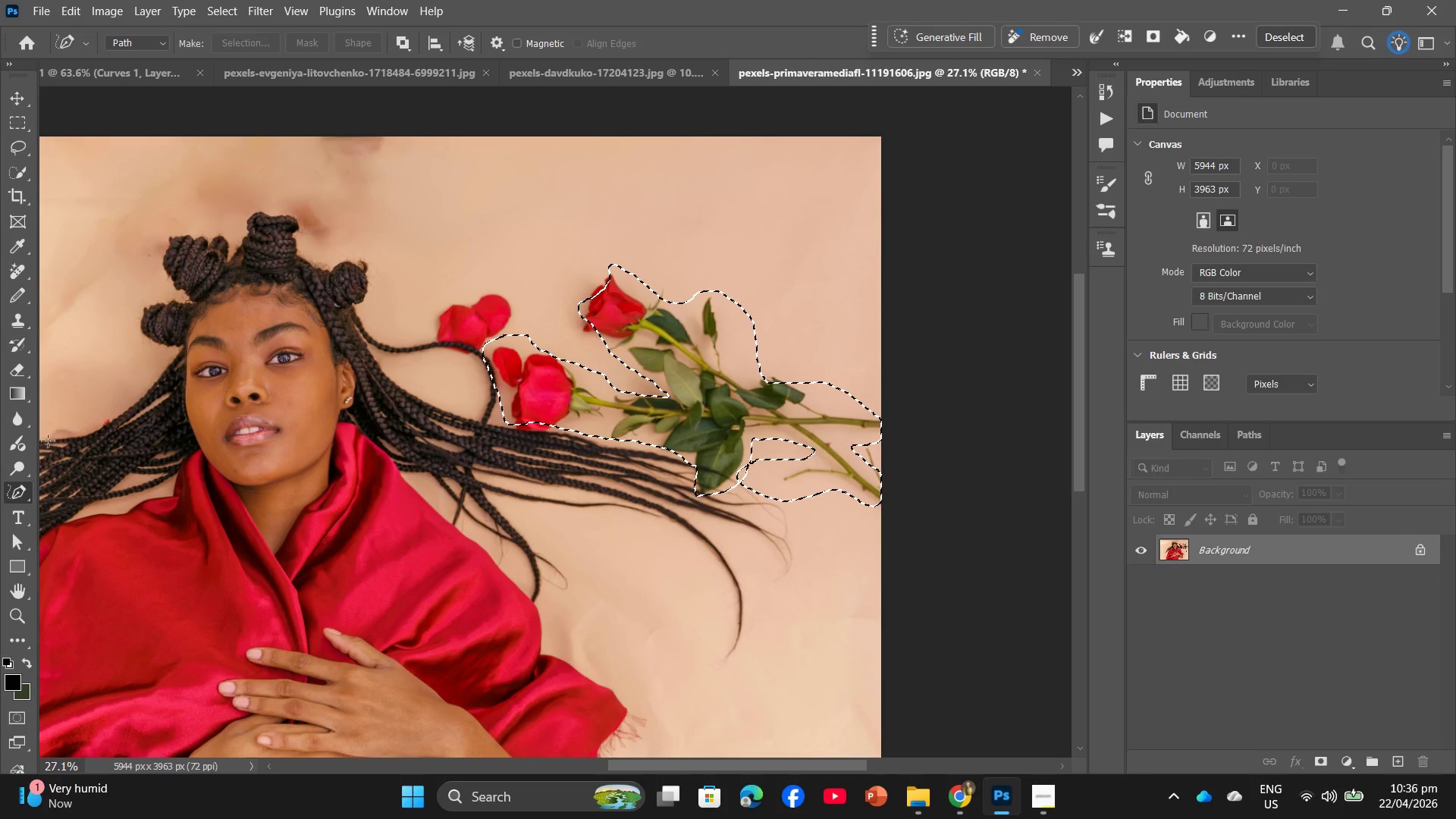 
left_click([20, 271])
 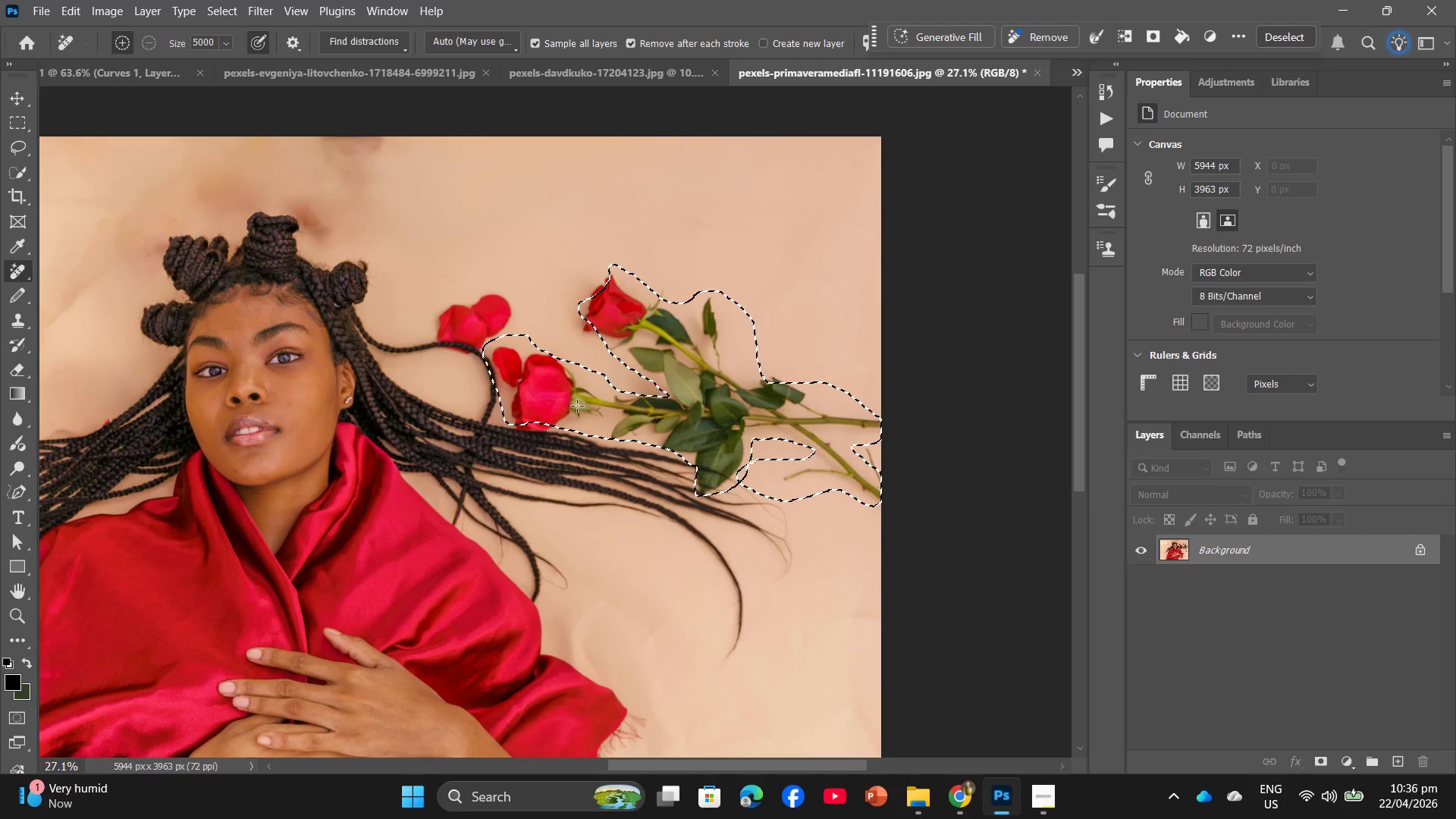 
left_click([577, 406])
 